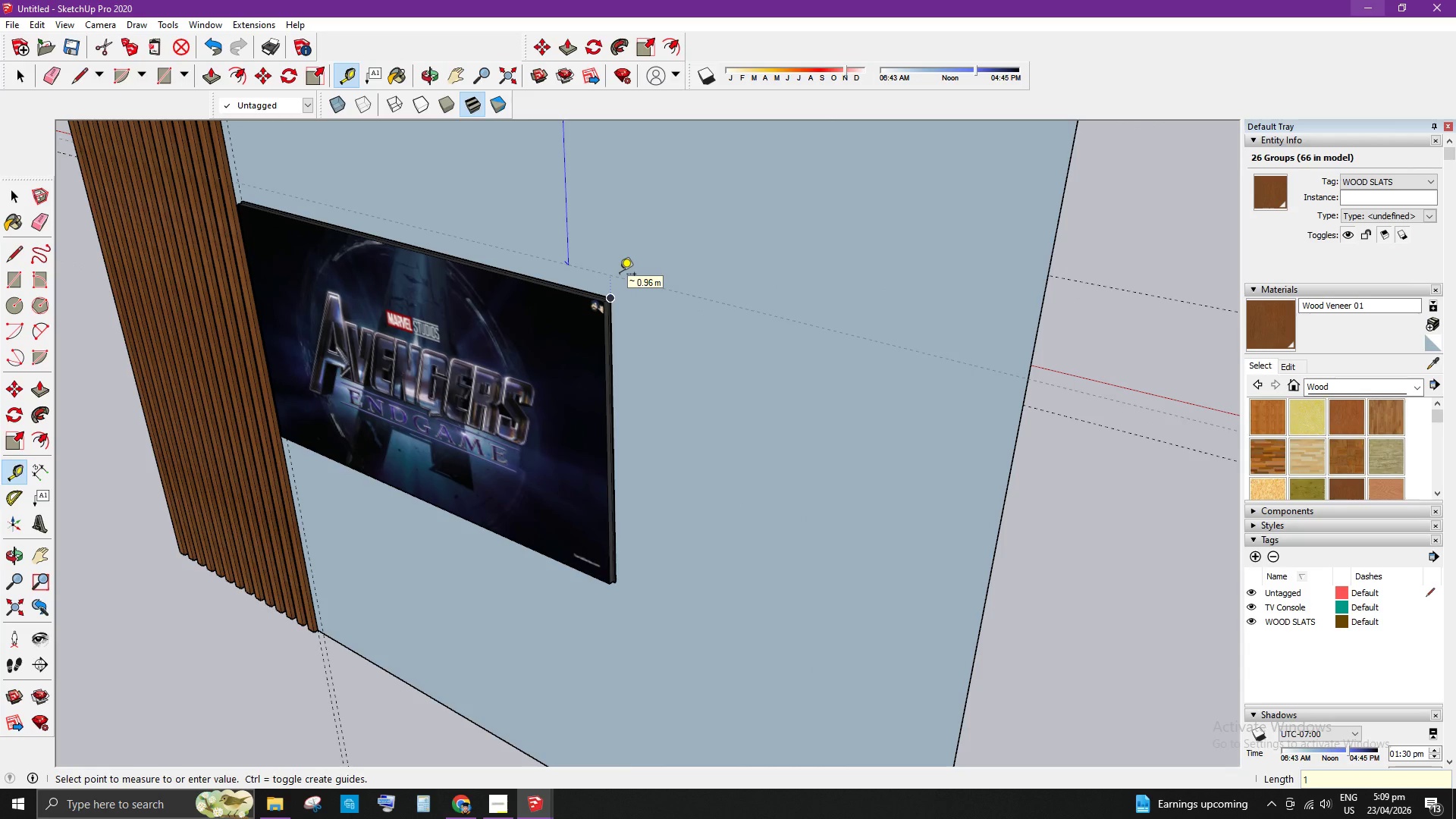 
key(Enter)
 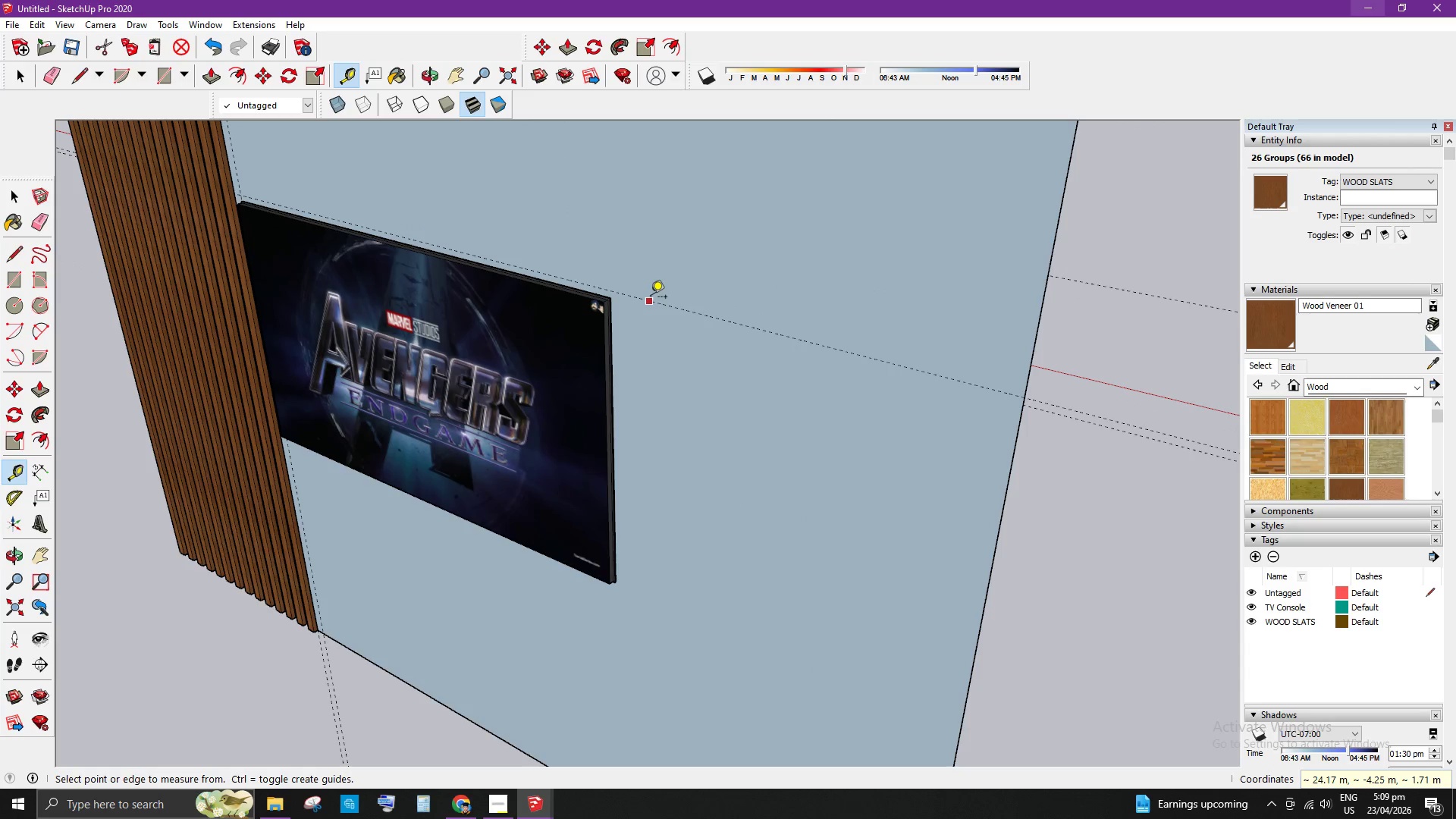 
left_click([651, 298])
 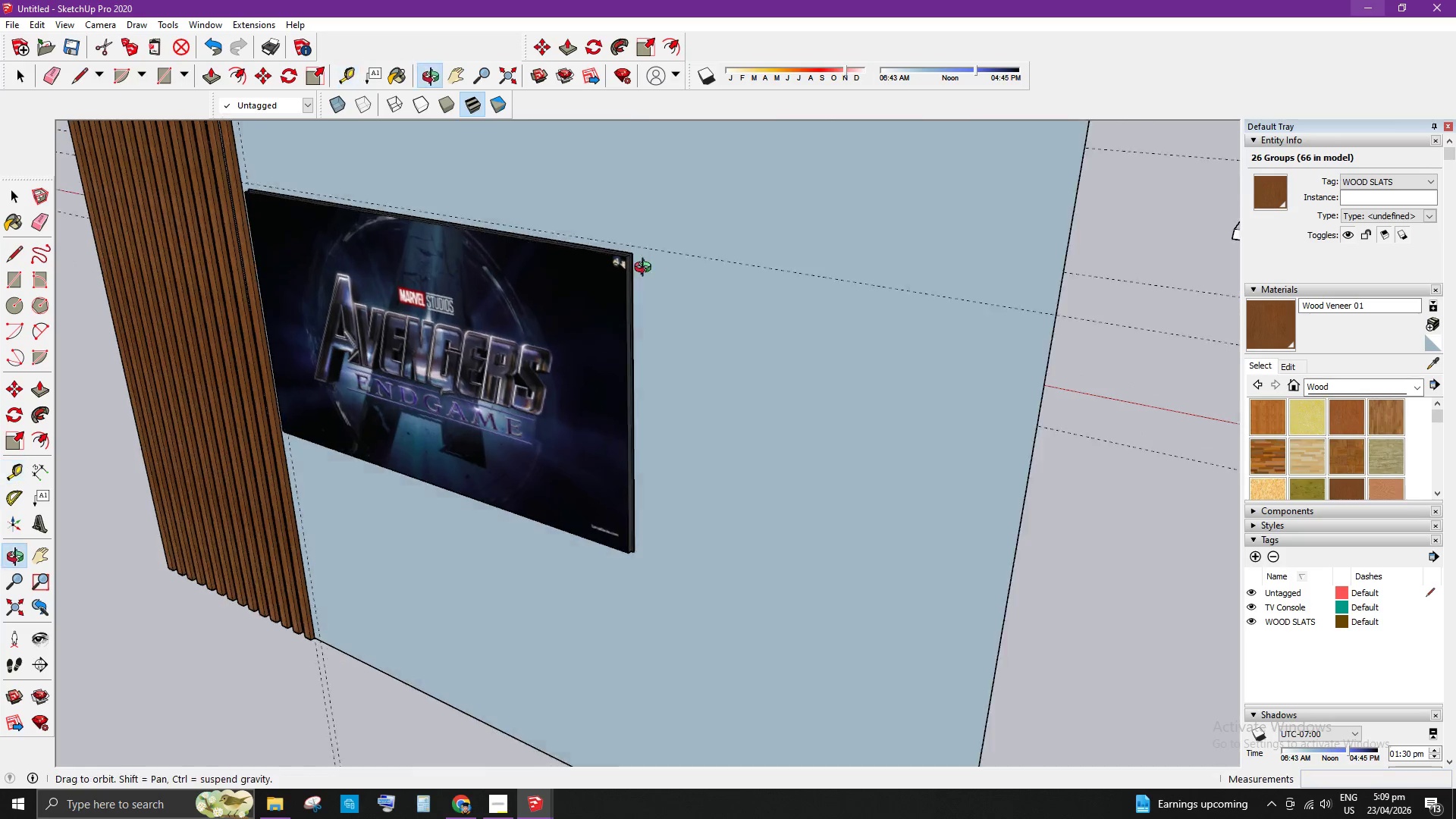 
key(Space)
 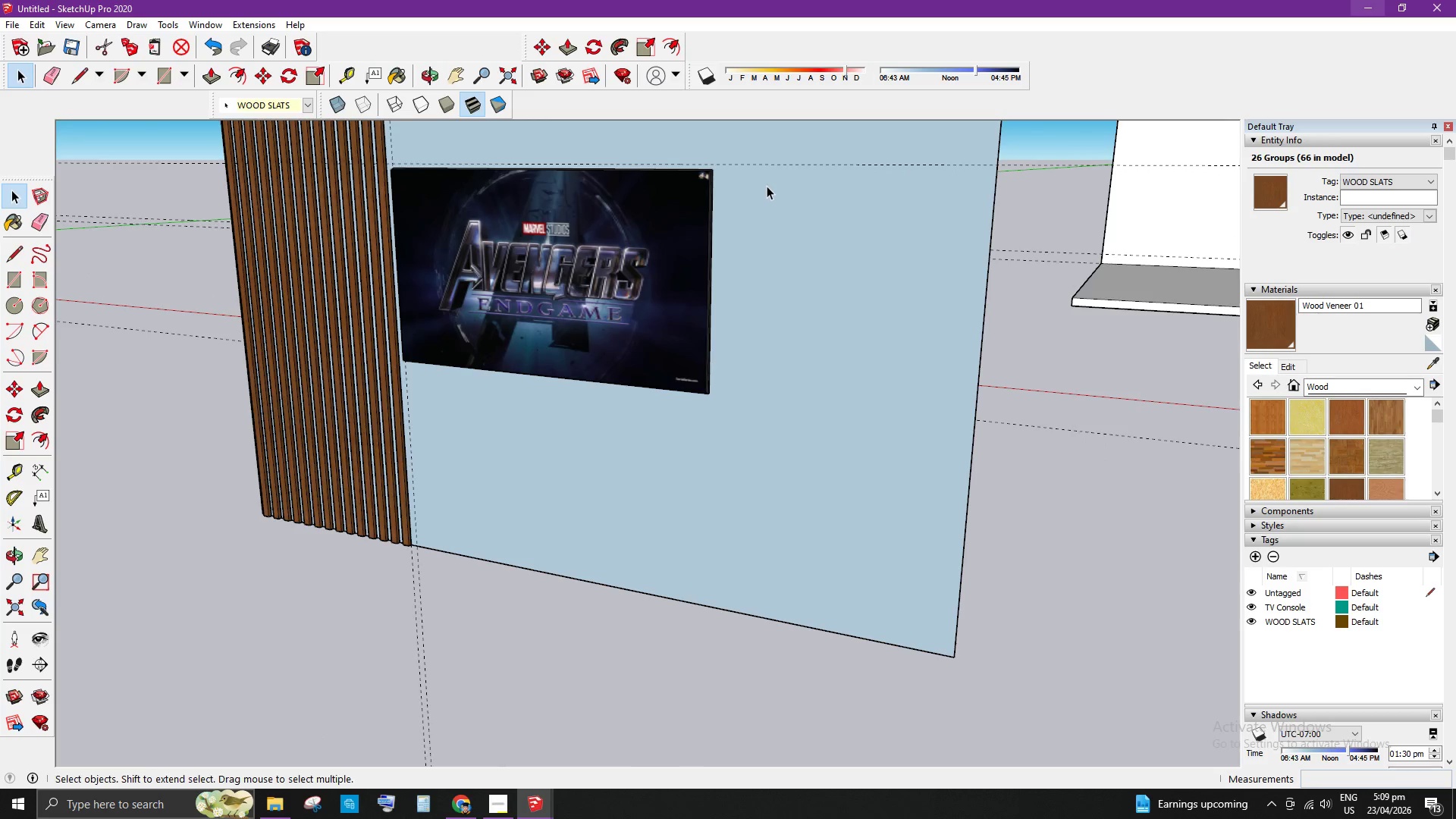 
scroll: coordinate [761, 219], scroll_direction: down, amount: 8.0
 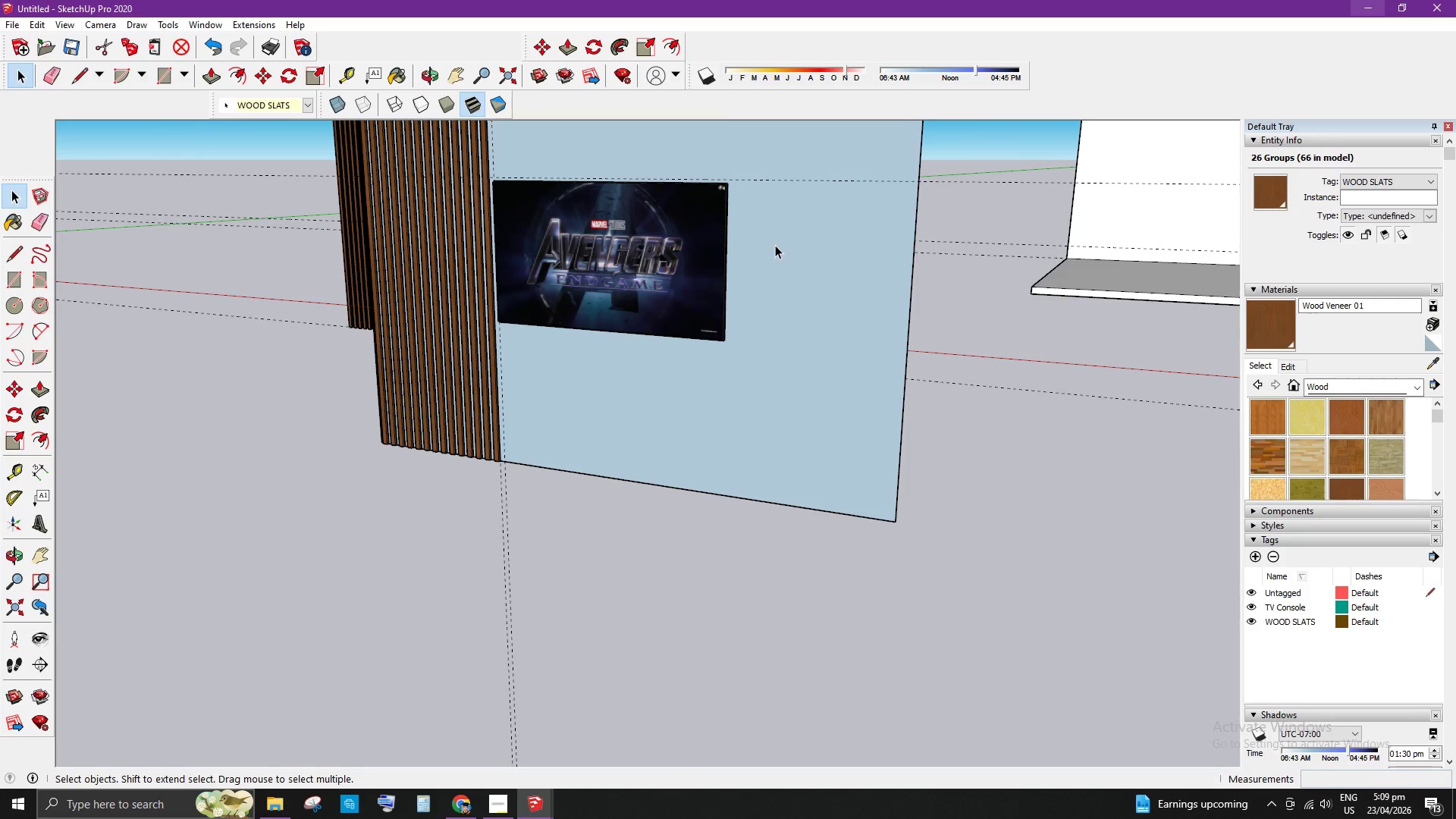 
scroll: coordinate [730, 154], scroll_direction: up, amount: 4.0
 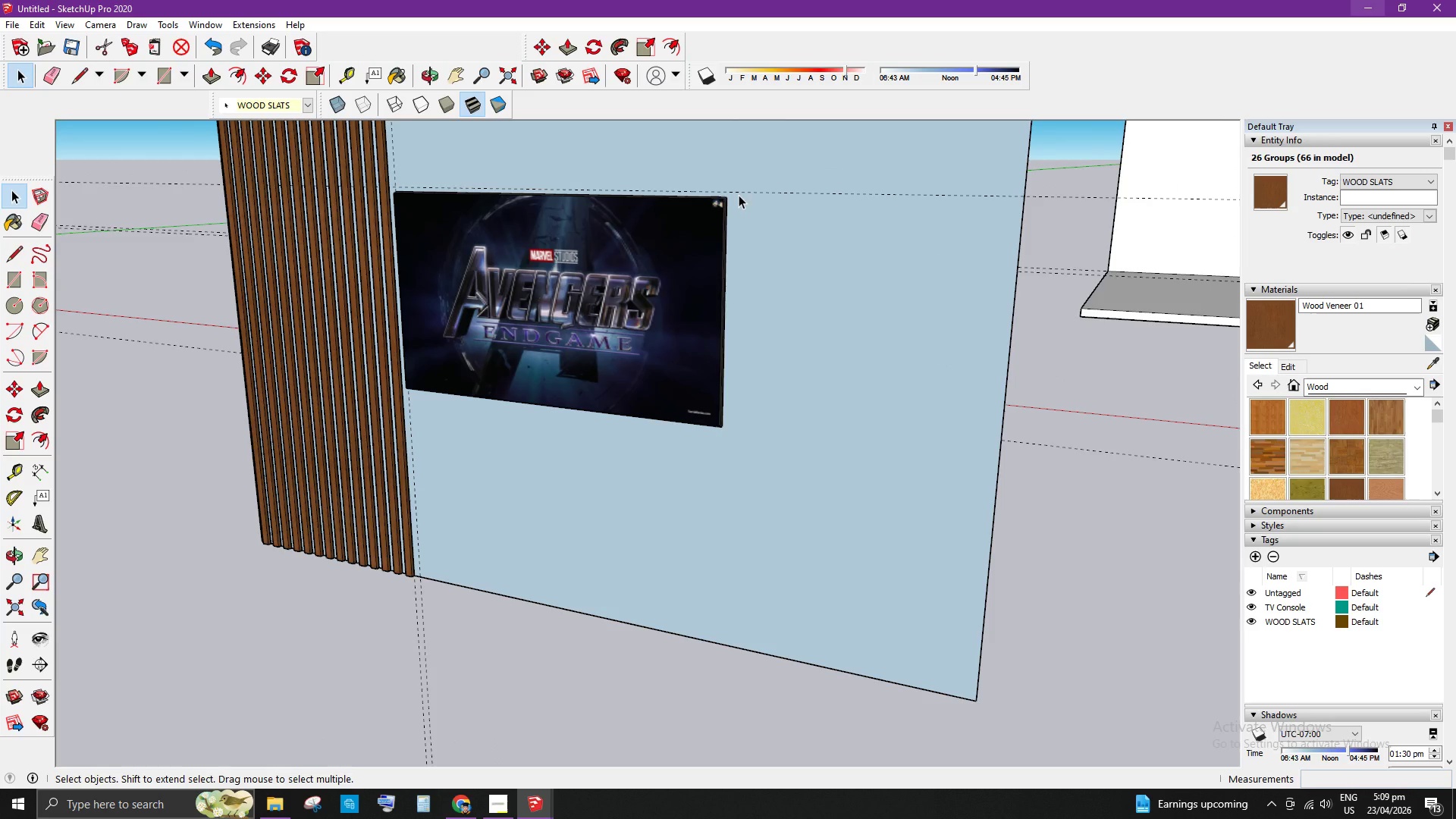 
key(T)
 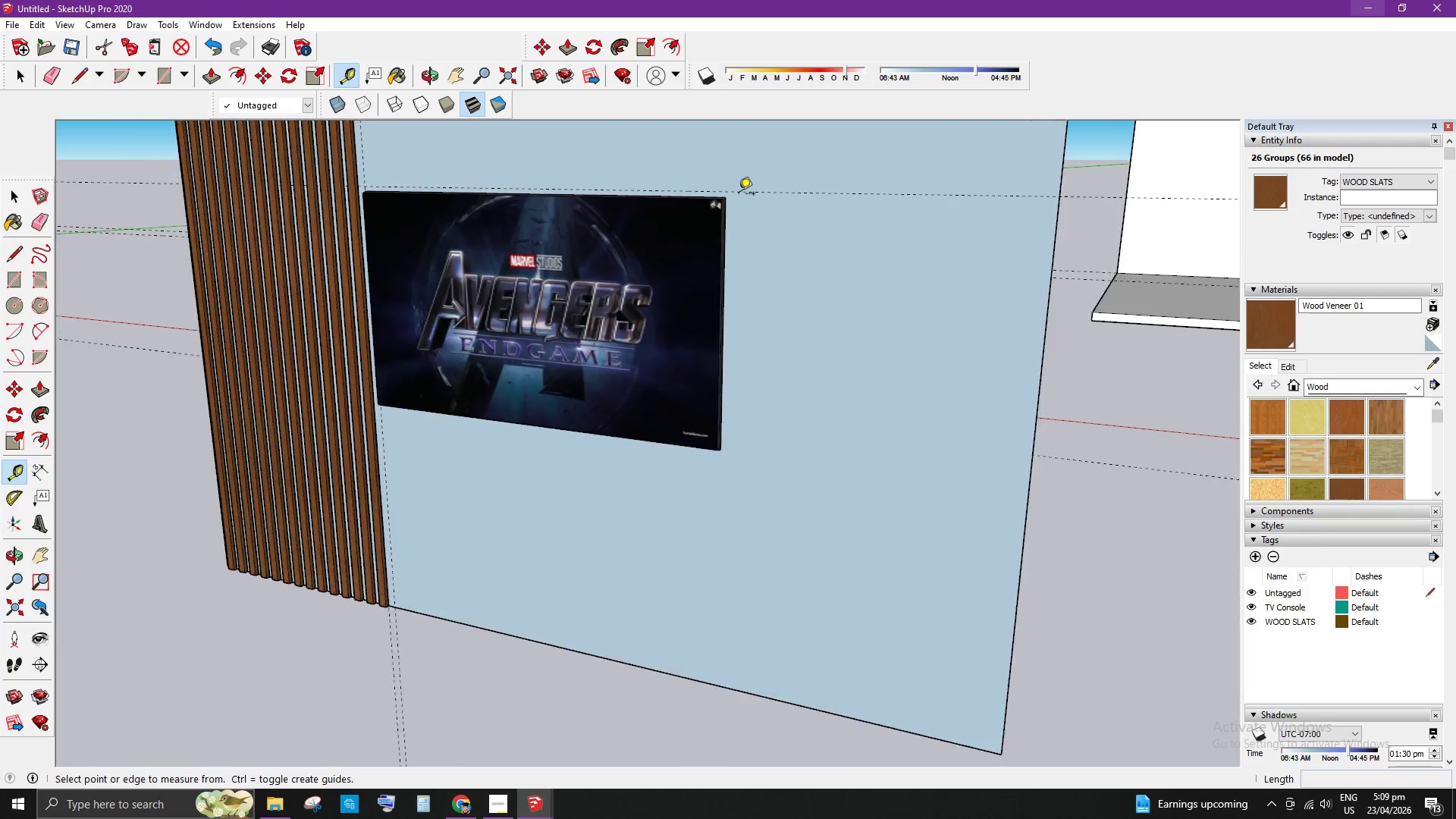 
scroll: coordinate [739, 195], scroll_direction: up, amount: 6.0
 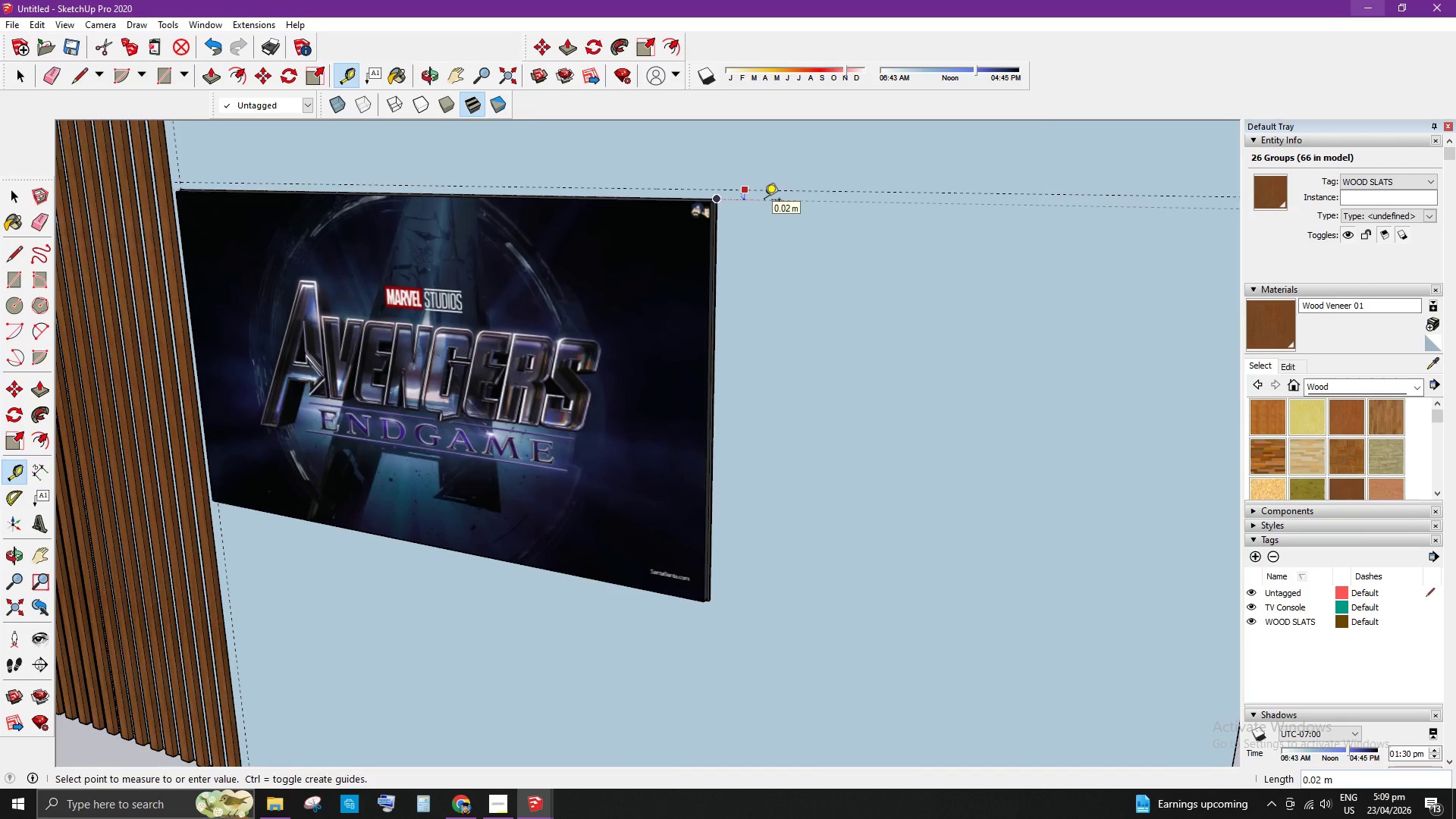 
key(Space)
 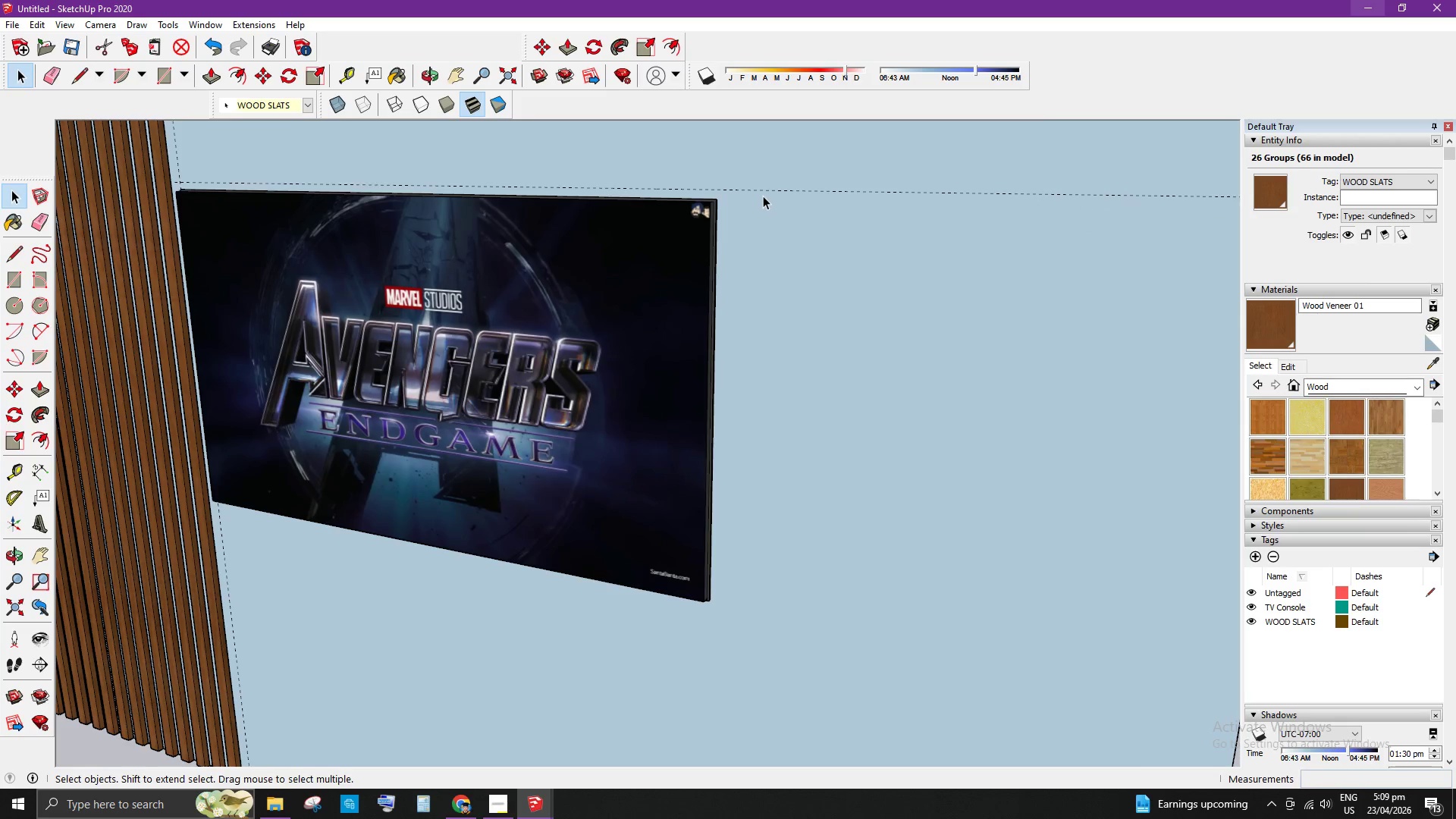 
key(T)
 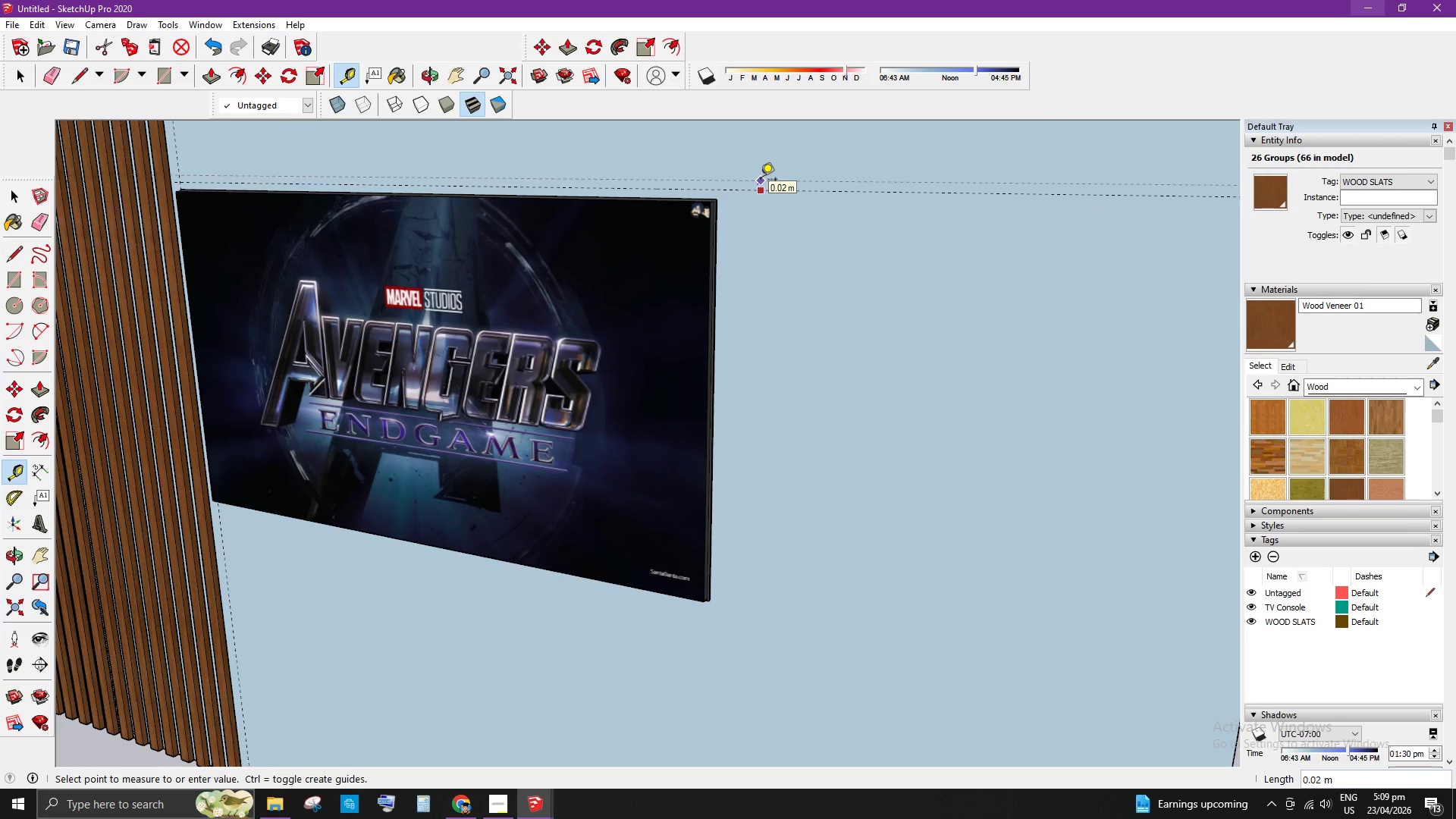 
key(NumpadDecimal)
 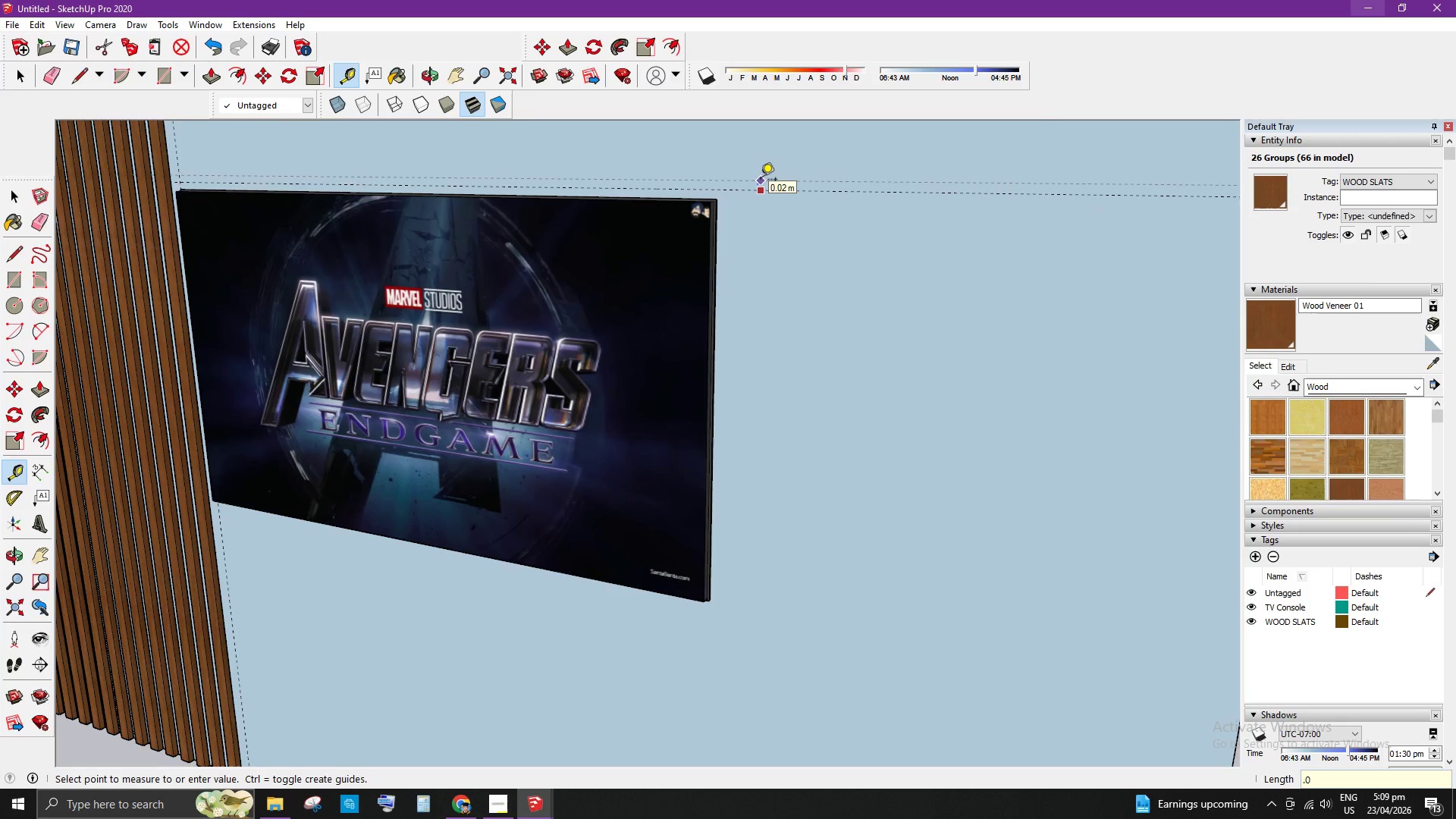 
key(Numpad0)
 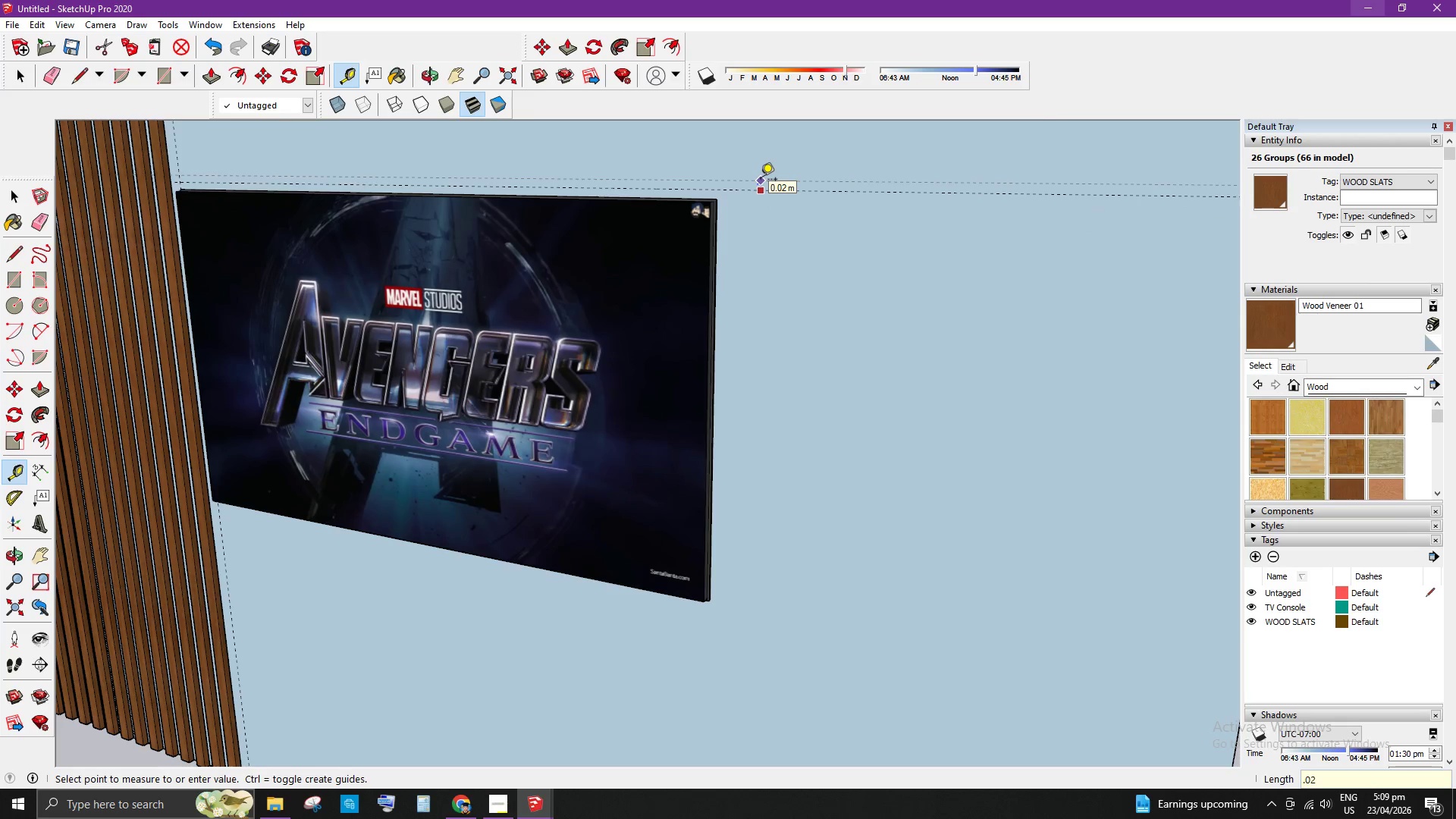 
key(Numpad2)
 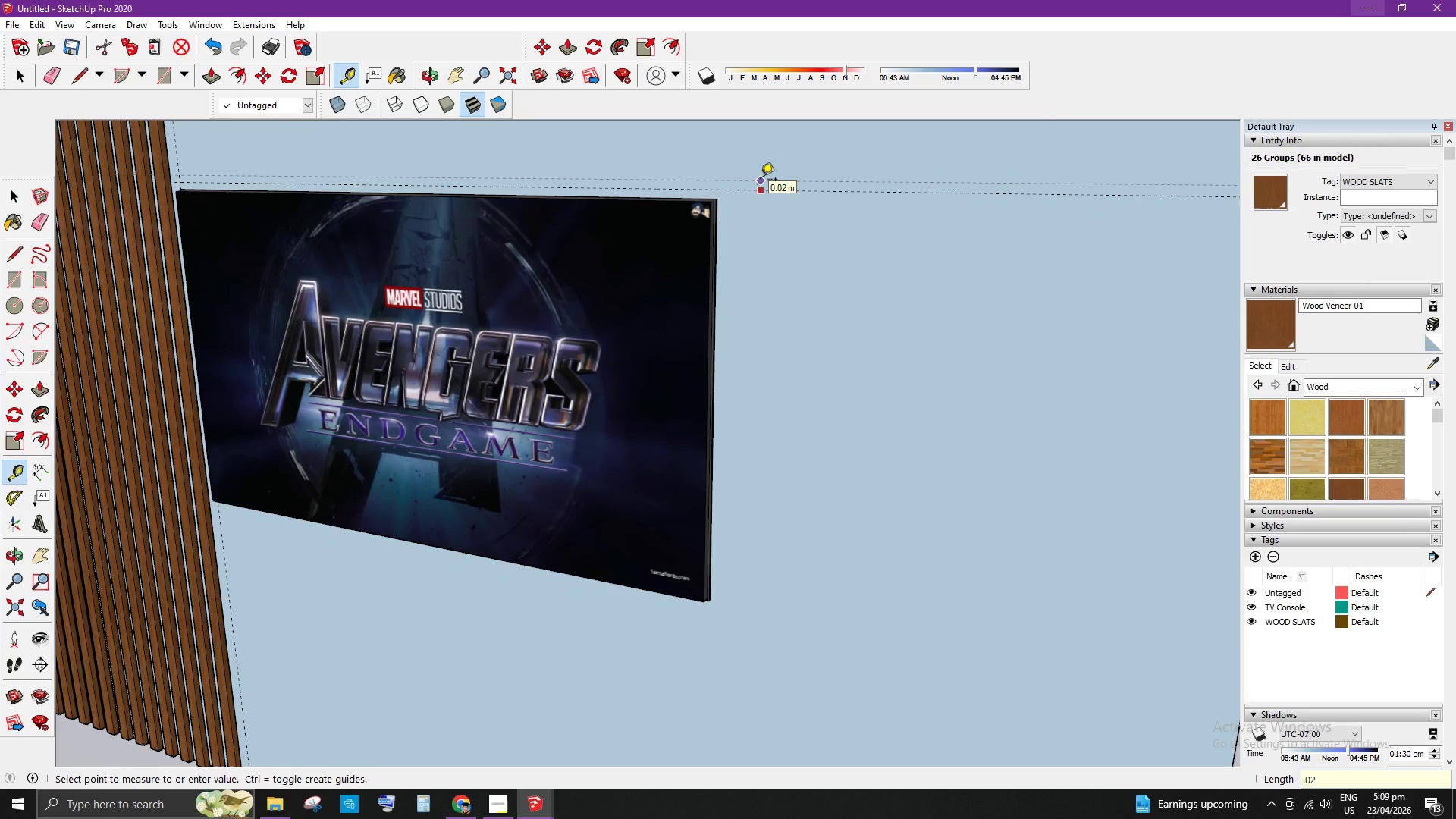 
key(Enter)
 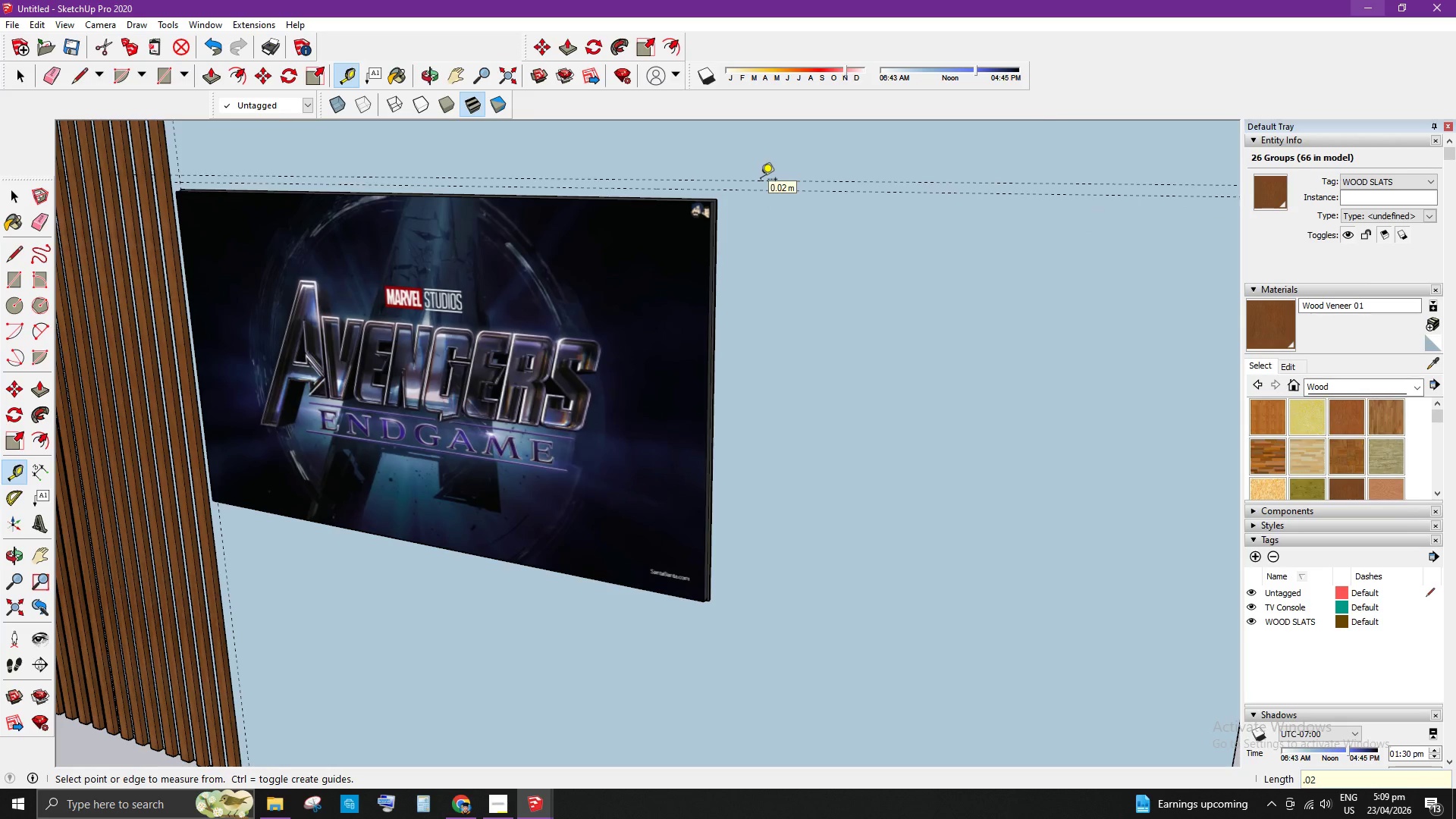 
key(Space)
 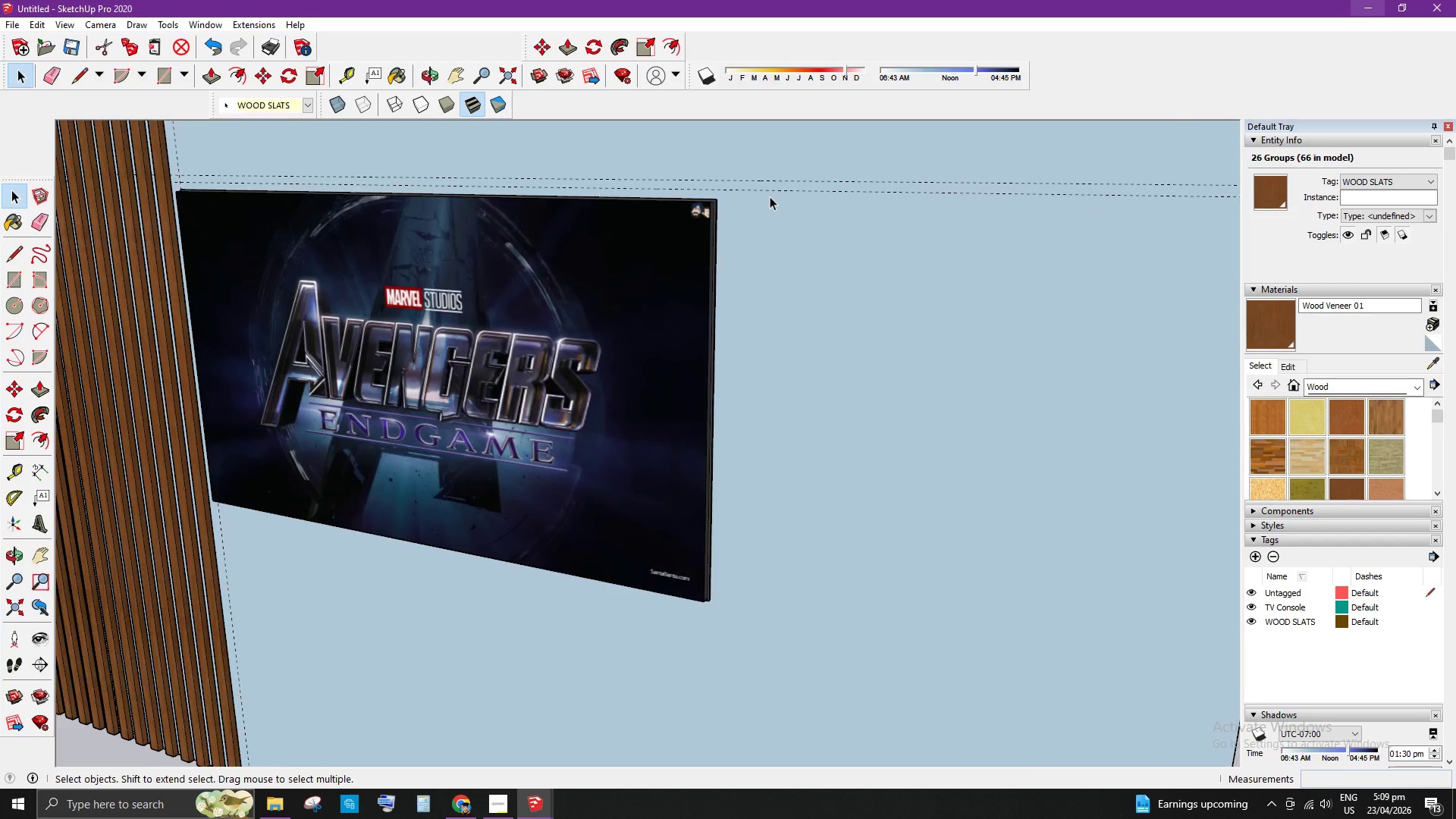 
scroll: coordinate [757, 260], scroll_direction: down, amount: 11.0
 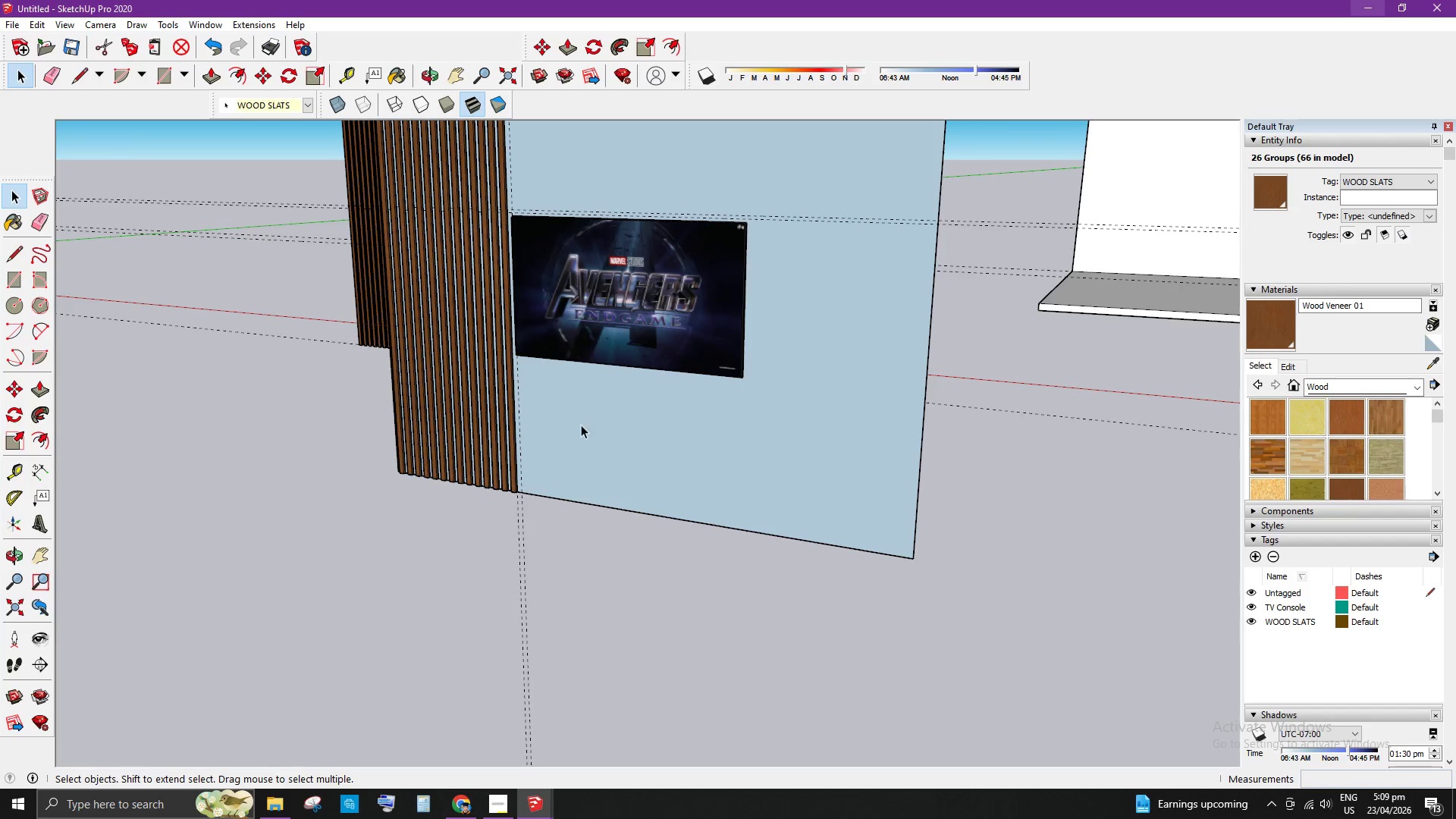 
scroll: coordinate [771, 344], scroll_direction: up, amount: 4.0
 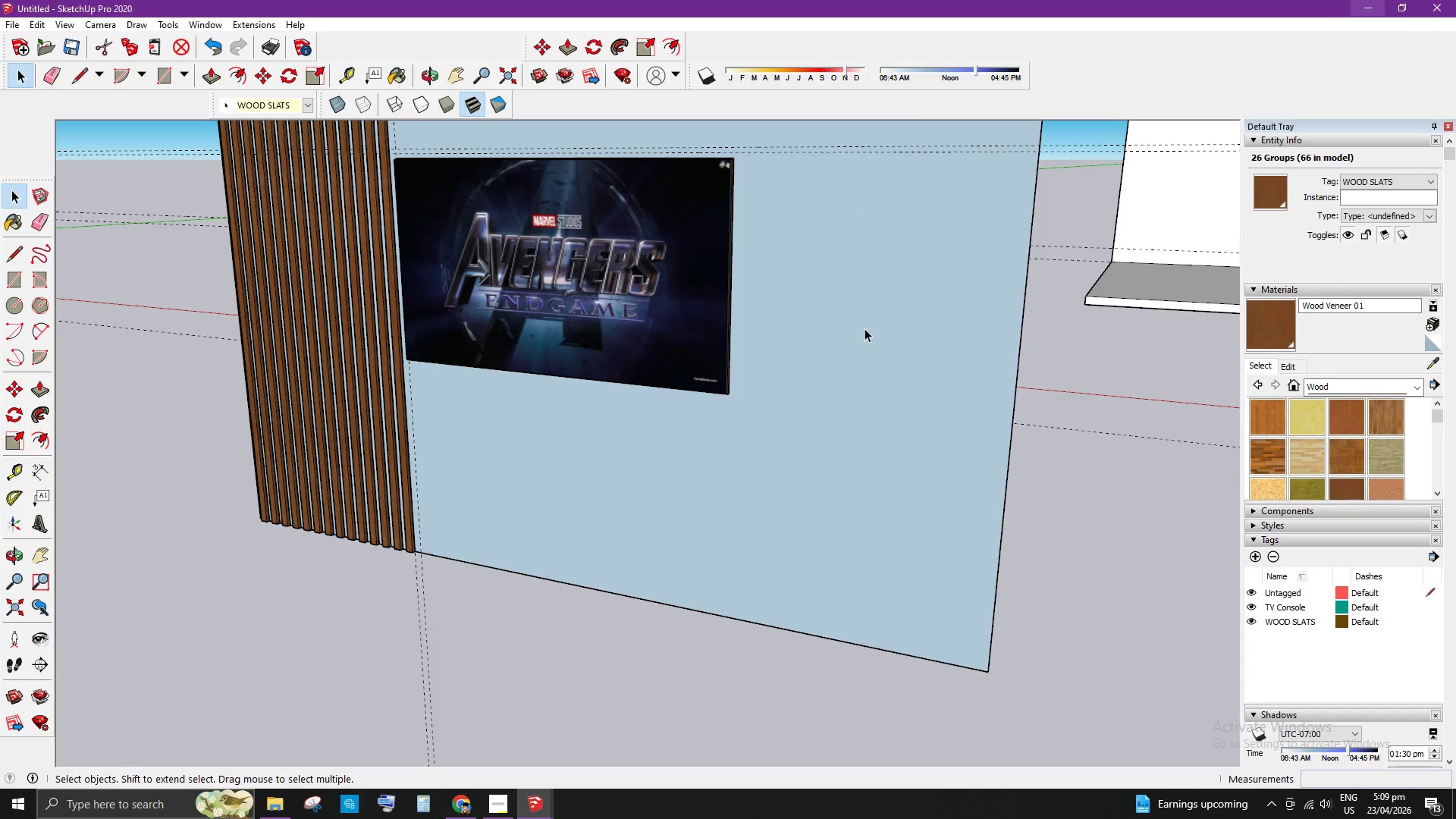 
key(T)
 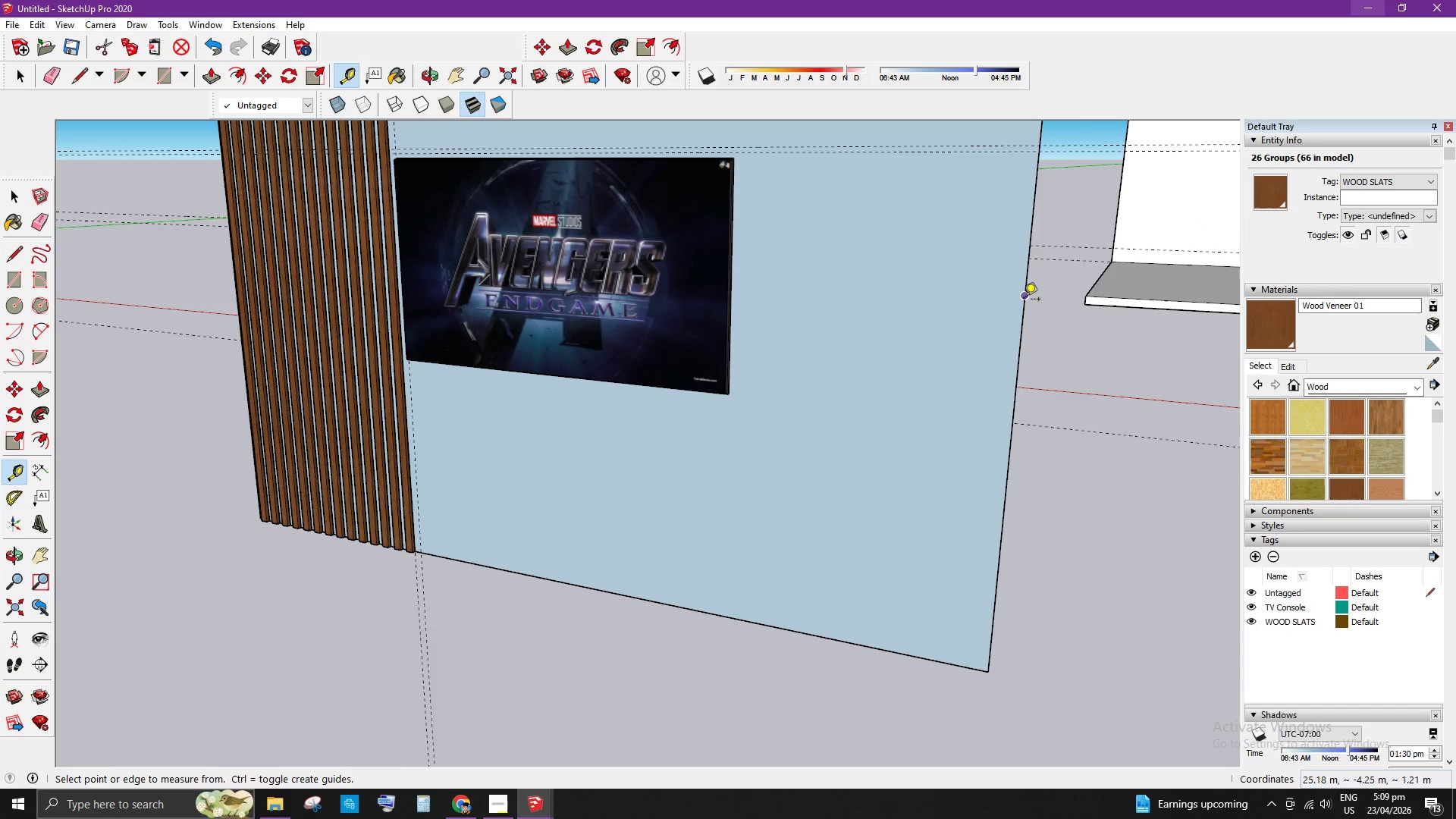 
left_click_drag(start_coordinate=[1024, 300], to_coordinate=[1014, 296])
 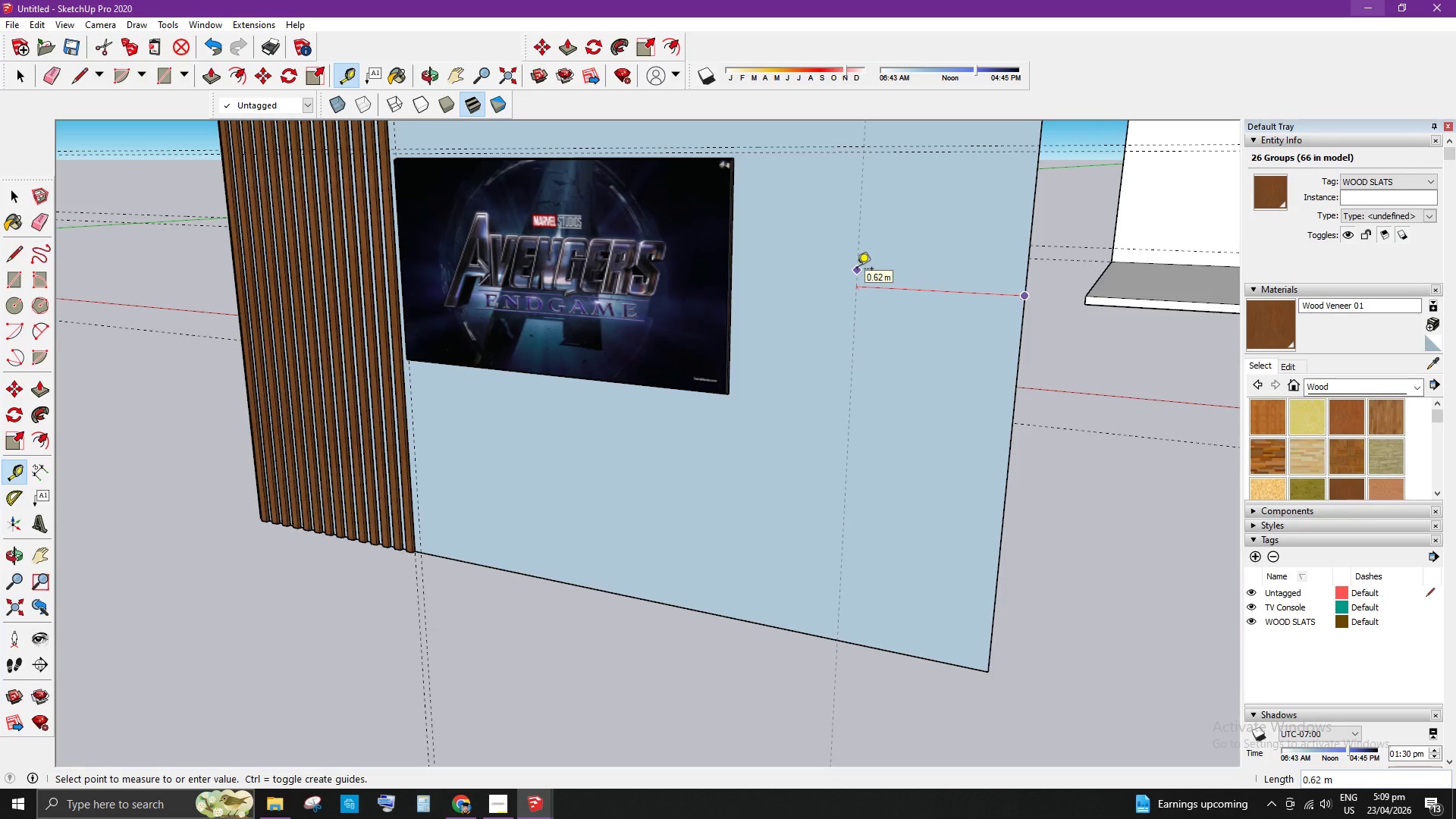 
hold_key(key=Numpad1, duration=0.31)
 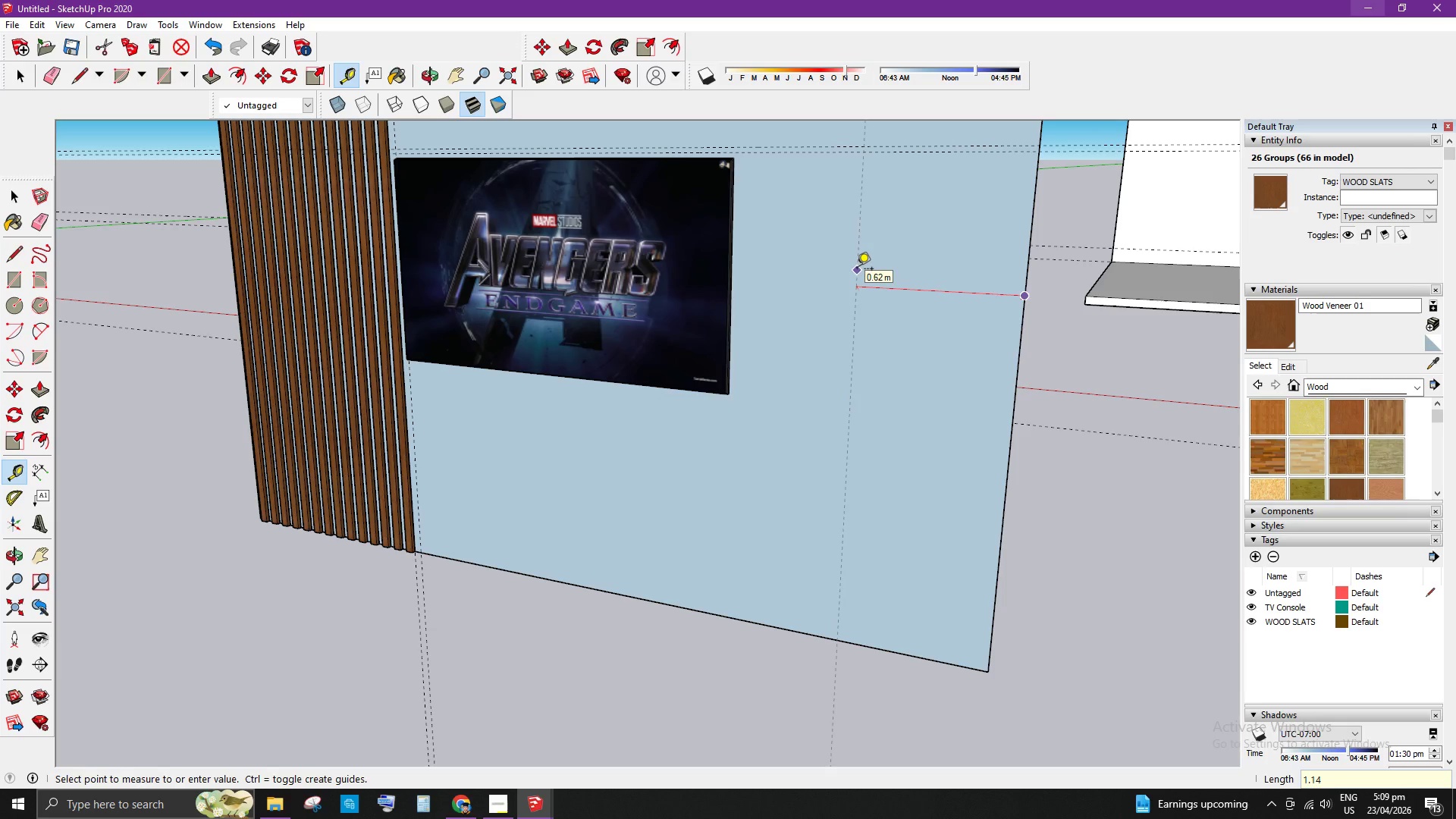 
key(NumpadDecimal)
 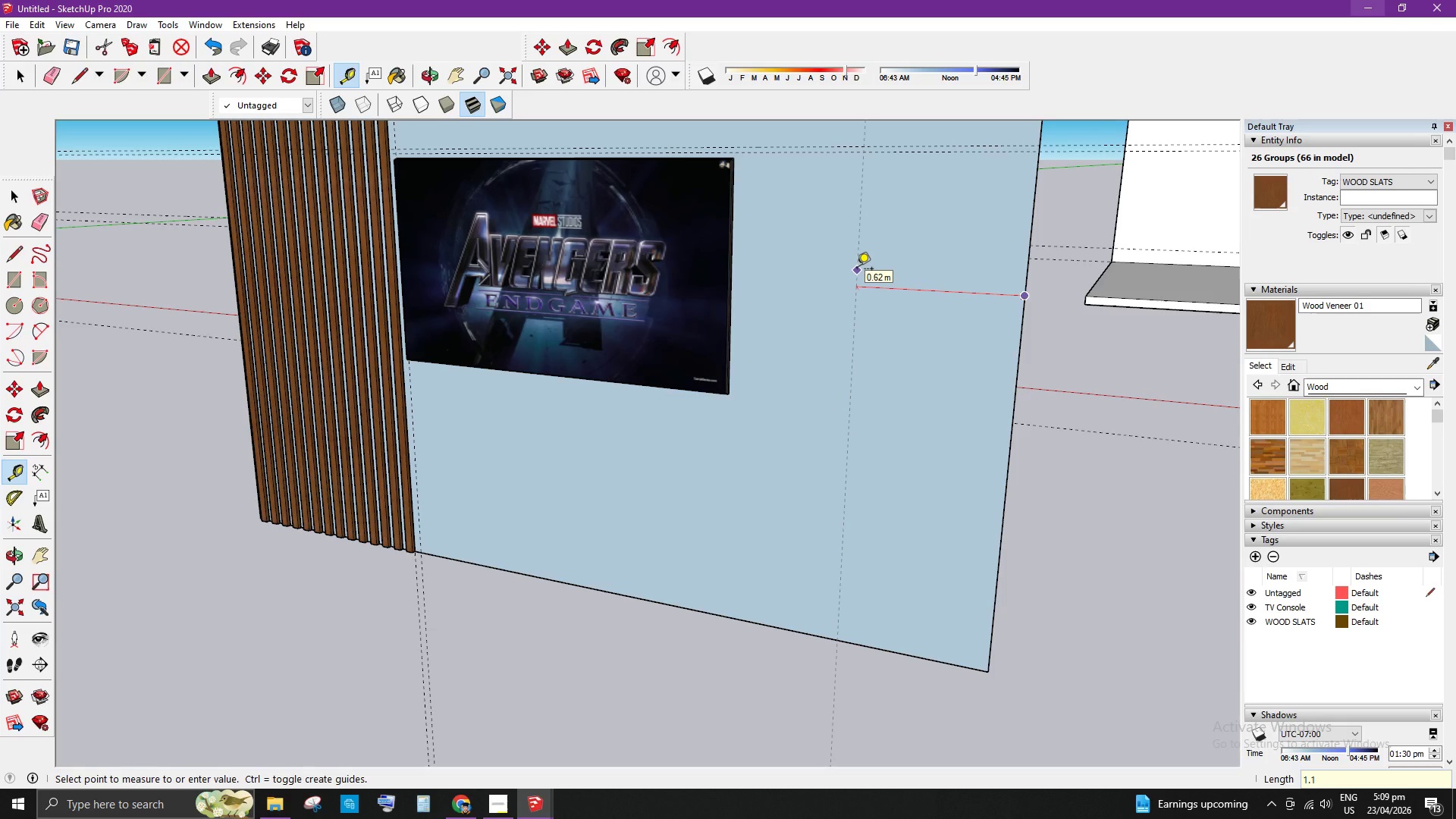 
key(Numpad1)
 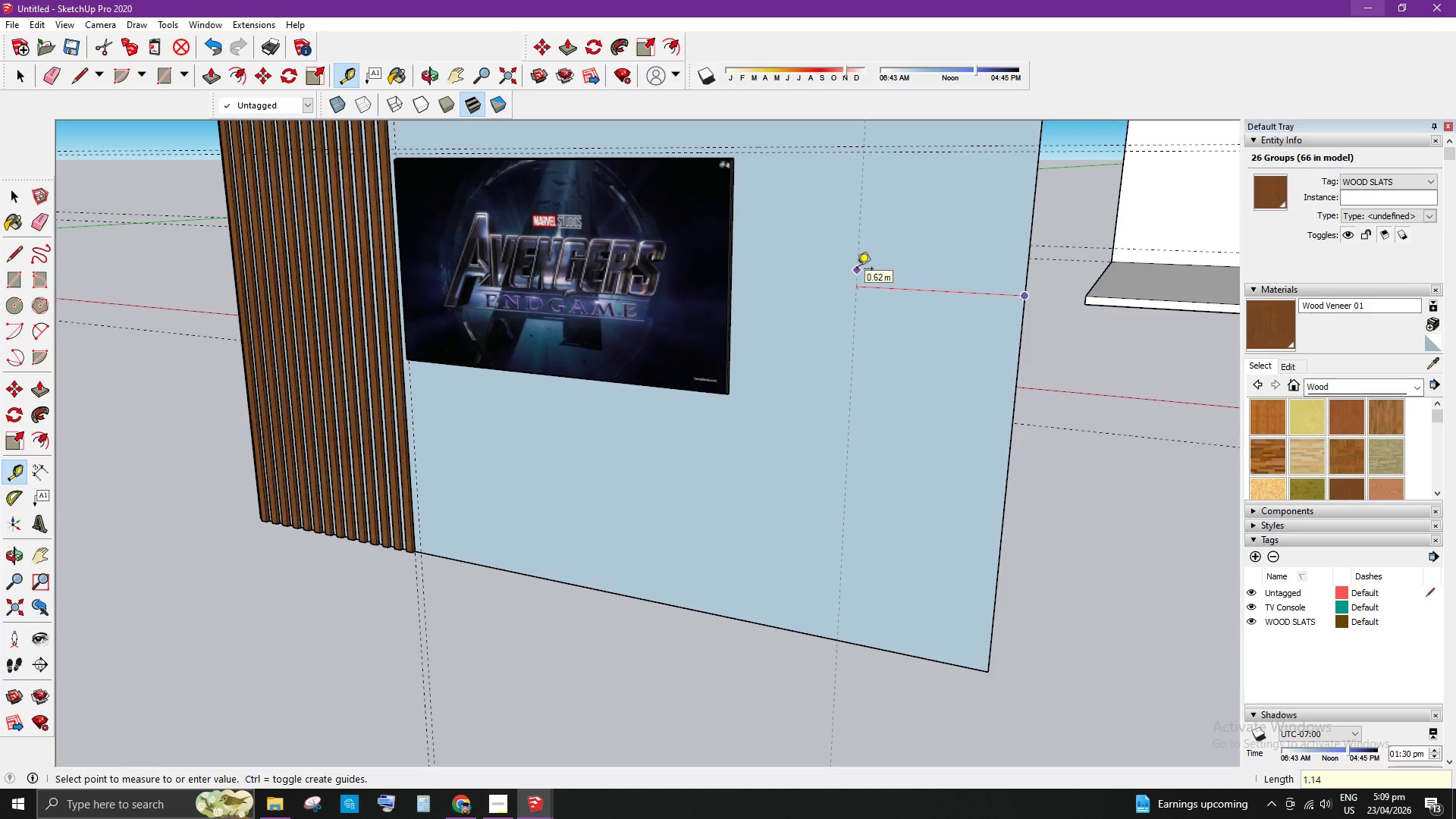 
key(Numpad4)
 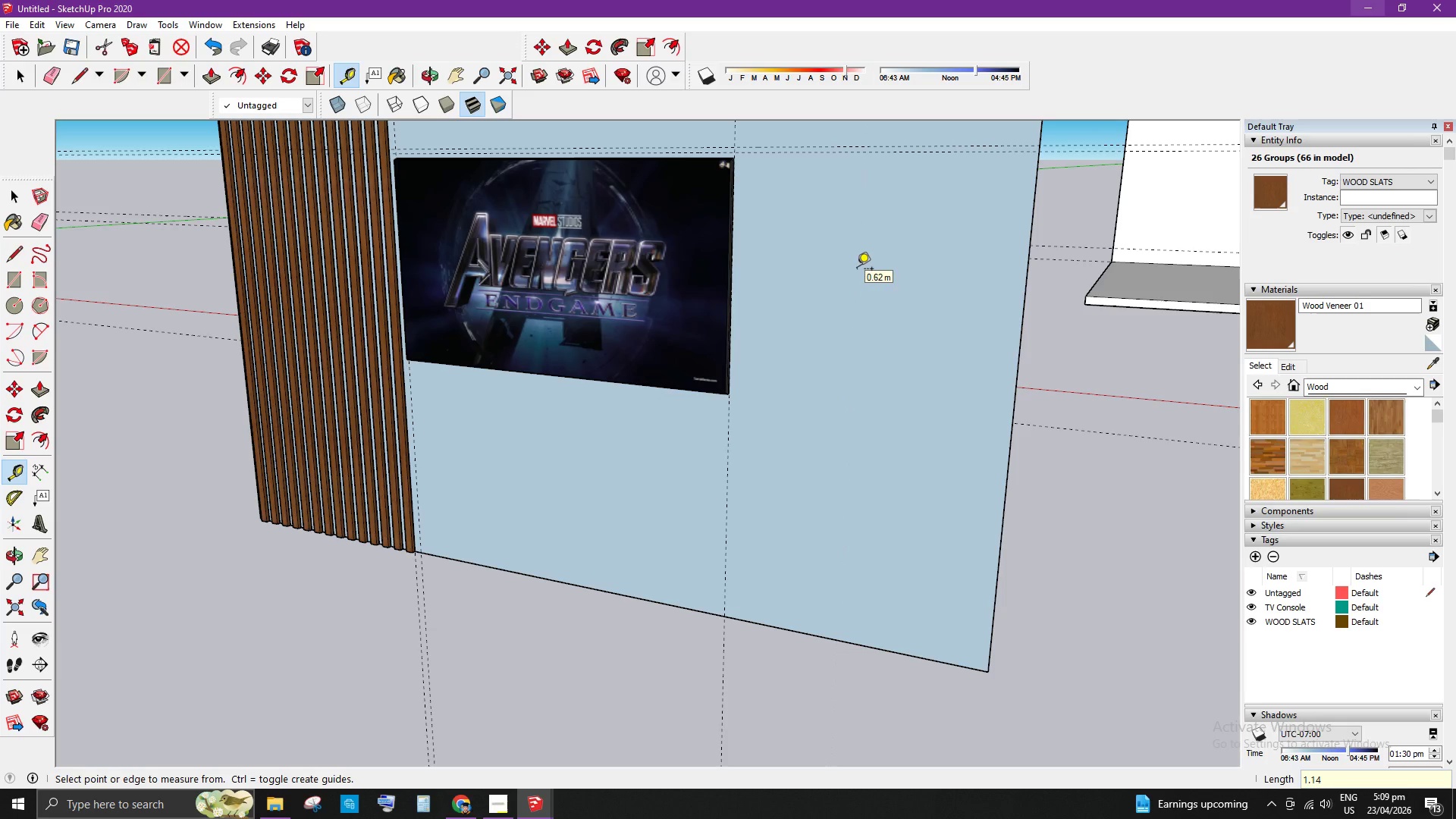 
key(Enter)
 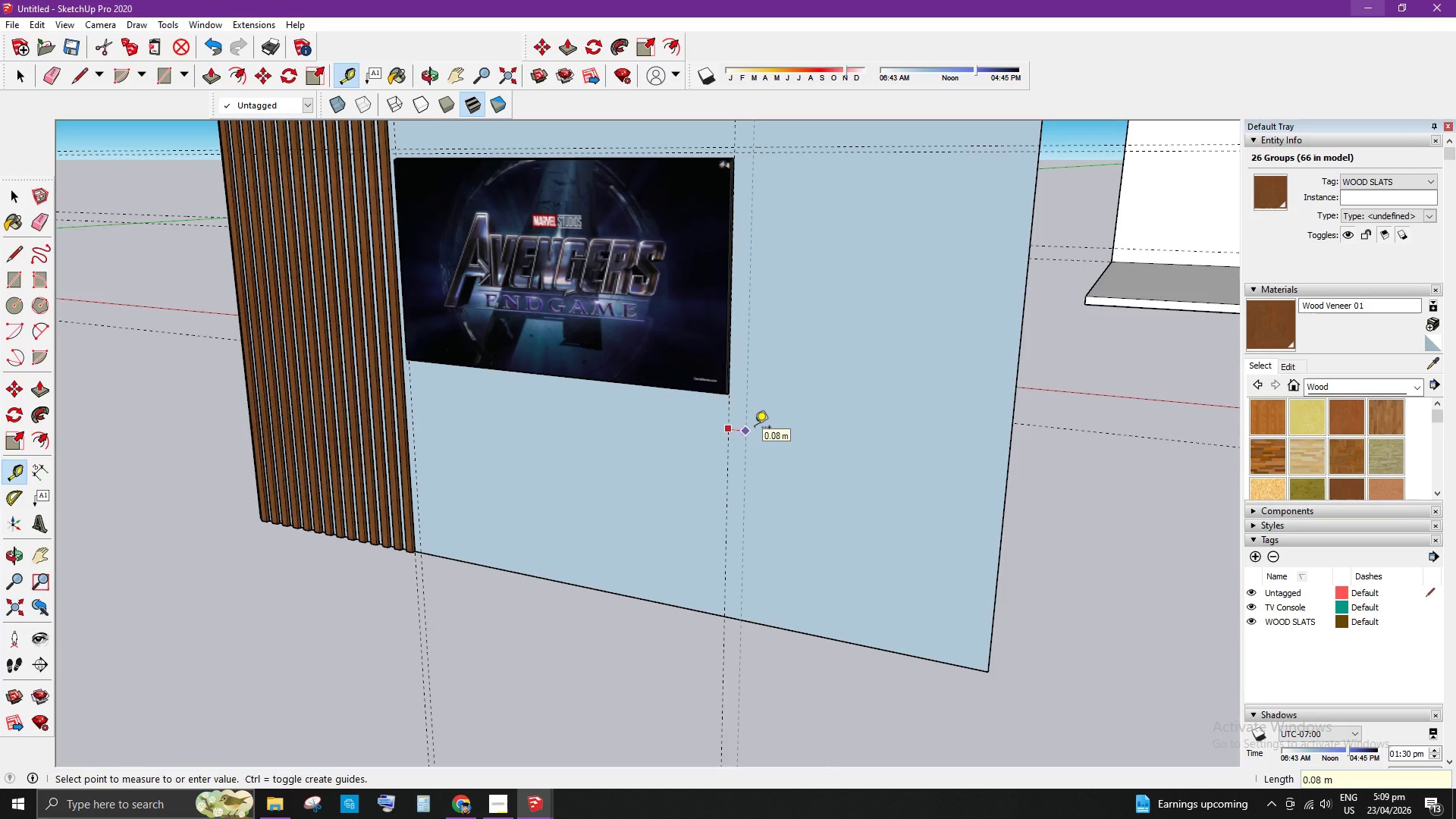 
key(NumpadDecimal)
 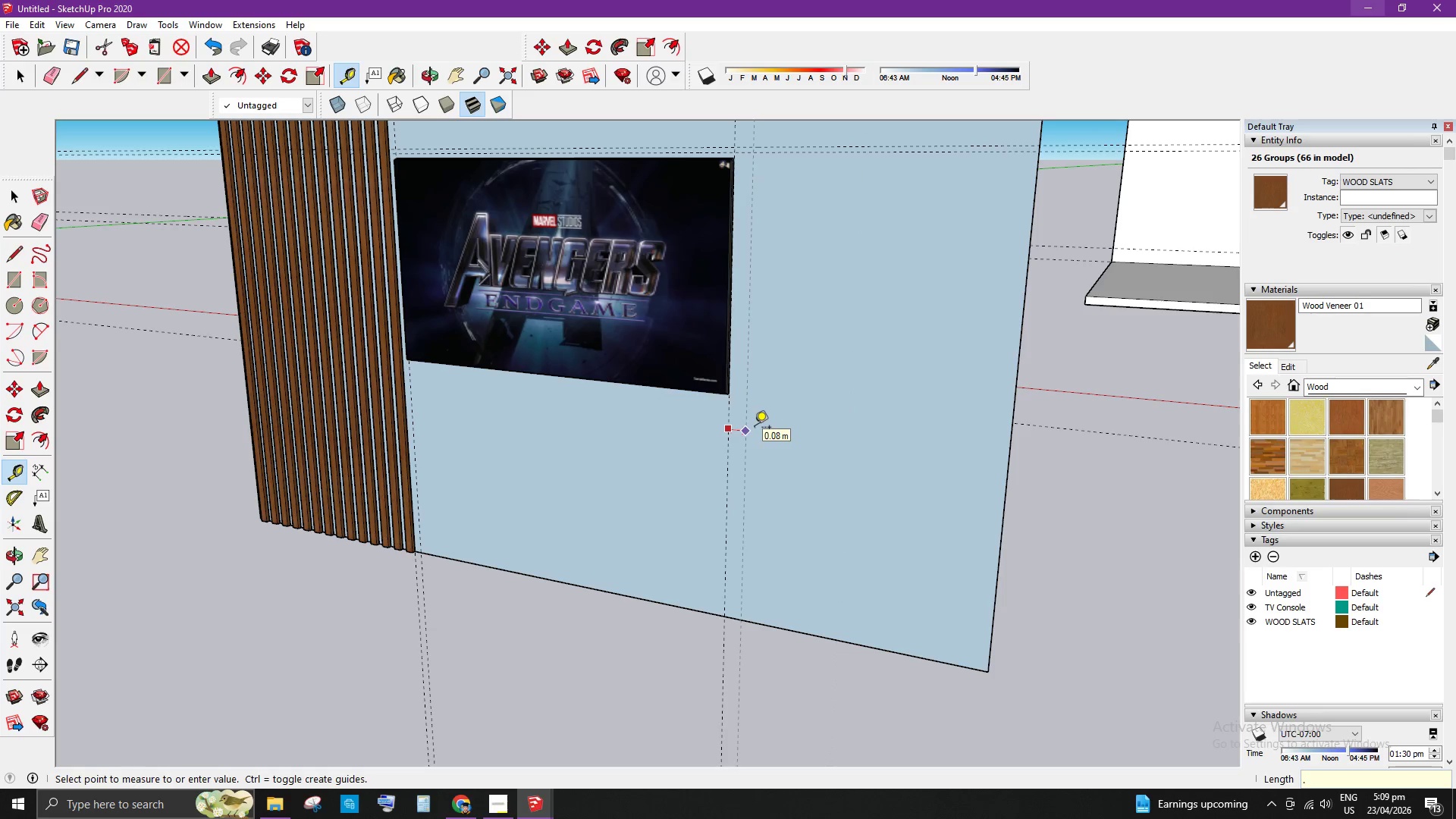 
key(Numpad0)
 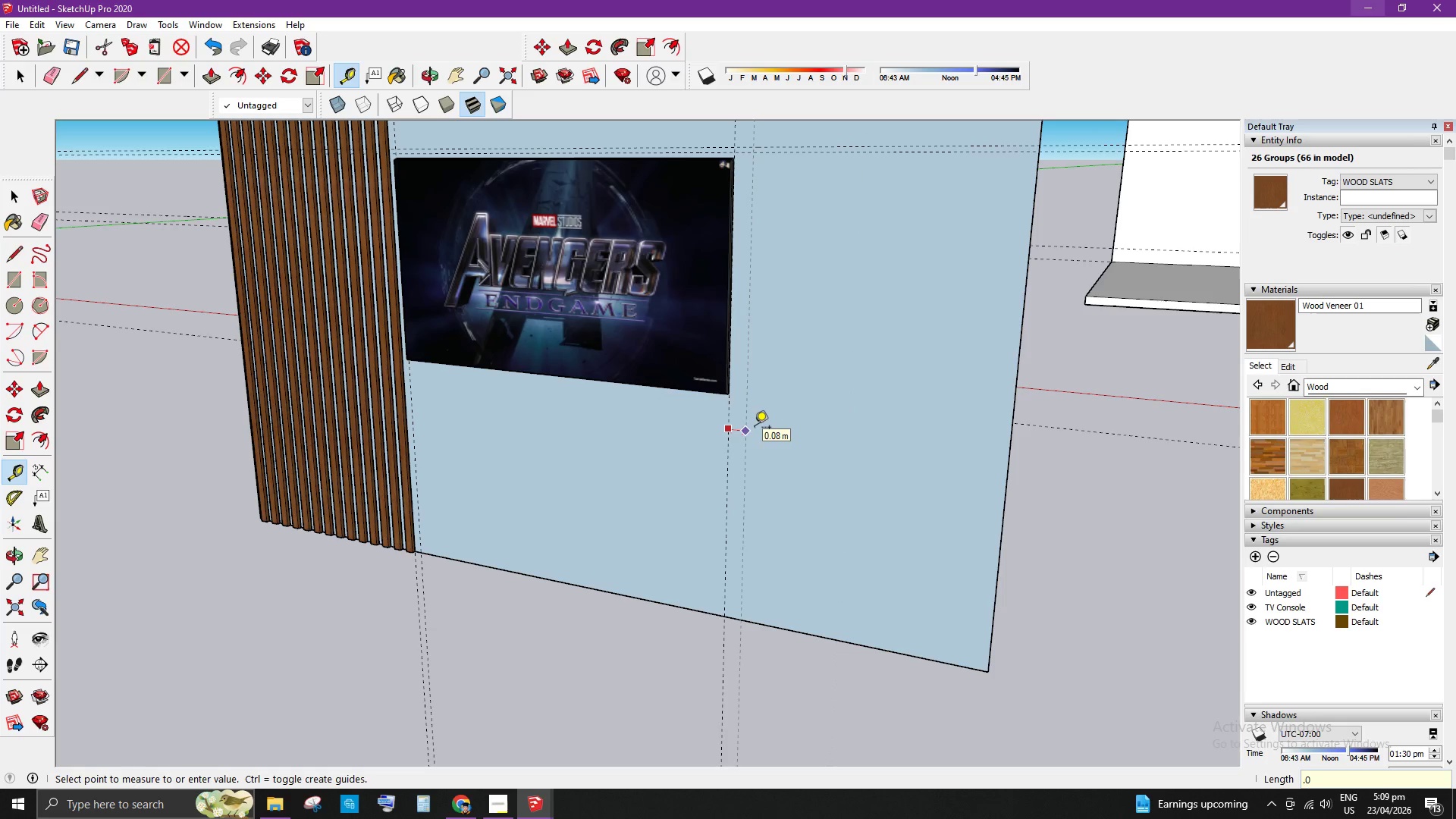 
key(Numpad4)
 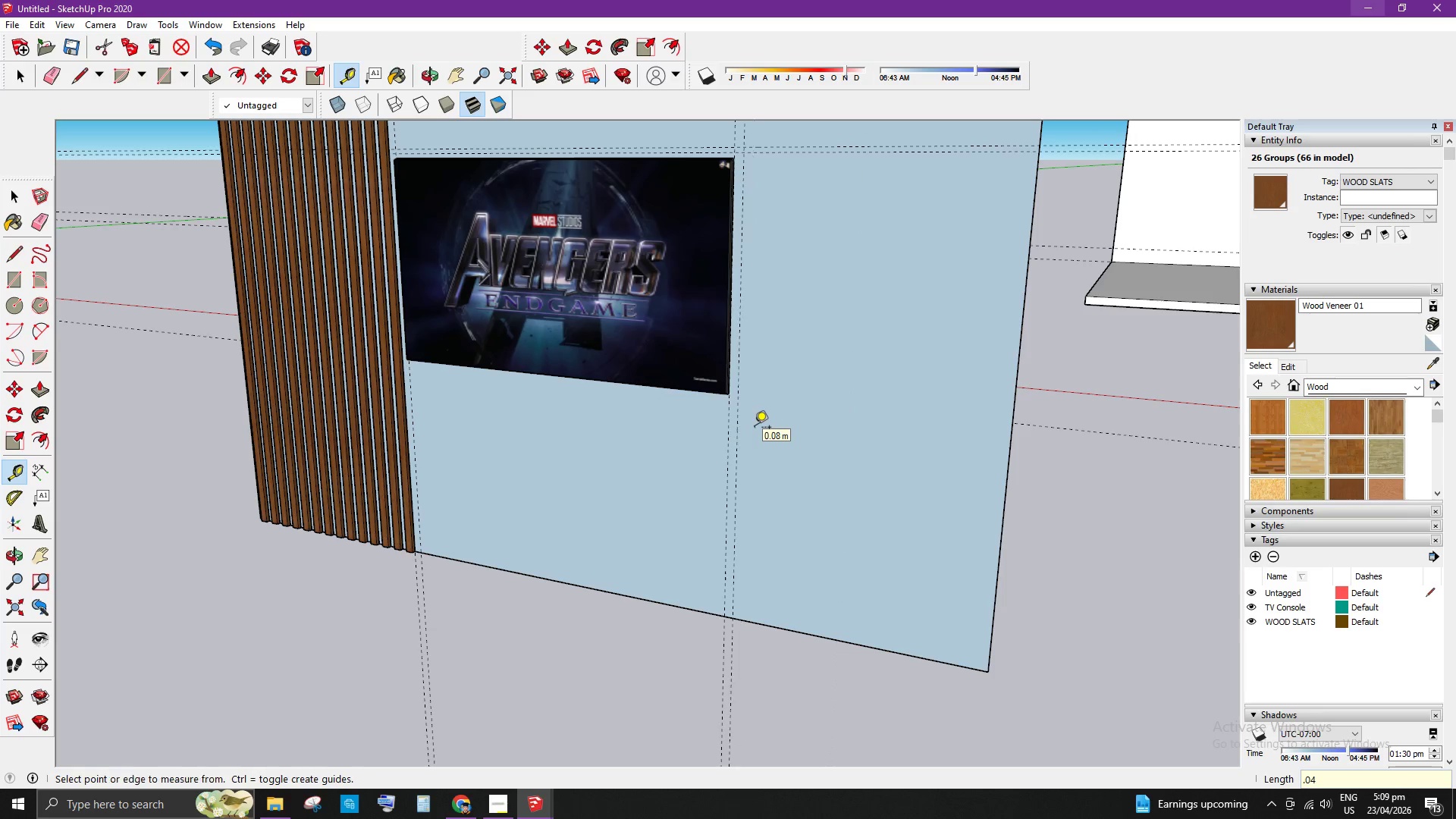 
key(Enter)
 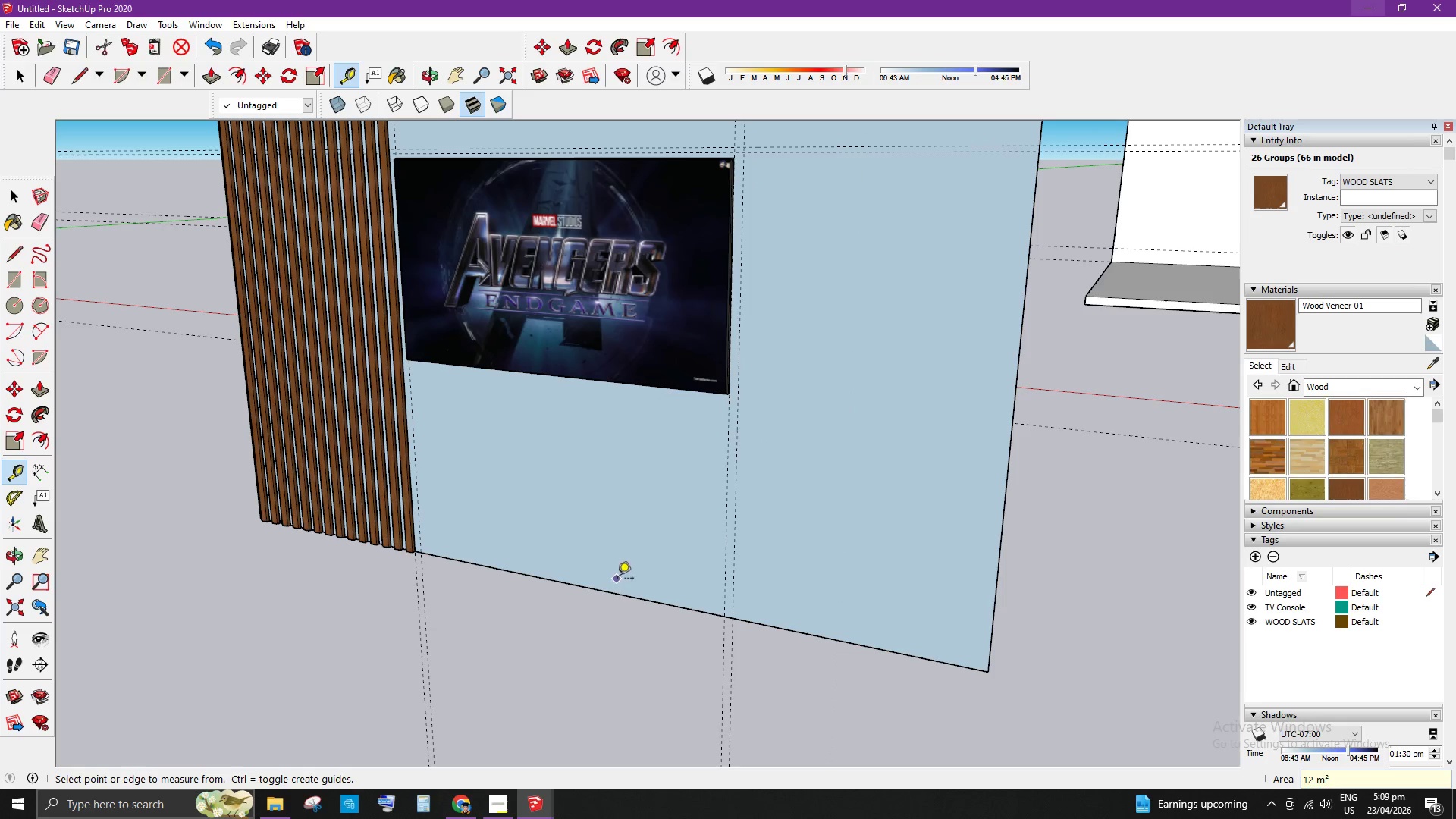 
left_click([617, 589])
 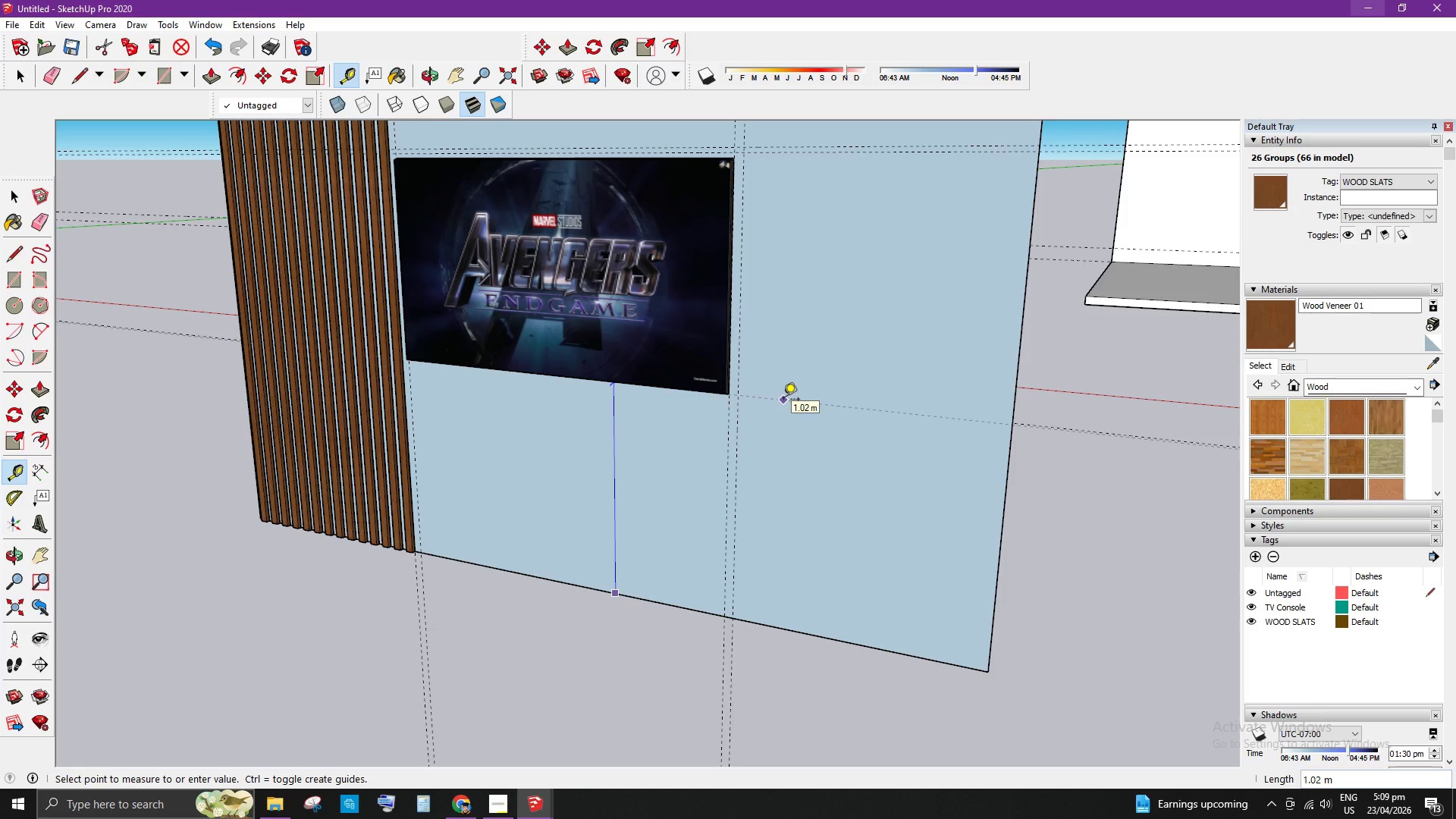 
wait(5.02)
 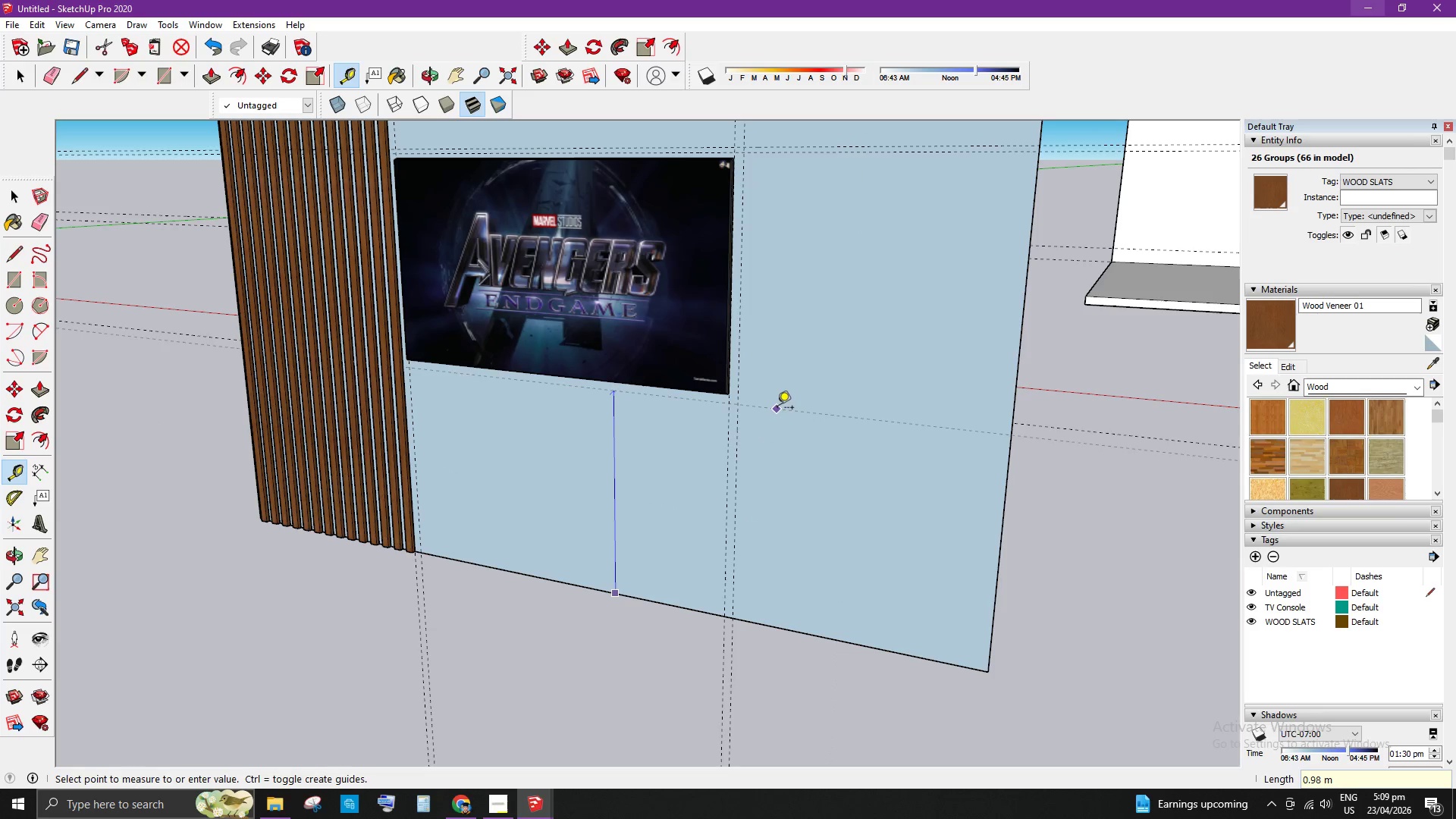 
scroll: coordinate [785, 406], scroll_direction: up, amount: 4.0
 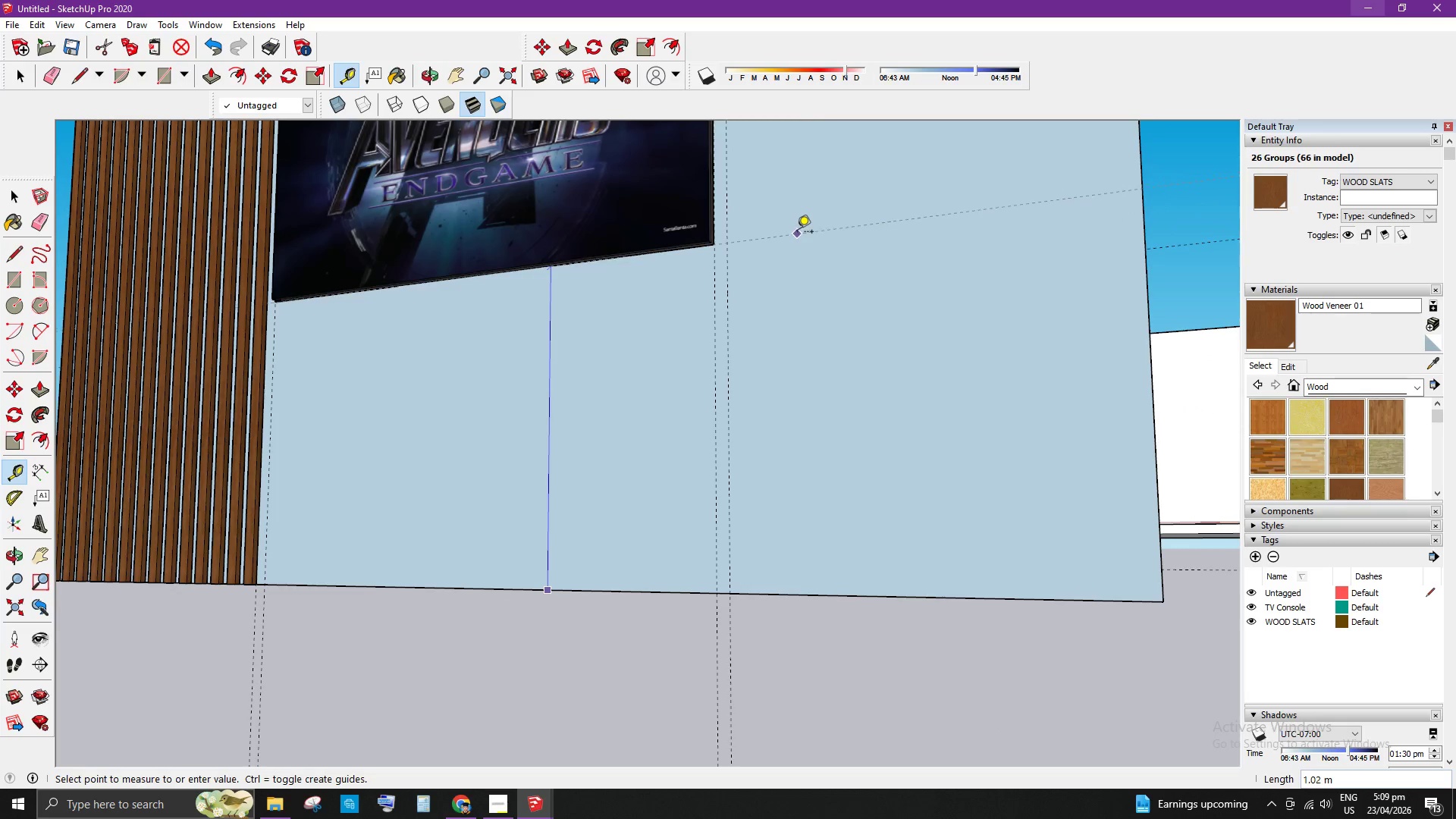 
left_click([797, 235])
 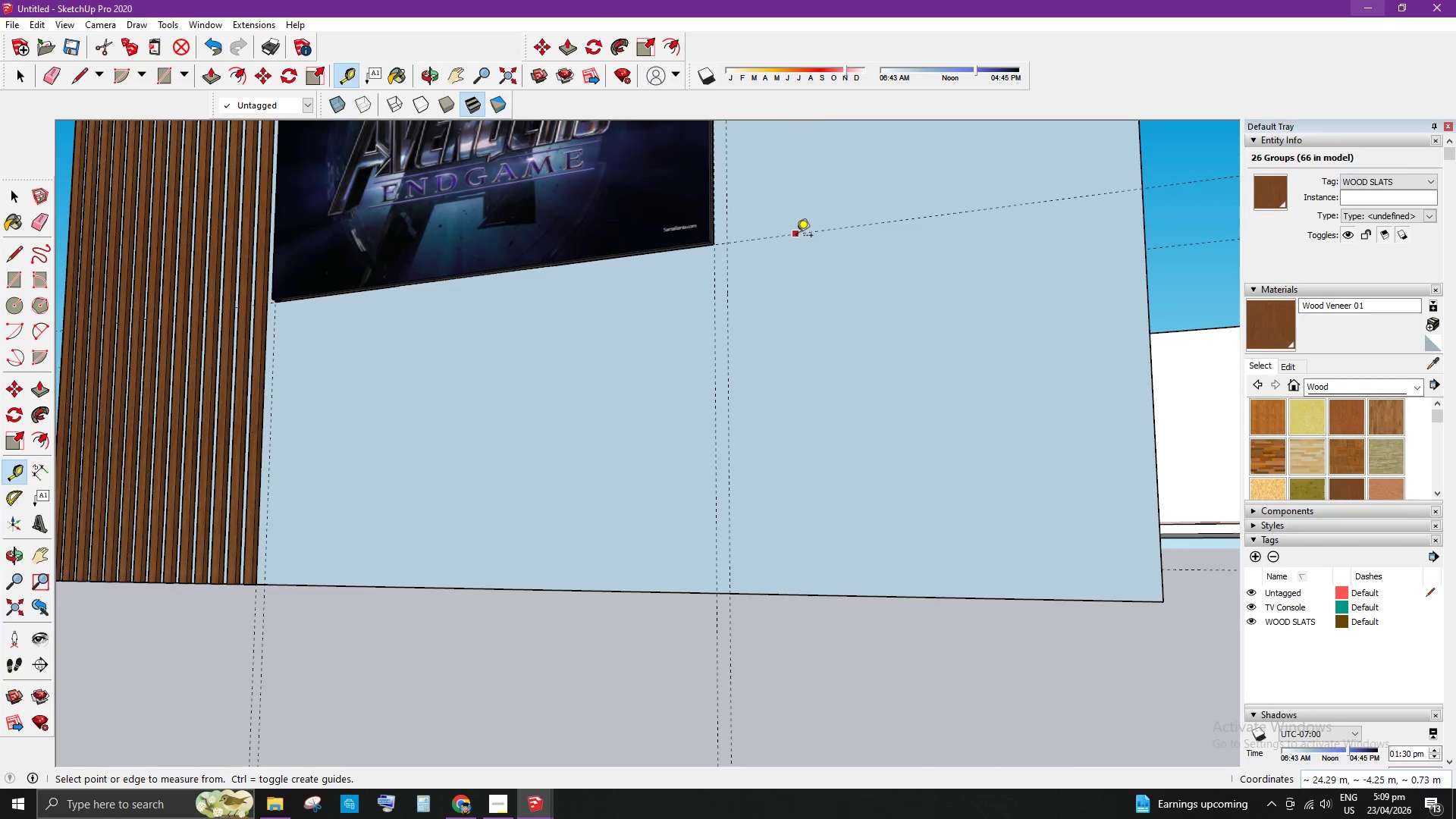 
left_click([796, 237])
 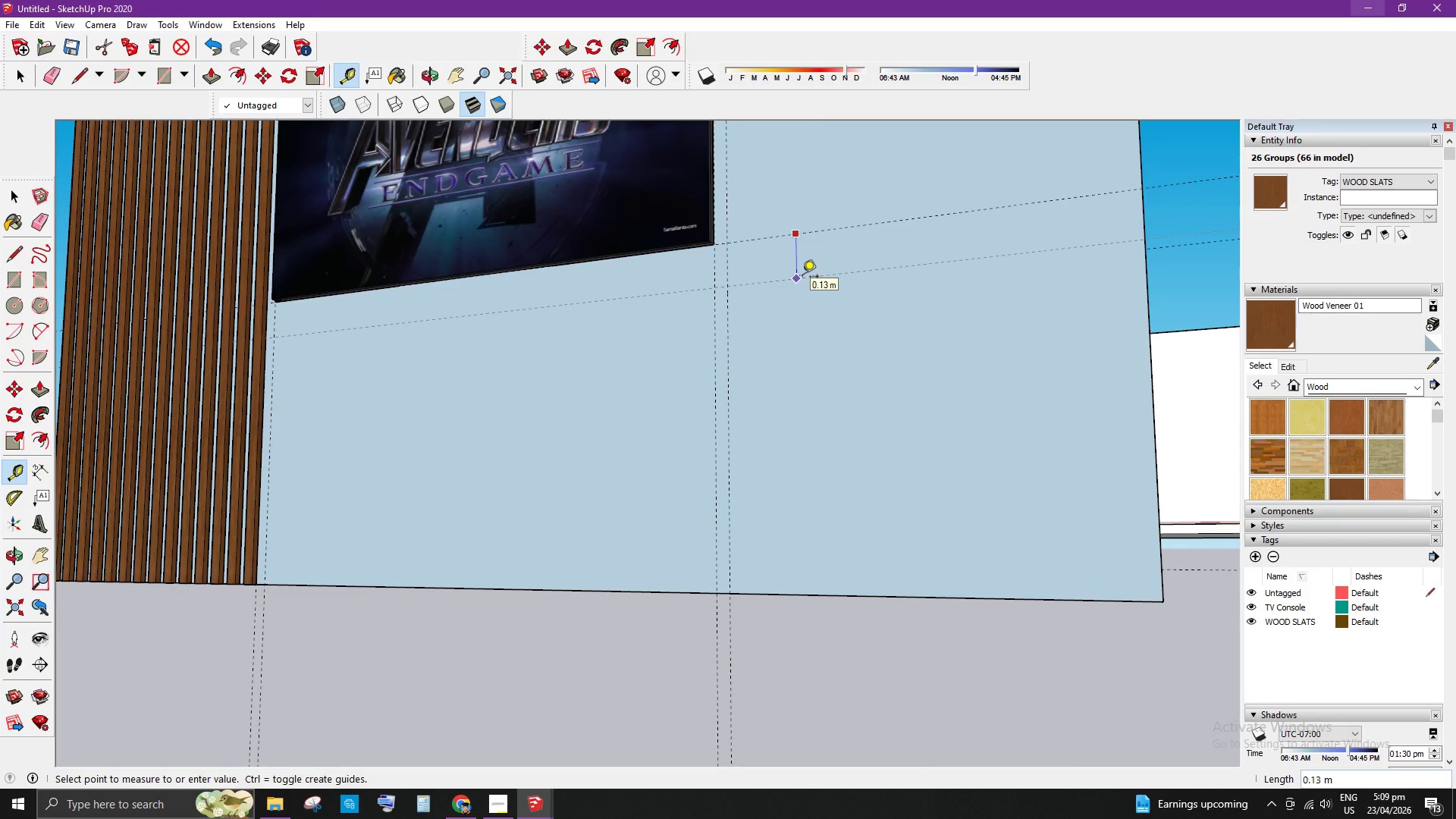 
key(NumpadDecimal)
 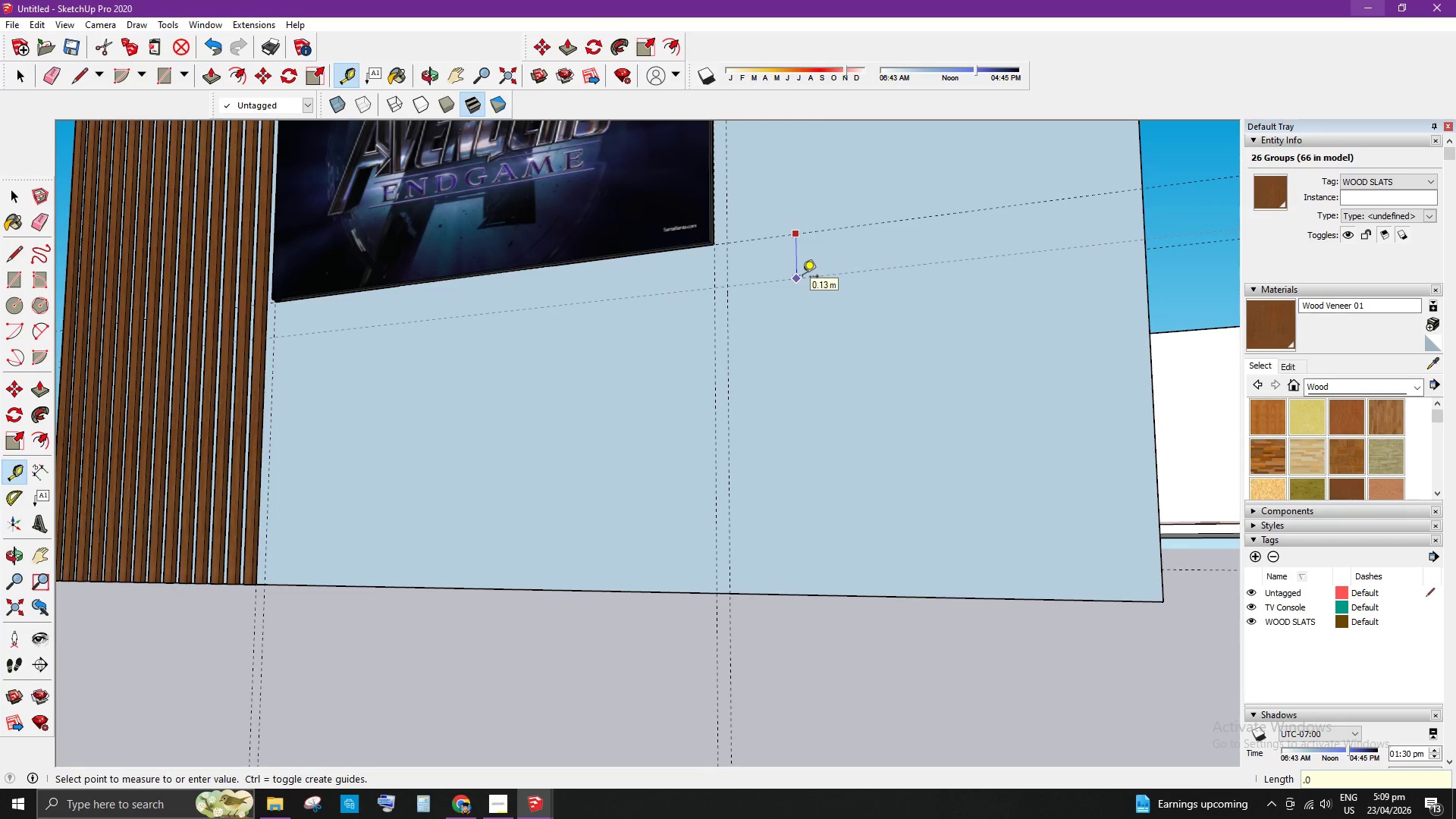 
key(Numpad0)
 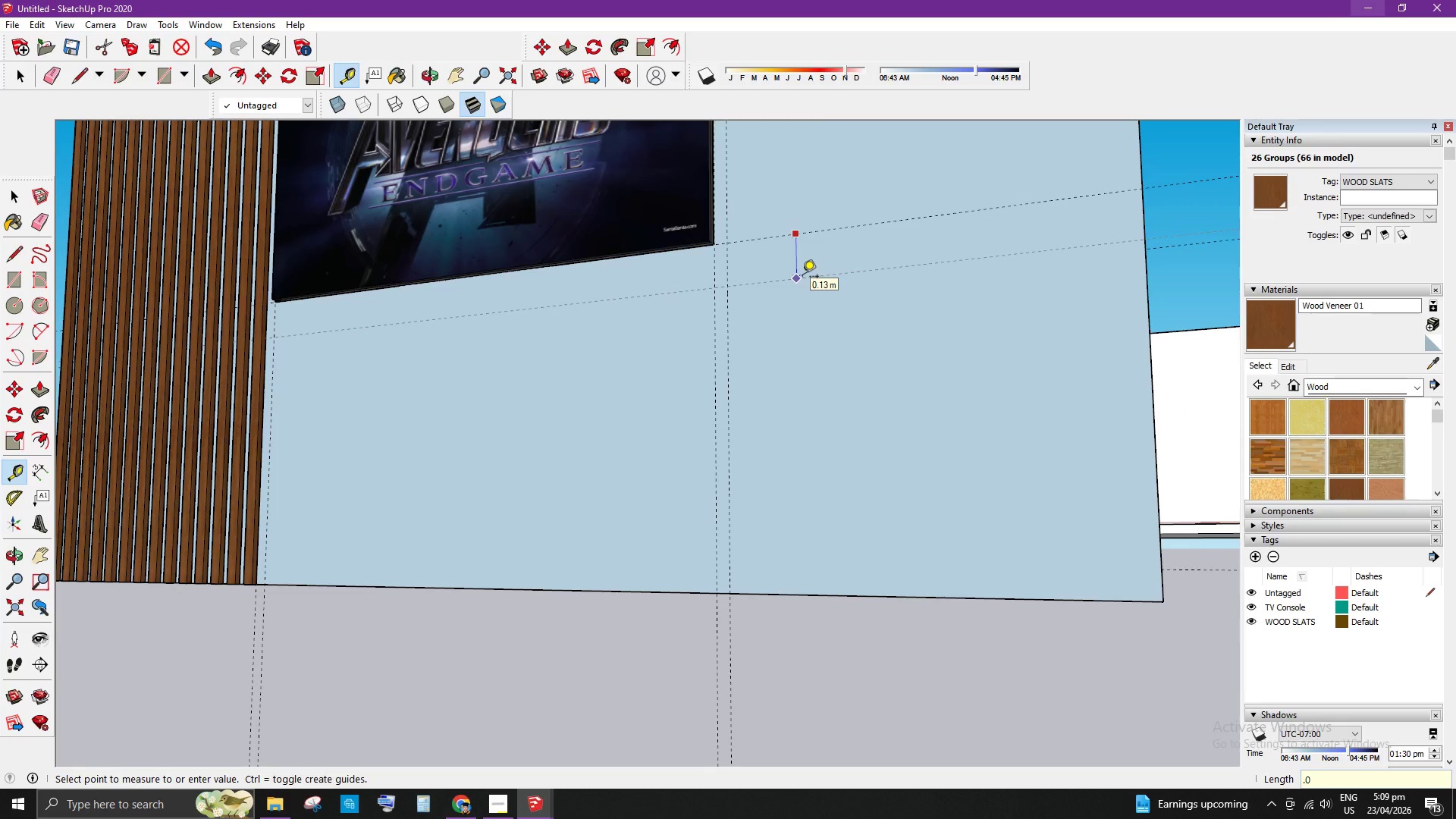 
key(Numpad4)
 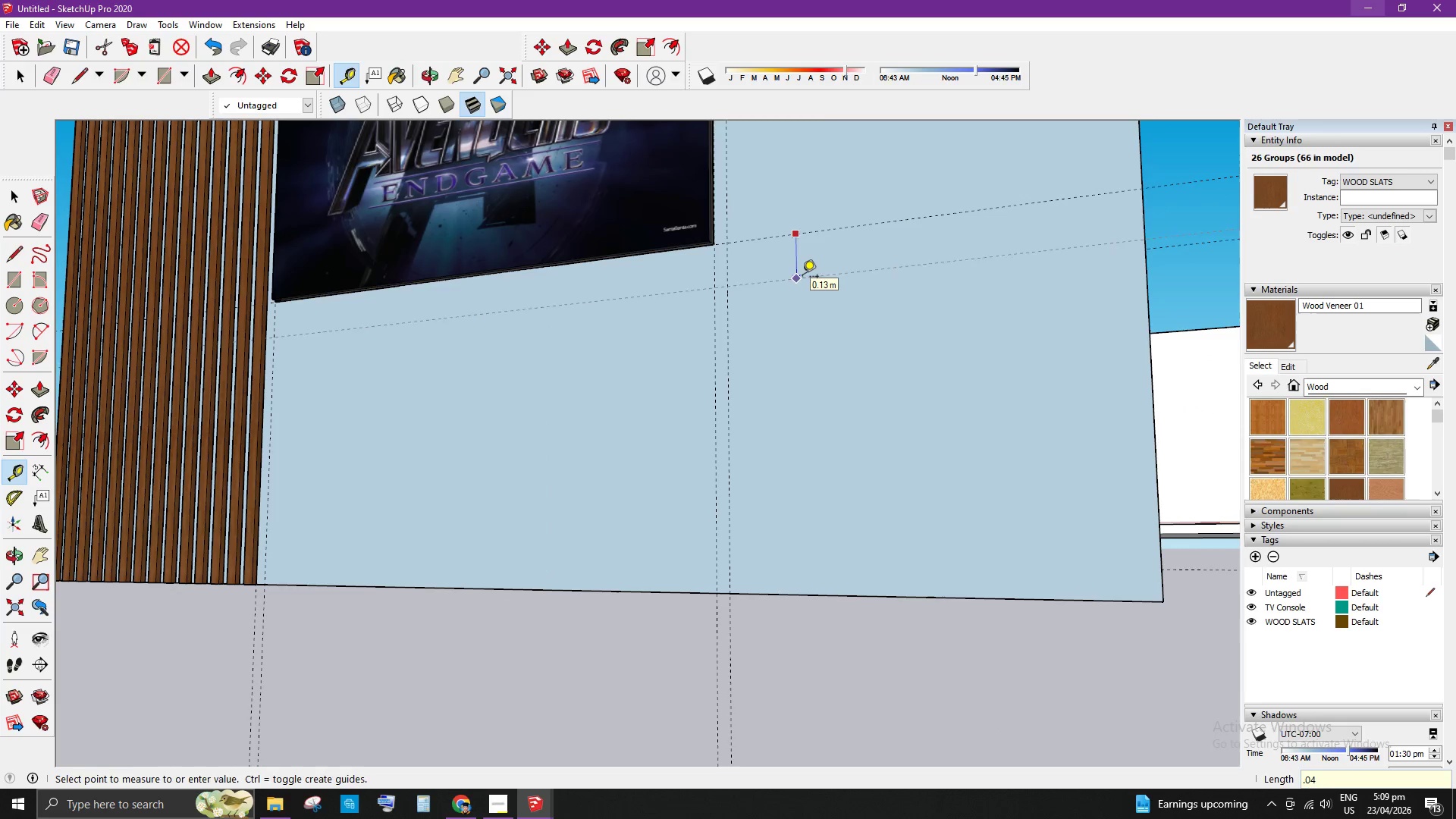 
key(Enter)
 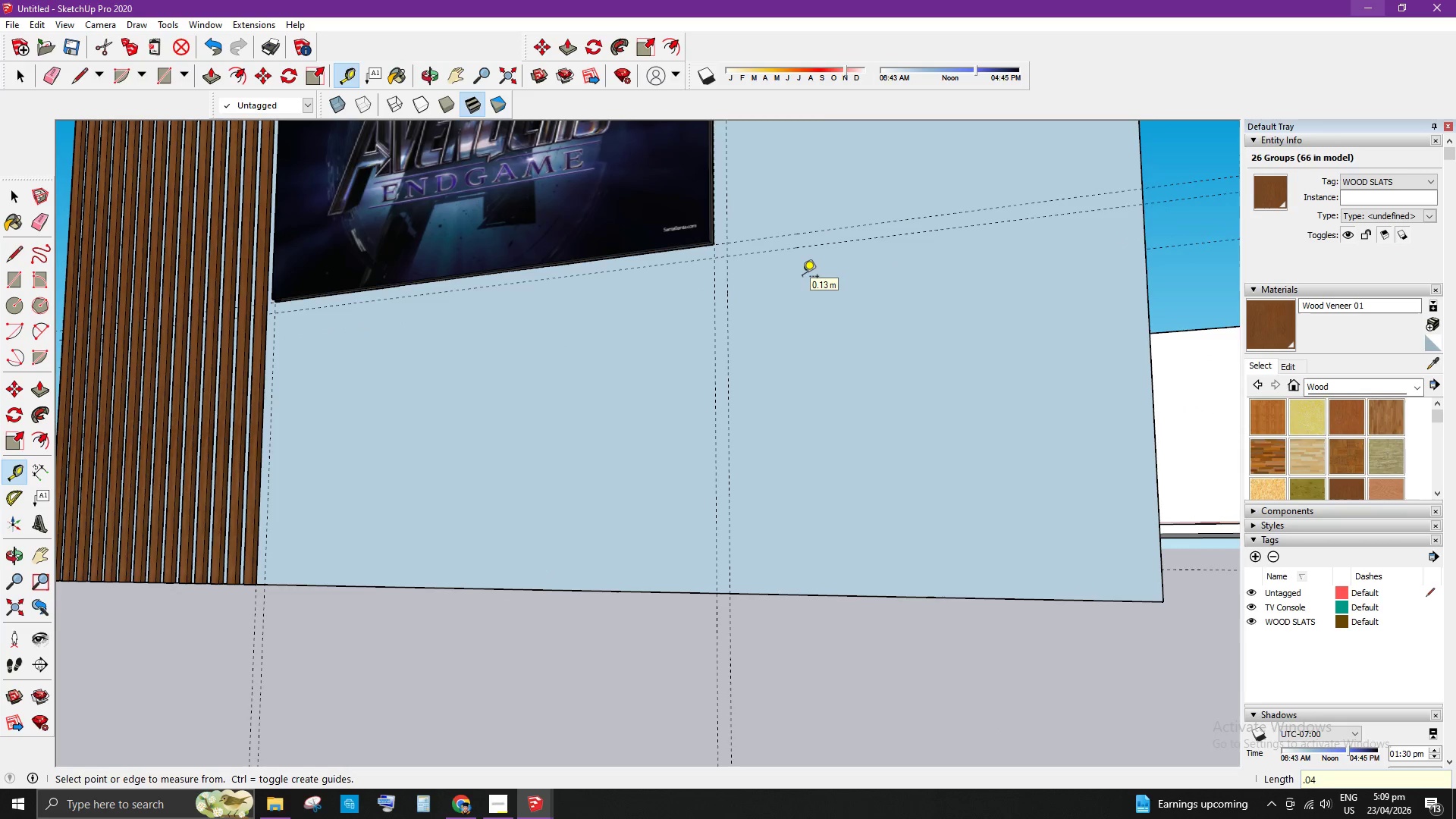 
key(Space)
 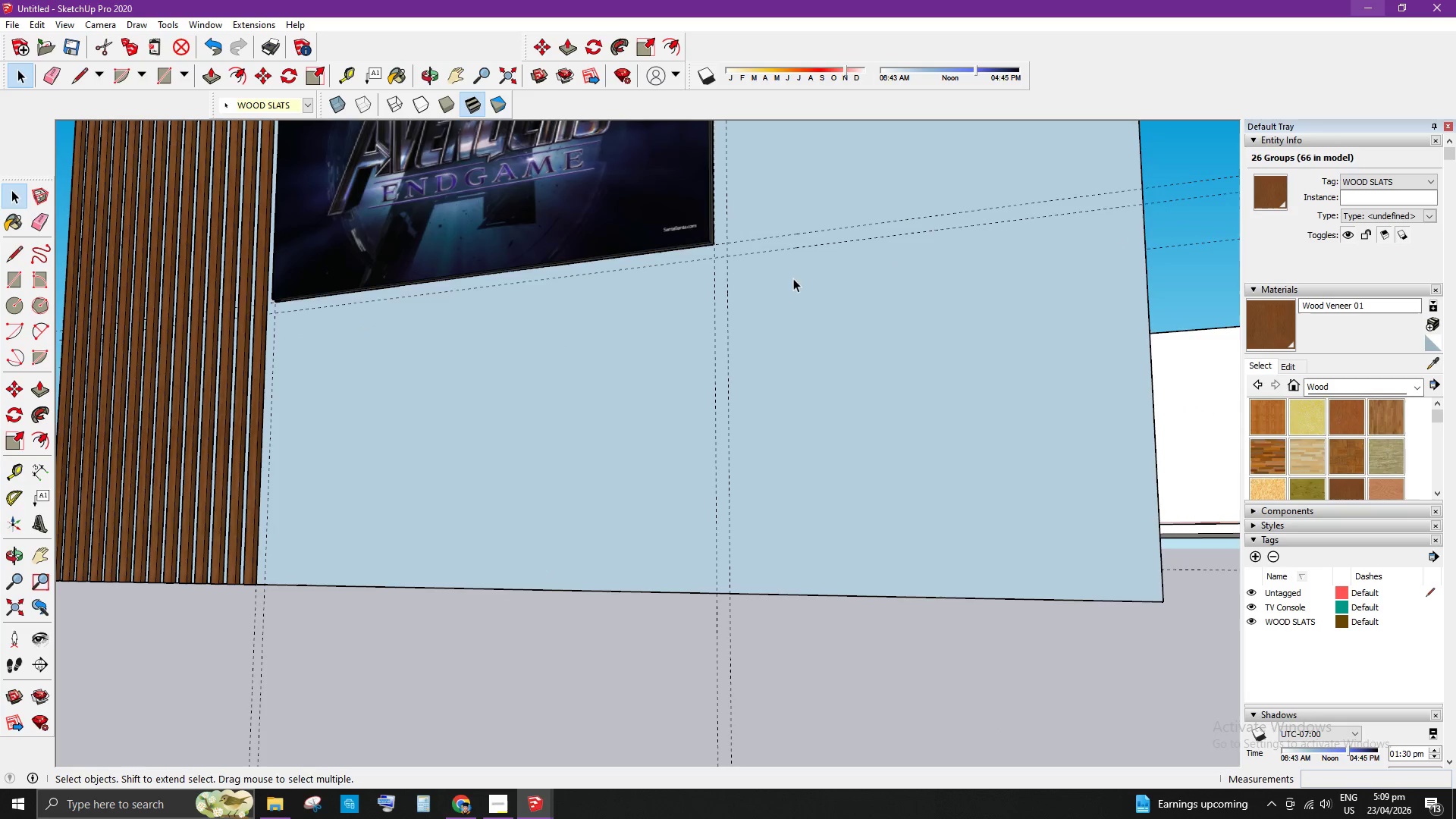 
scroll: coordinate [657, 402], scroll_direction: down, amount: 20.0
 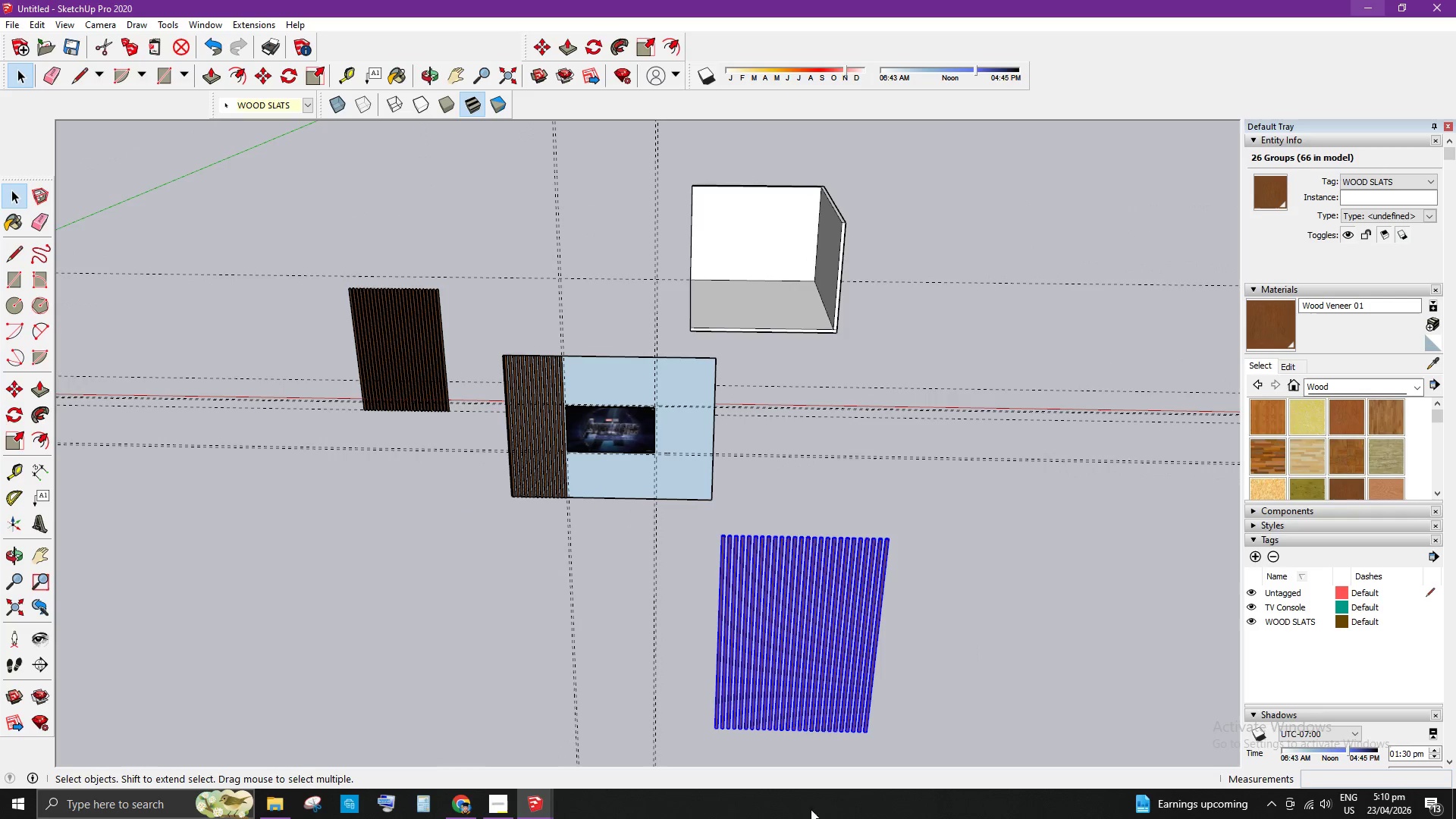 
scroll: coordinate [701, 718], scroll_direction: up, amount: 12.0
 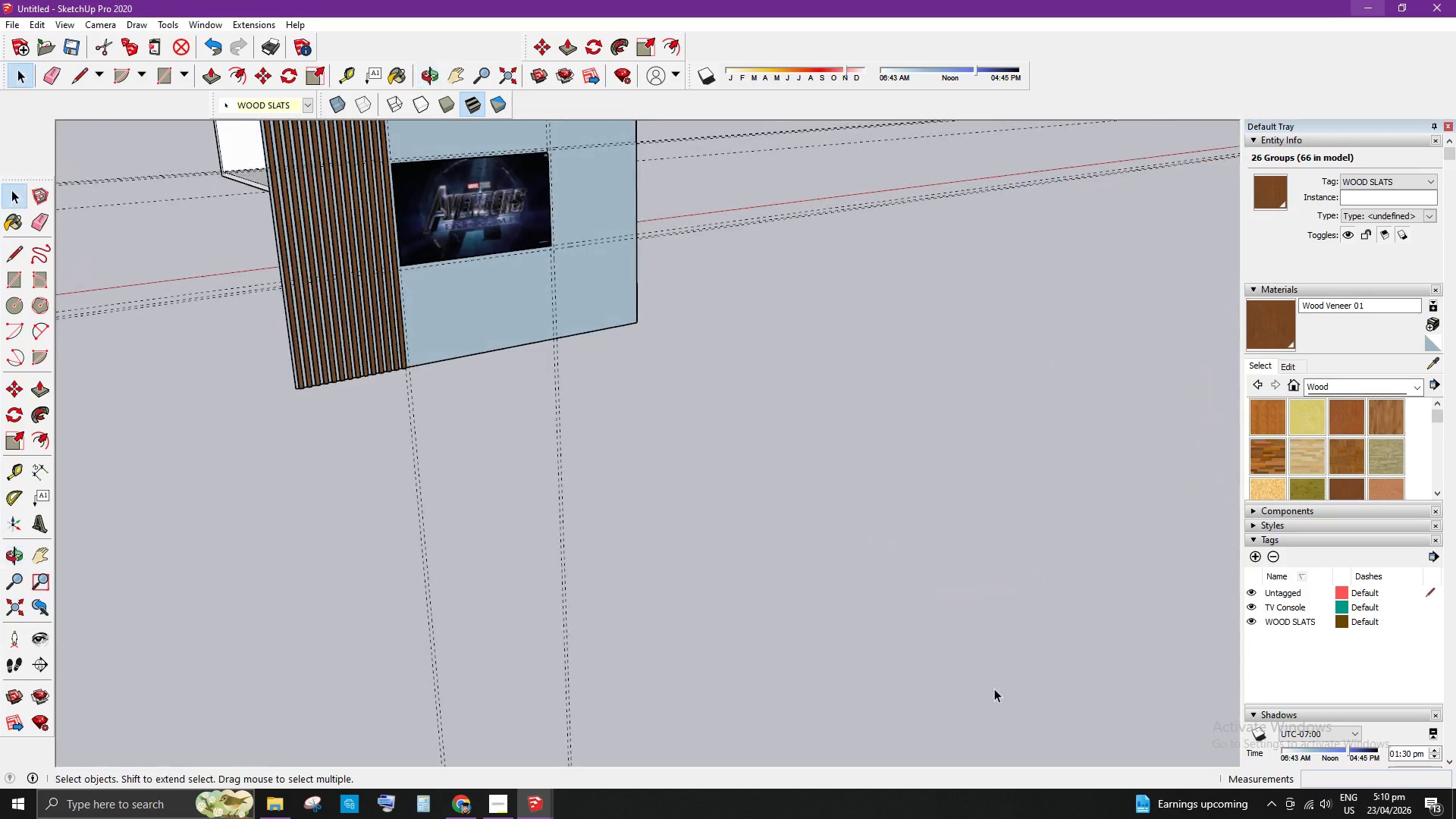 
key(M)
 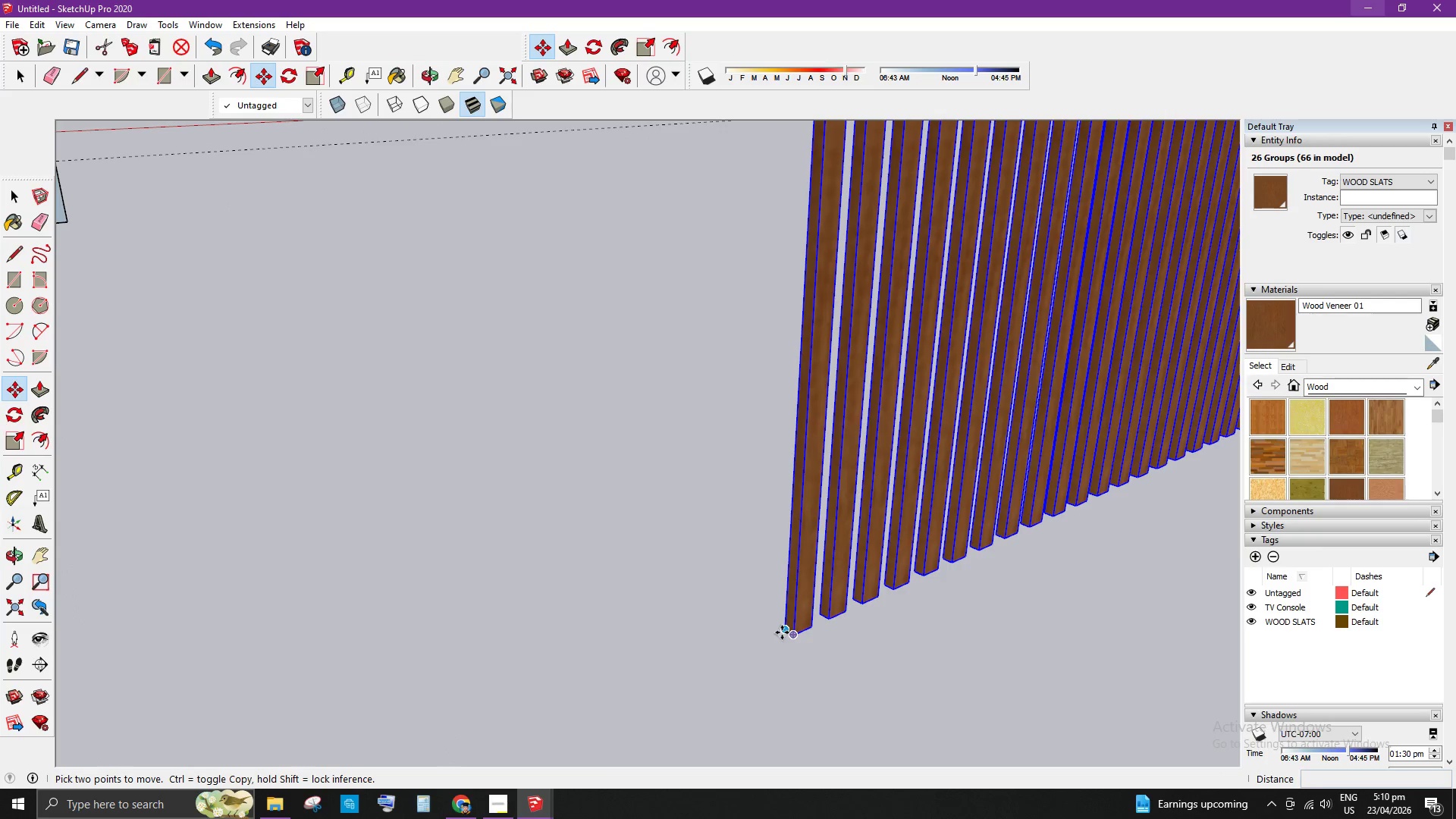 
scroll: coordinate [780, 639], scroll_direction: up, amount: 11.0
 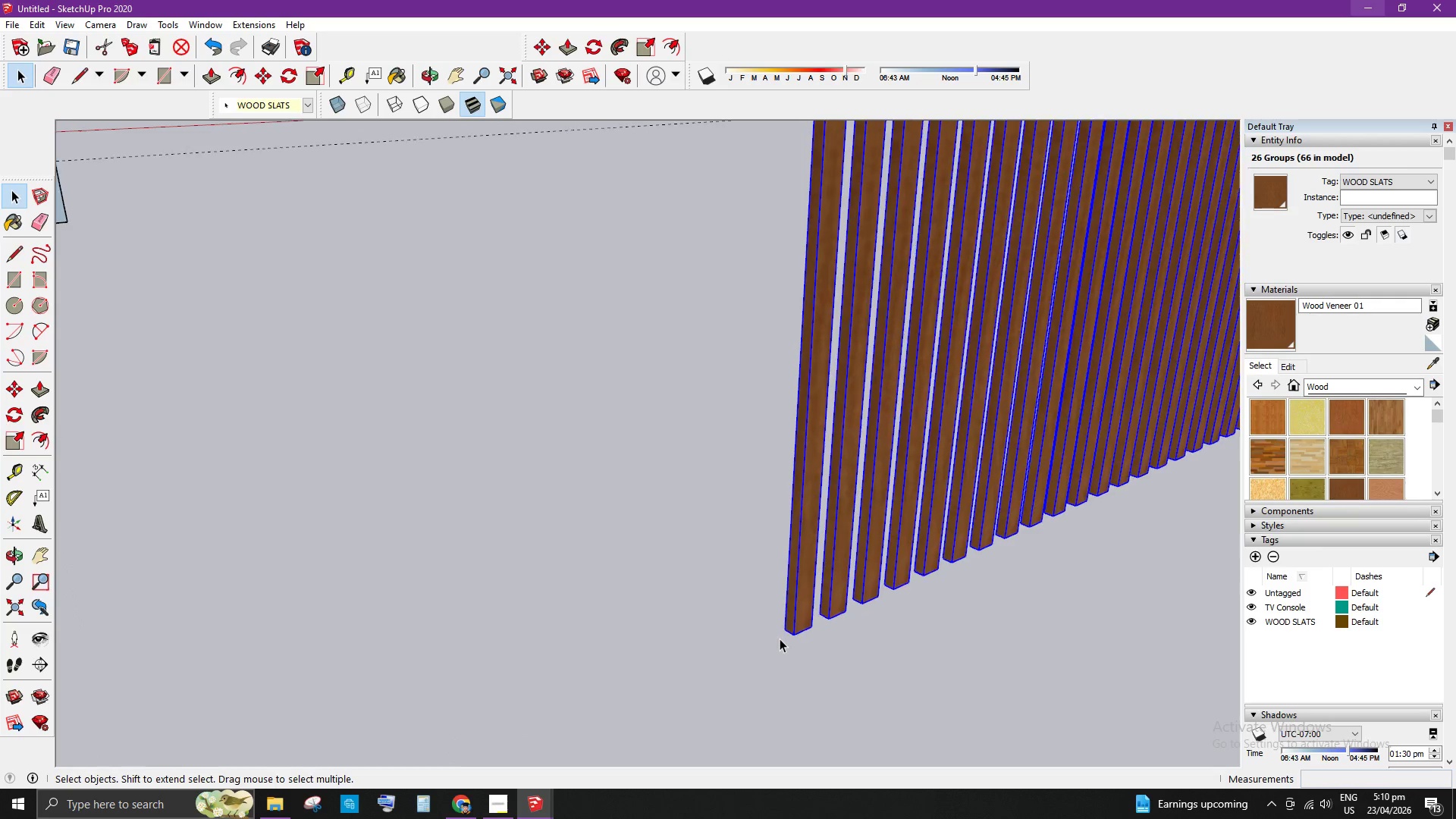 
left_click([782, 632])
 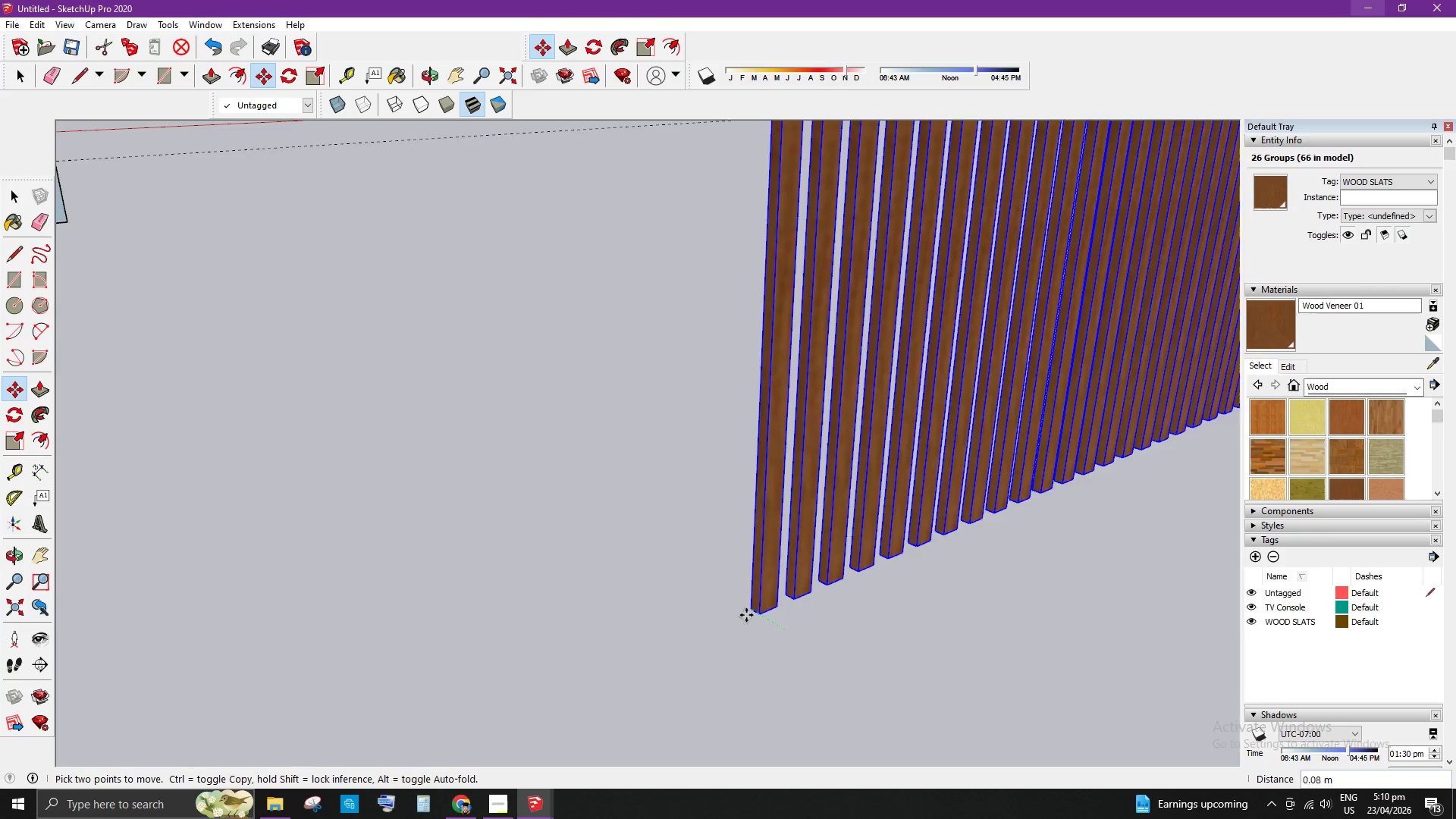 
scroll: coordinate [755, 578], scroll_direction: down, amount: 23.0
 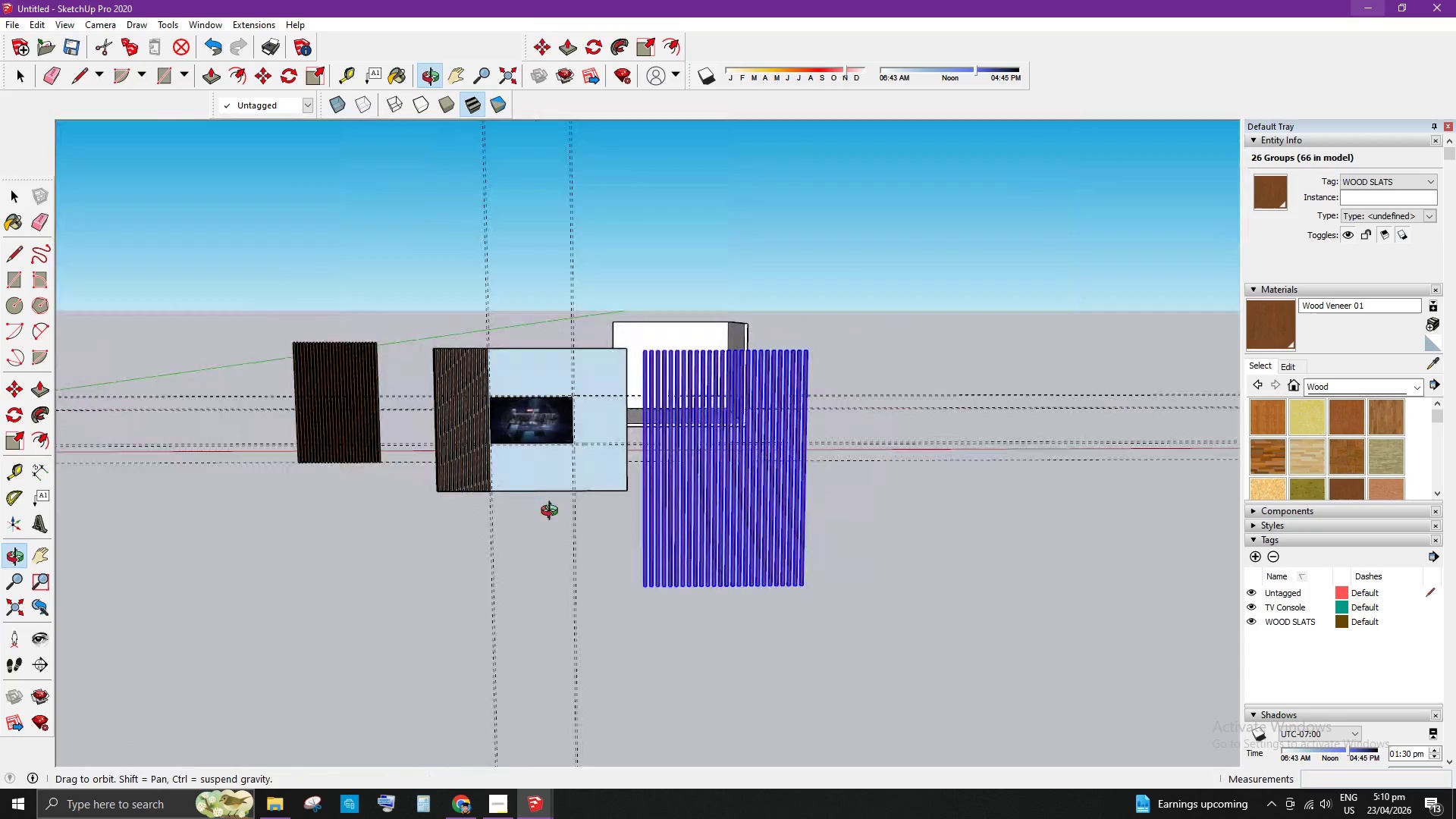 
scroll: coordinate [482, 415], scroll_direction: up, amount: 26.0
 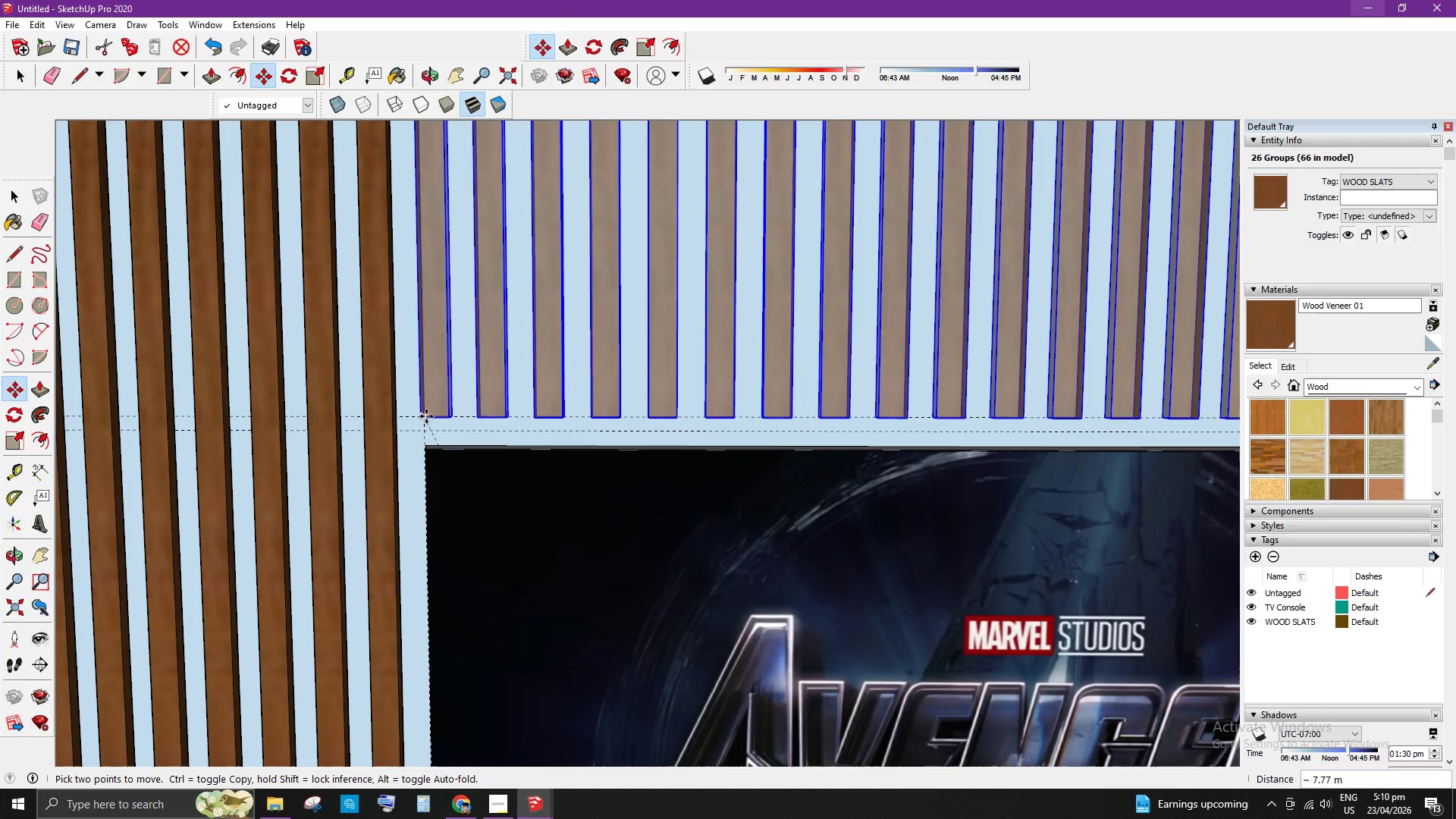 
left_click([422, 417])
 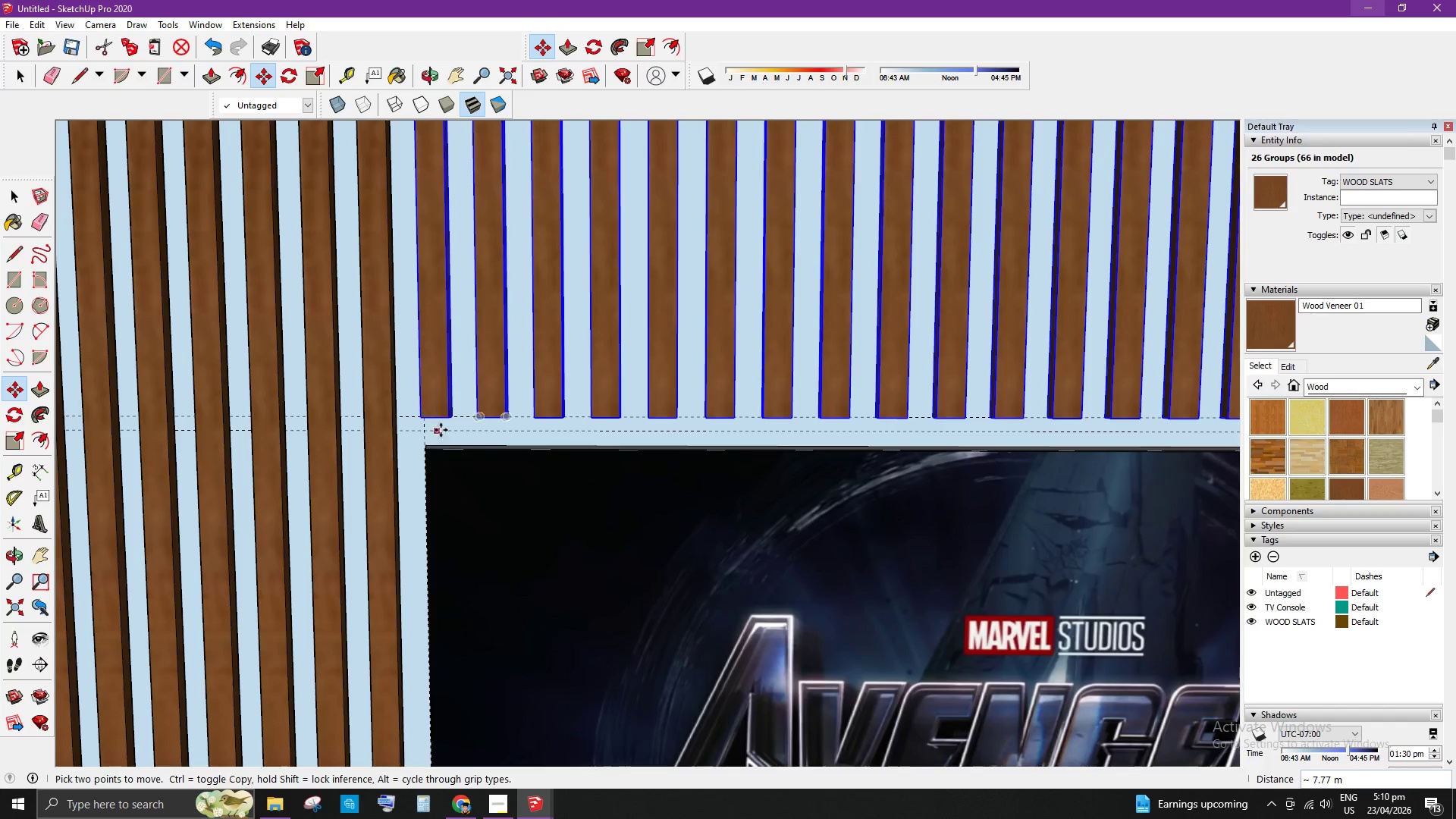 
key(Space)
 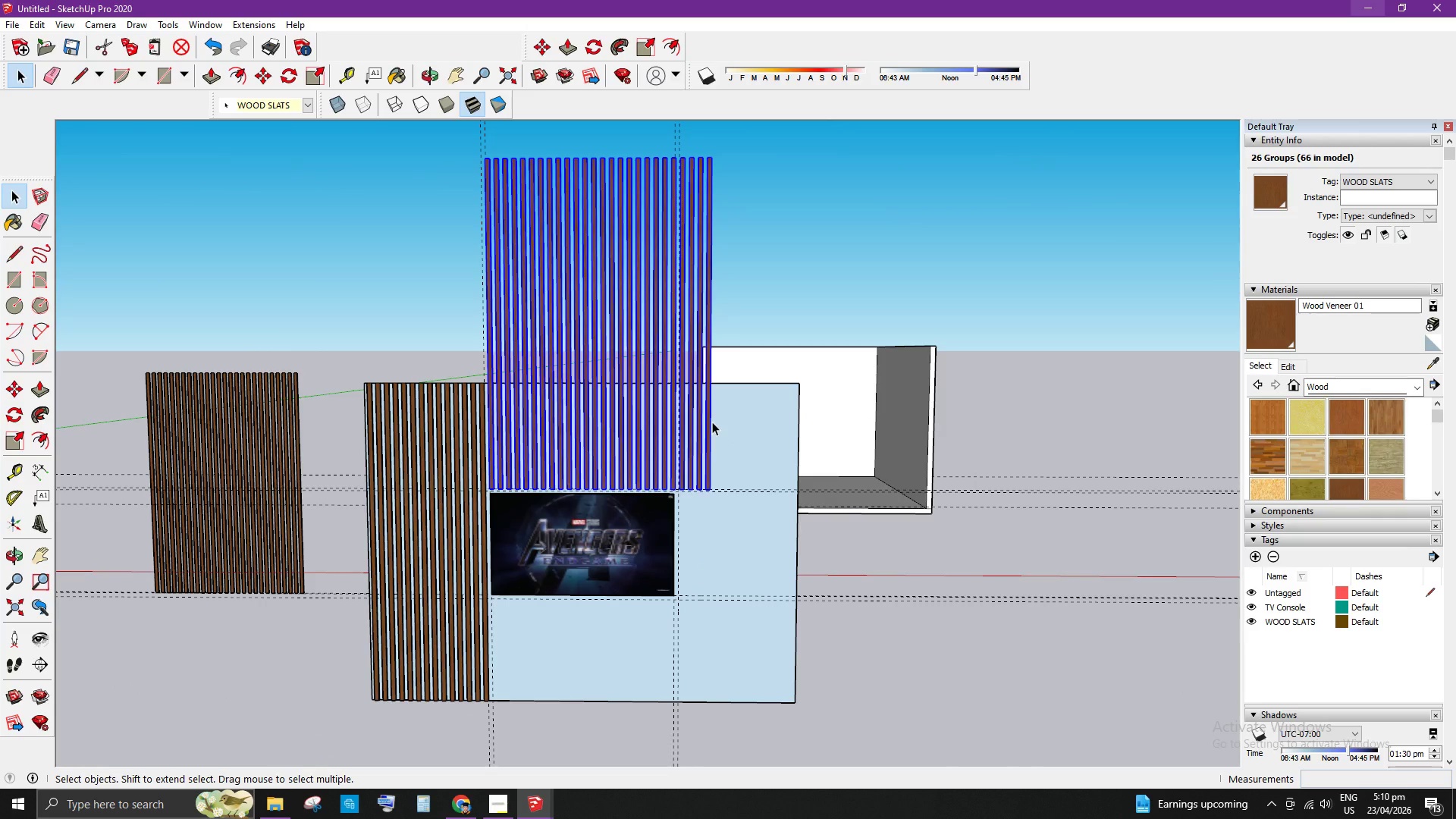 
scroll: coordinate [511, 519], scroll_direction: down, amount: 21.0
 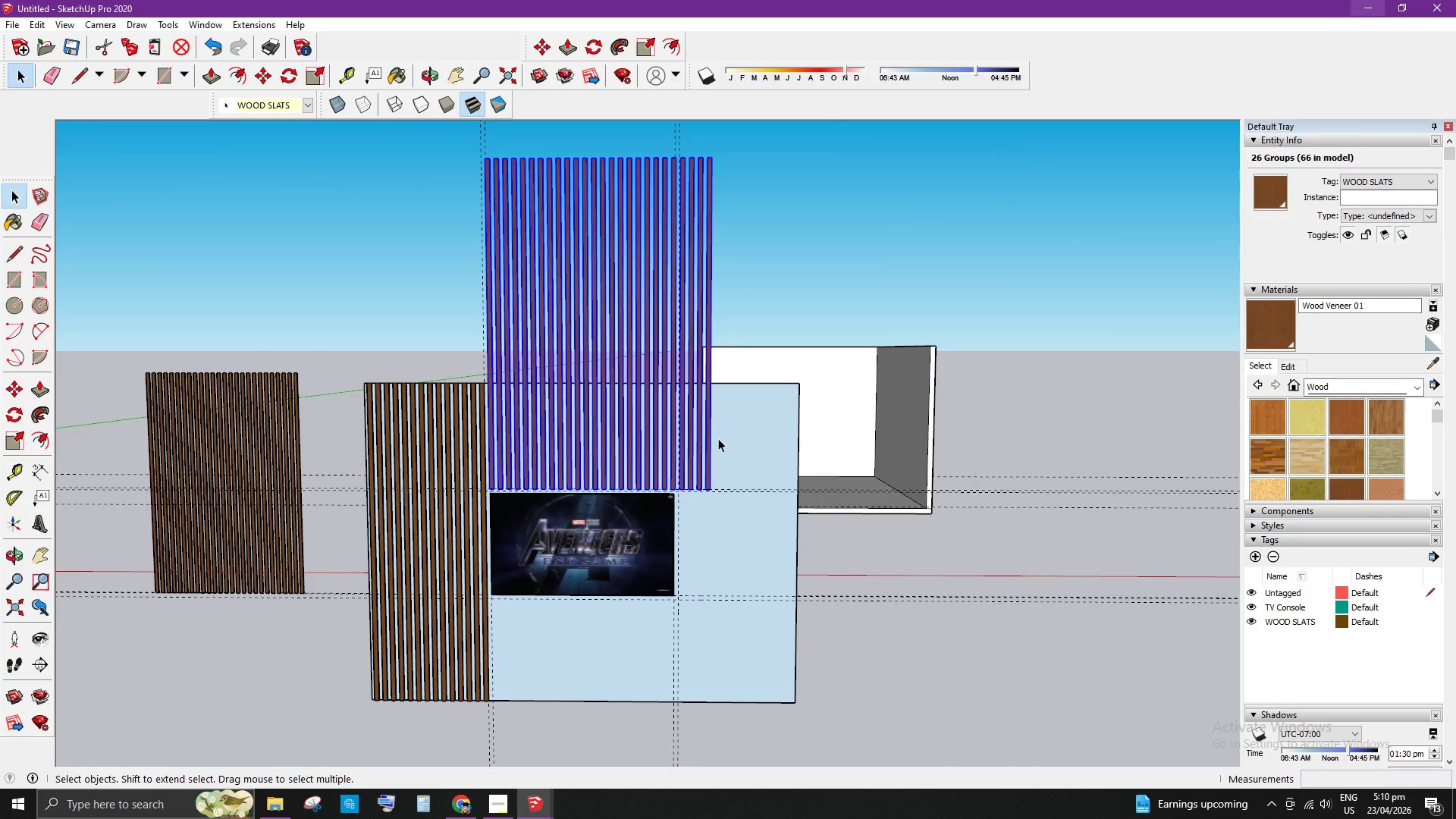 
scroll: coordinate [678, 491], scroll_direction: up, amount: 12.0
 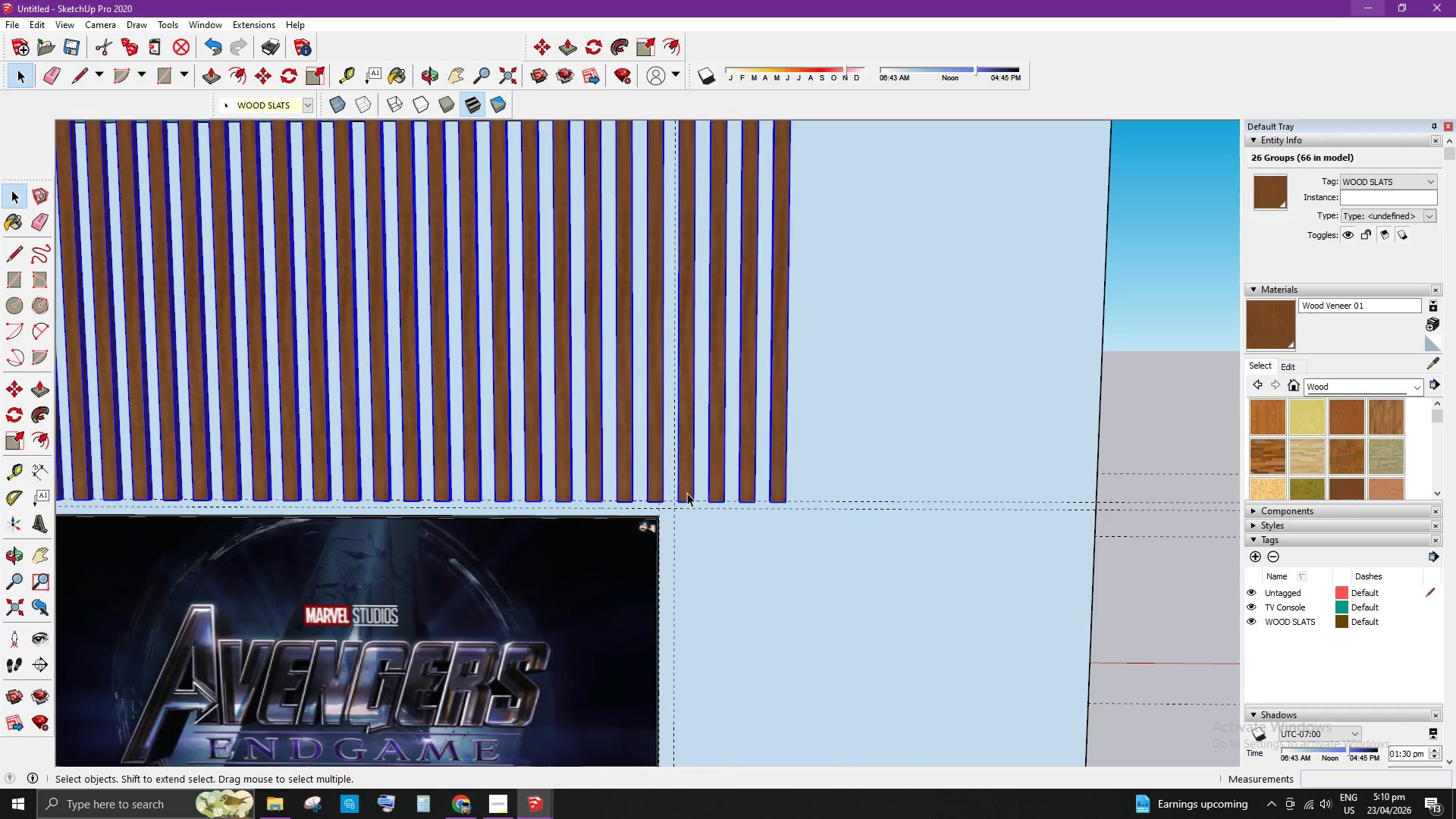 
left_click([687, 493])
 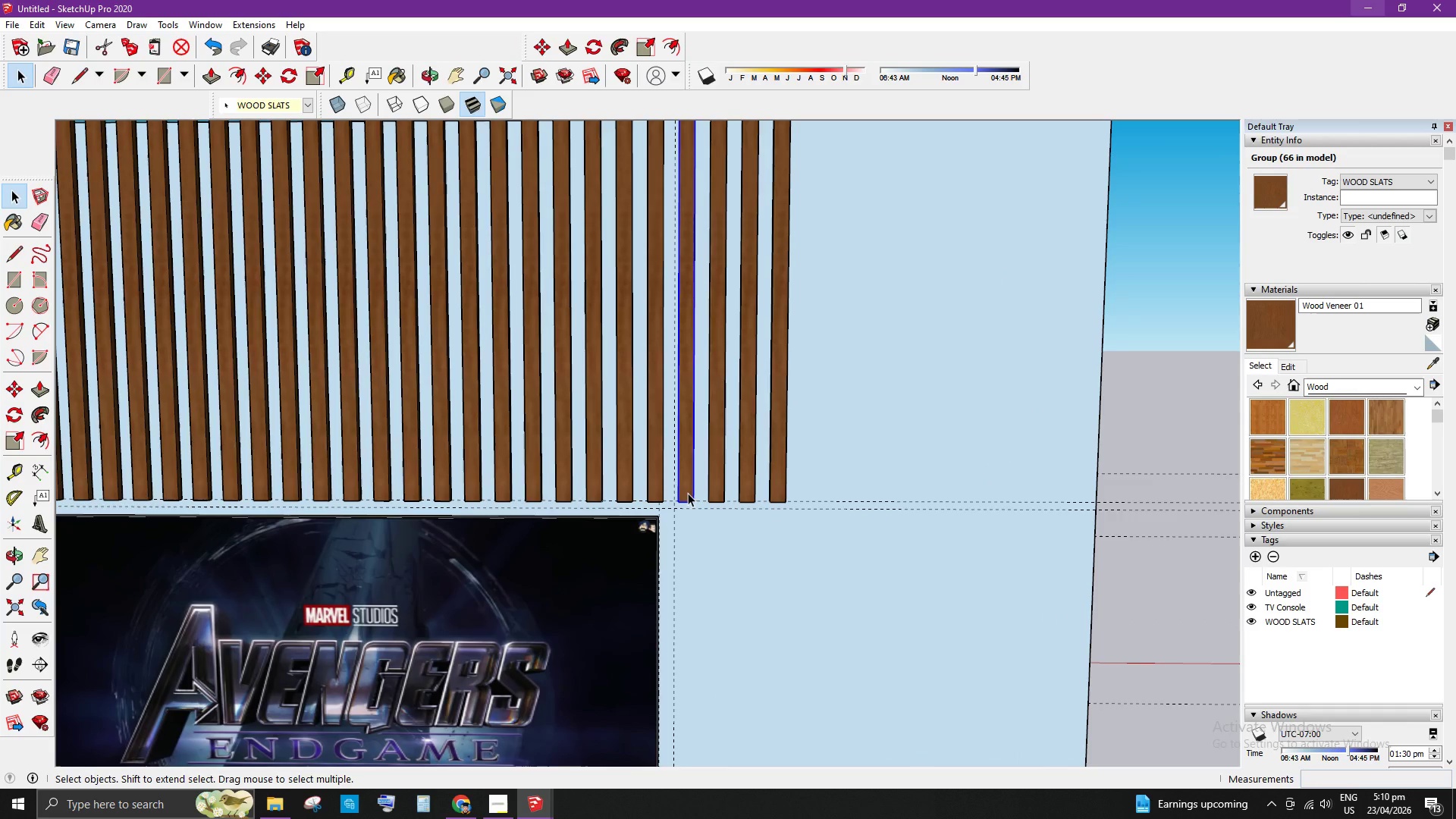 
hold_key(key=ControlLeft, duration=1.5)
 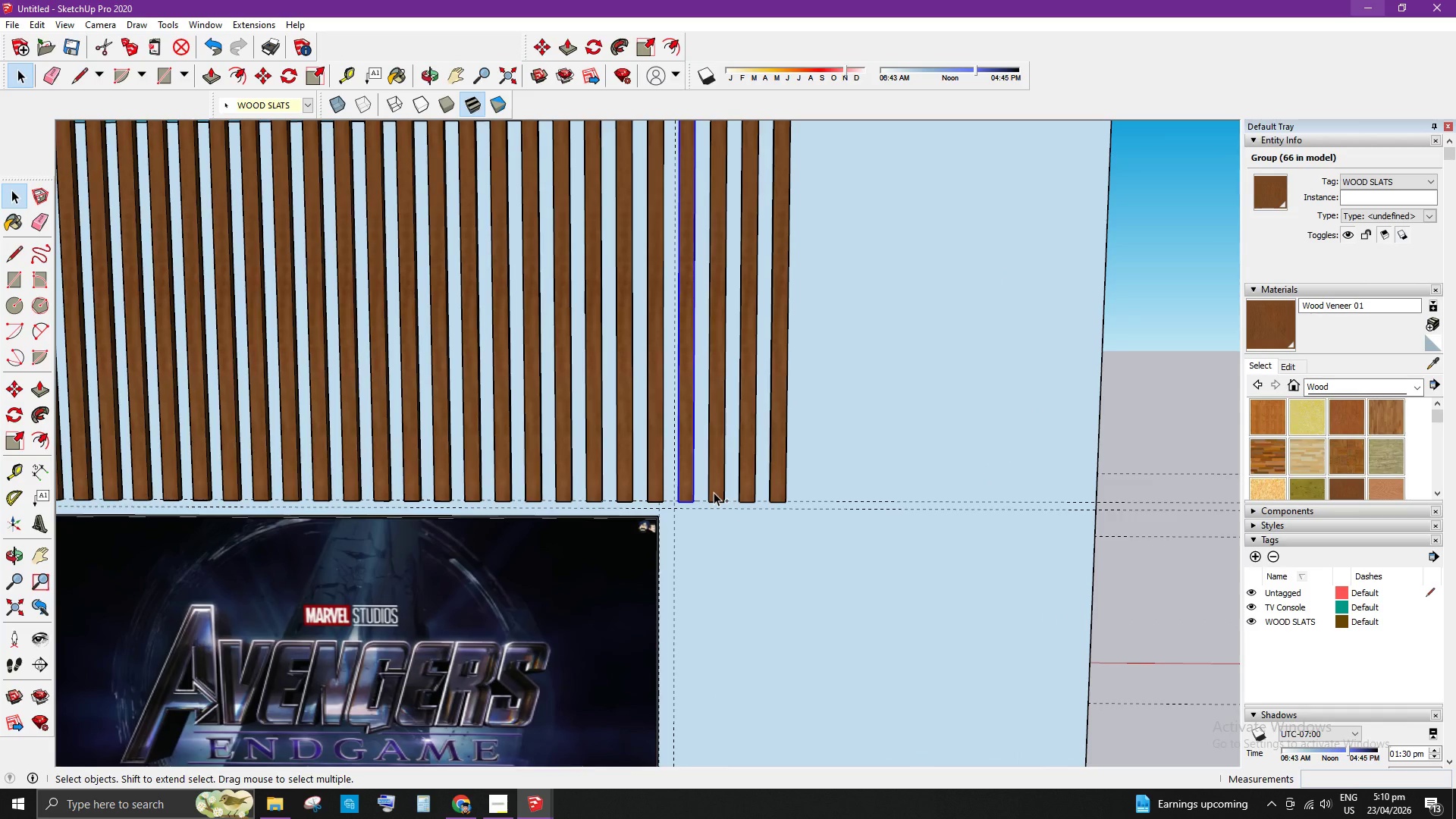 
hold_key(key=ControlLeft, duration=1.51)
left_click([720, 491])
 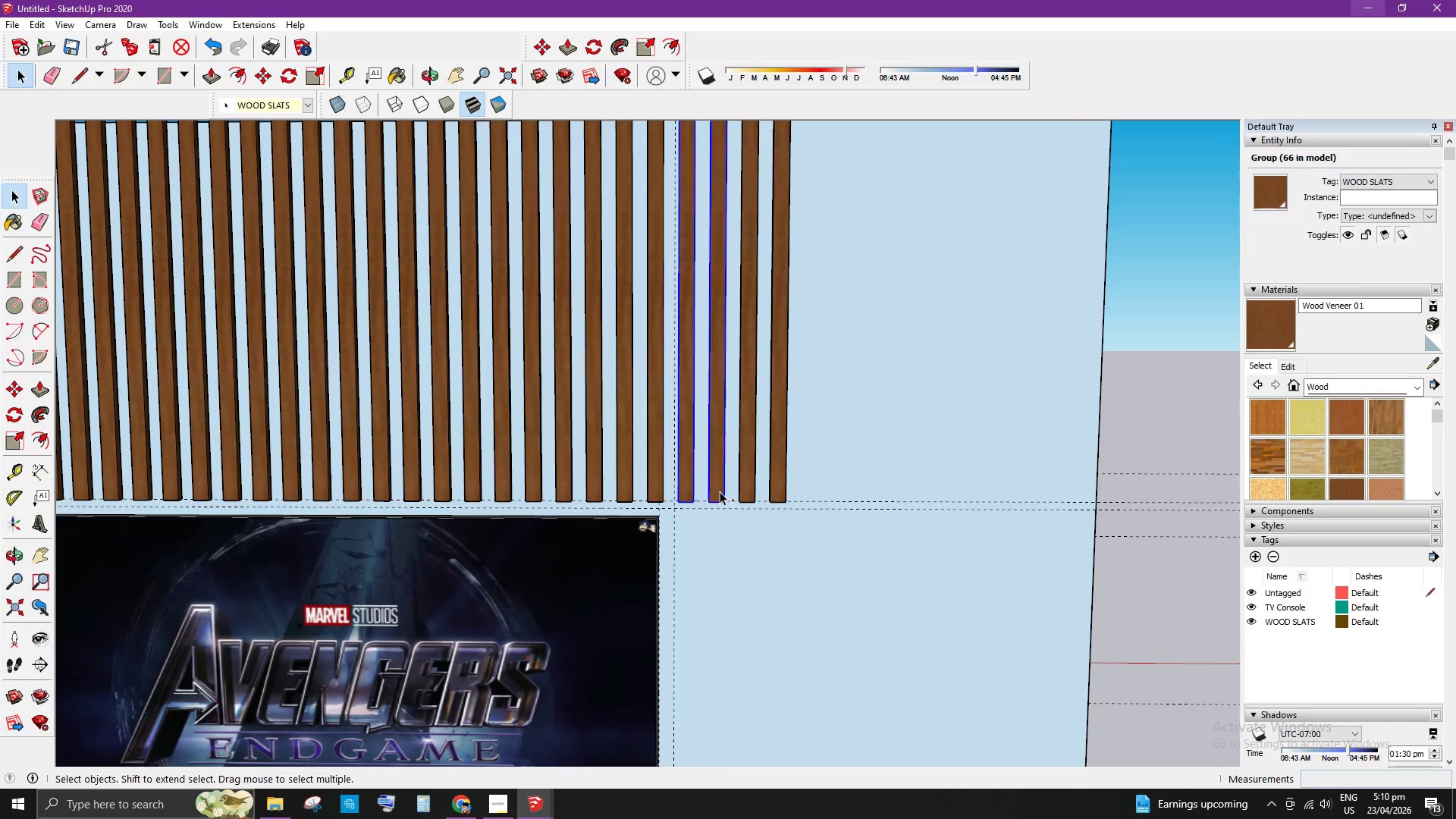 
hold_key(key=ControlLeft, duration=0.73)
 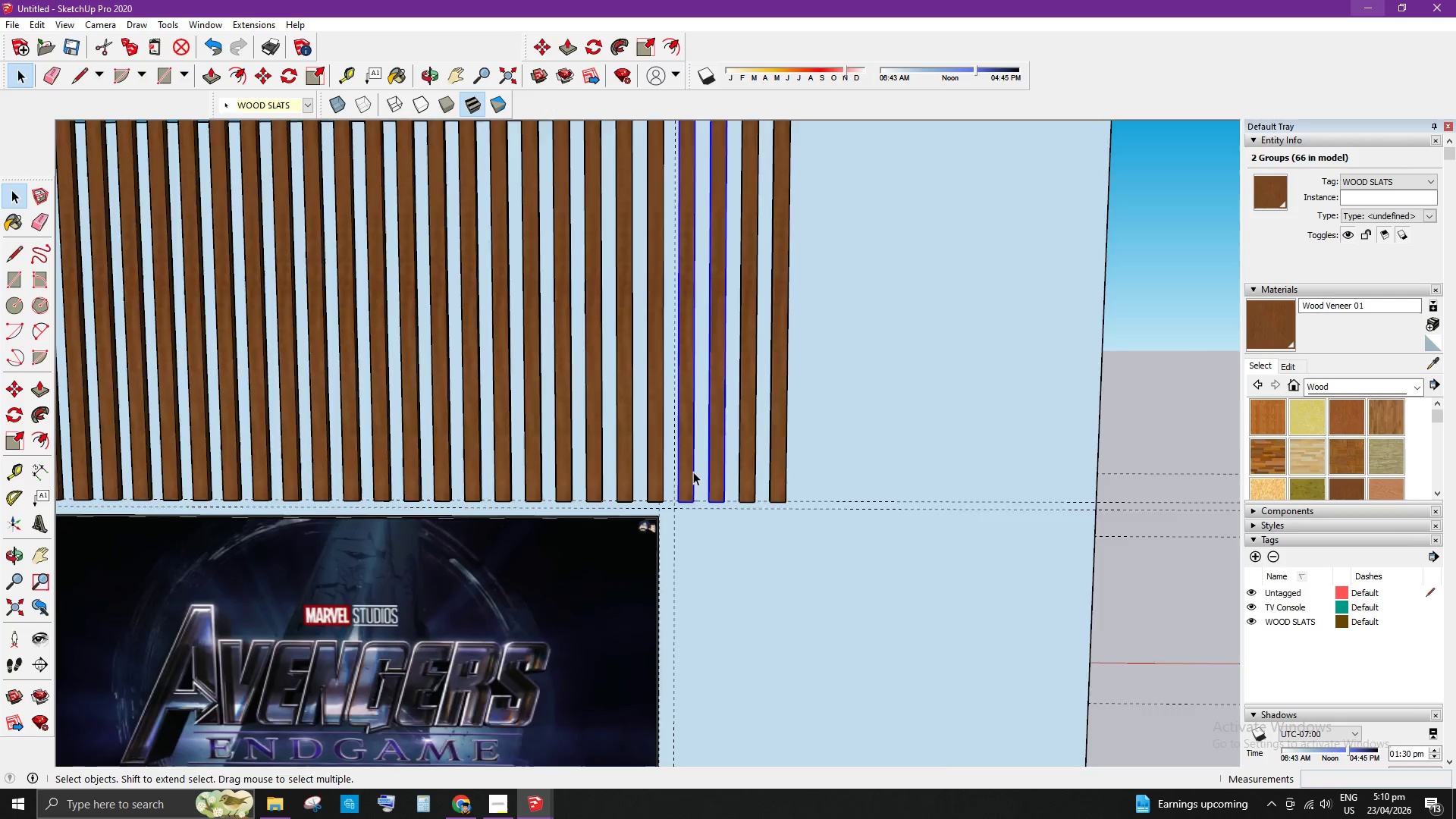 
scroll: coordinate [641, 461], scroll_direction: down, amount: 10.0
 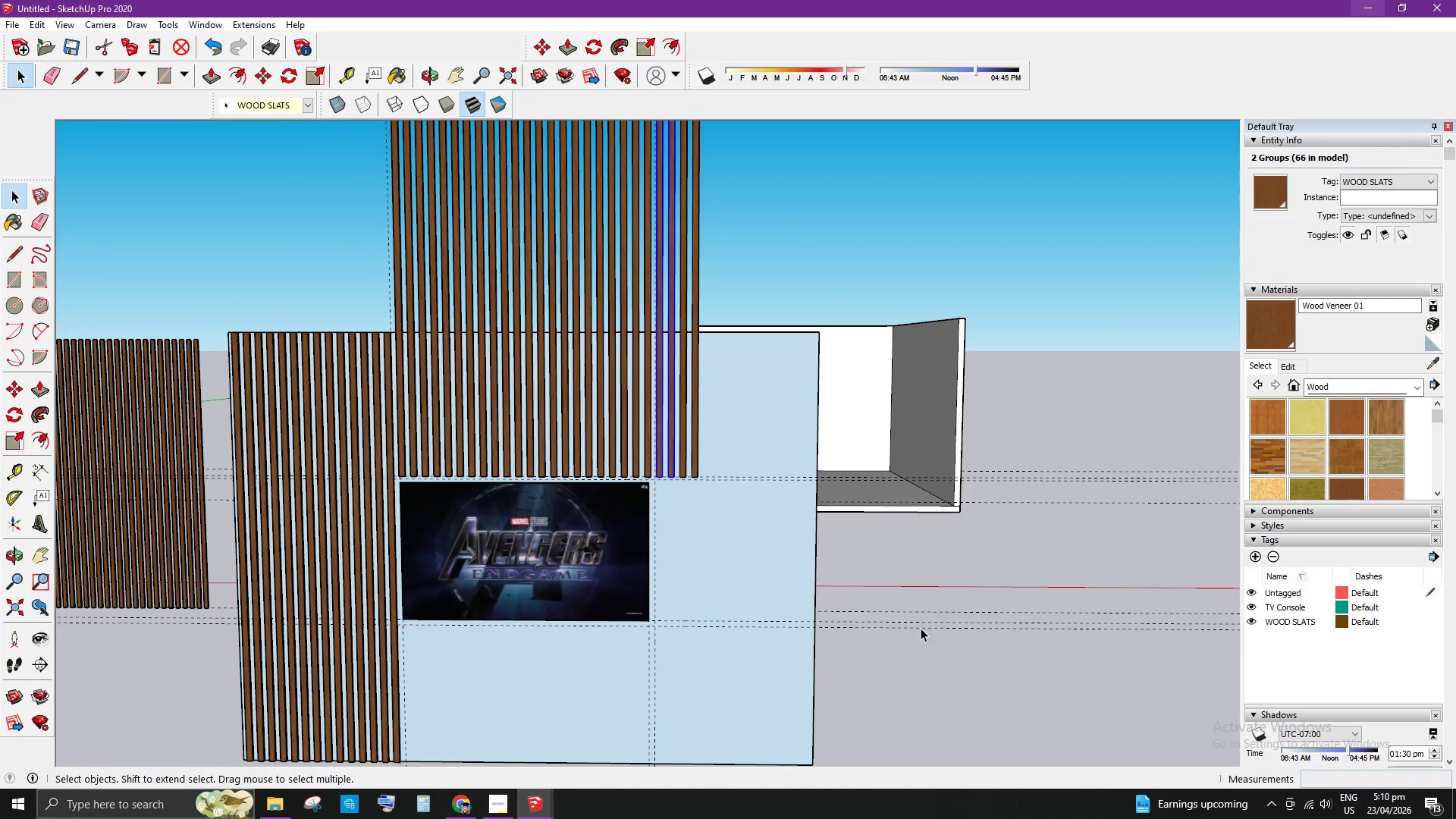 
left_click([890, 568])
 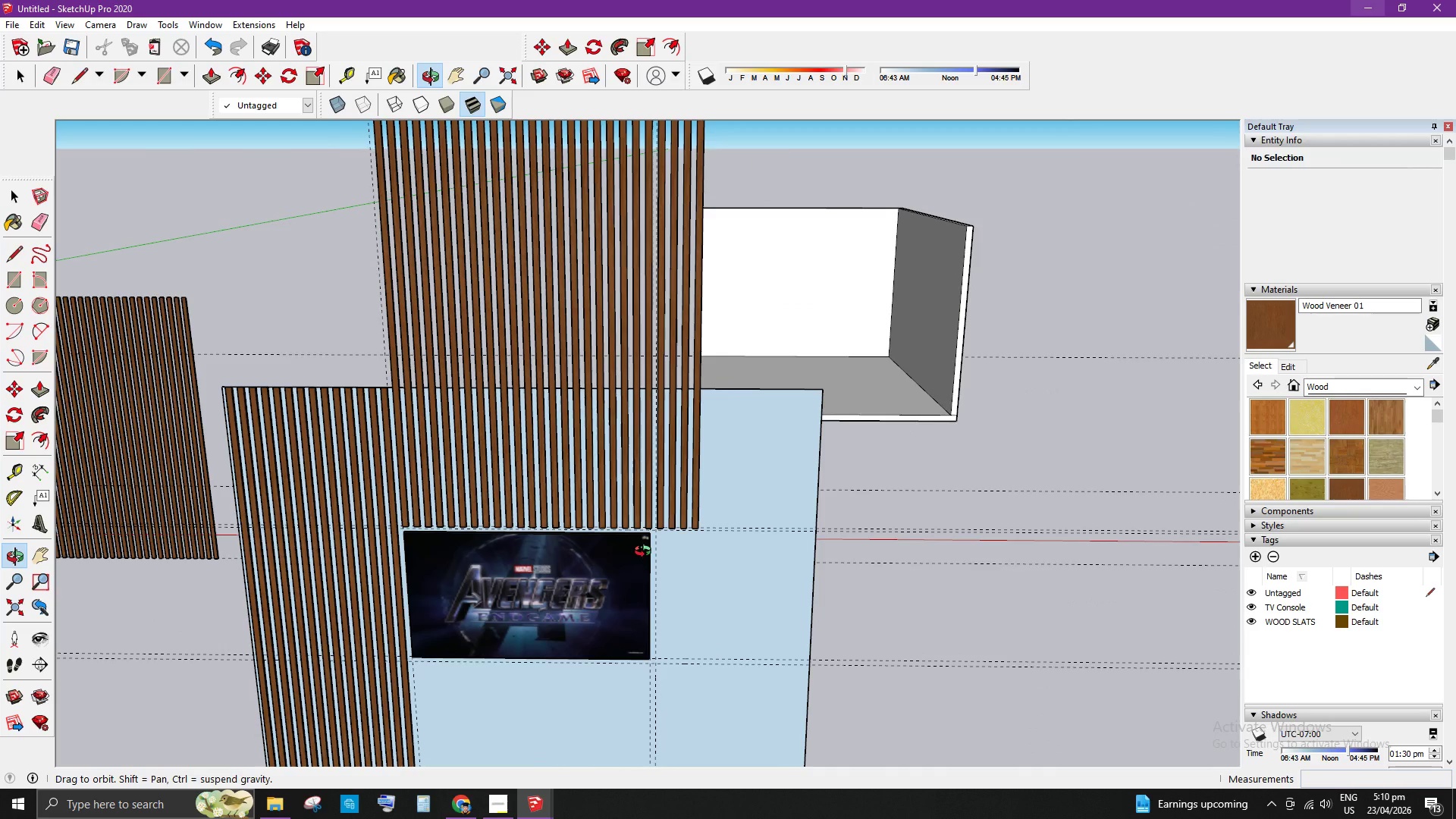 
scroll: coordinate [664, 468], scroll_direction: up, amount: 9.0
 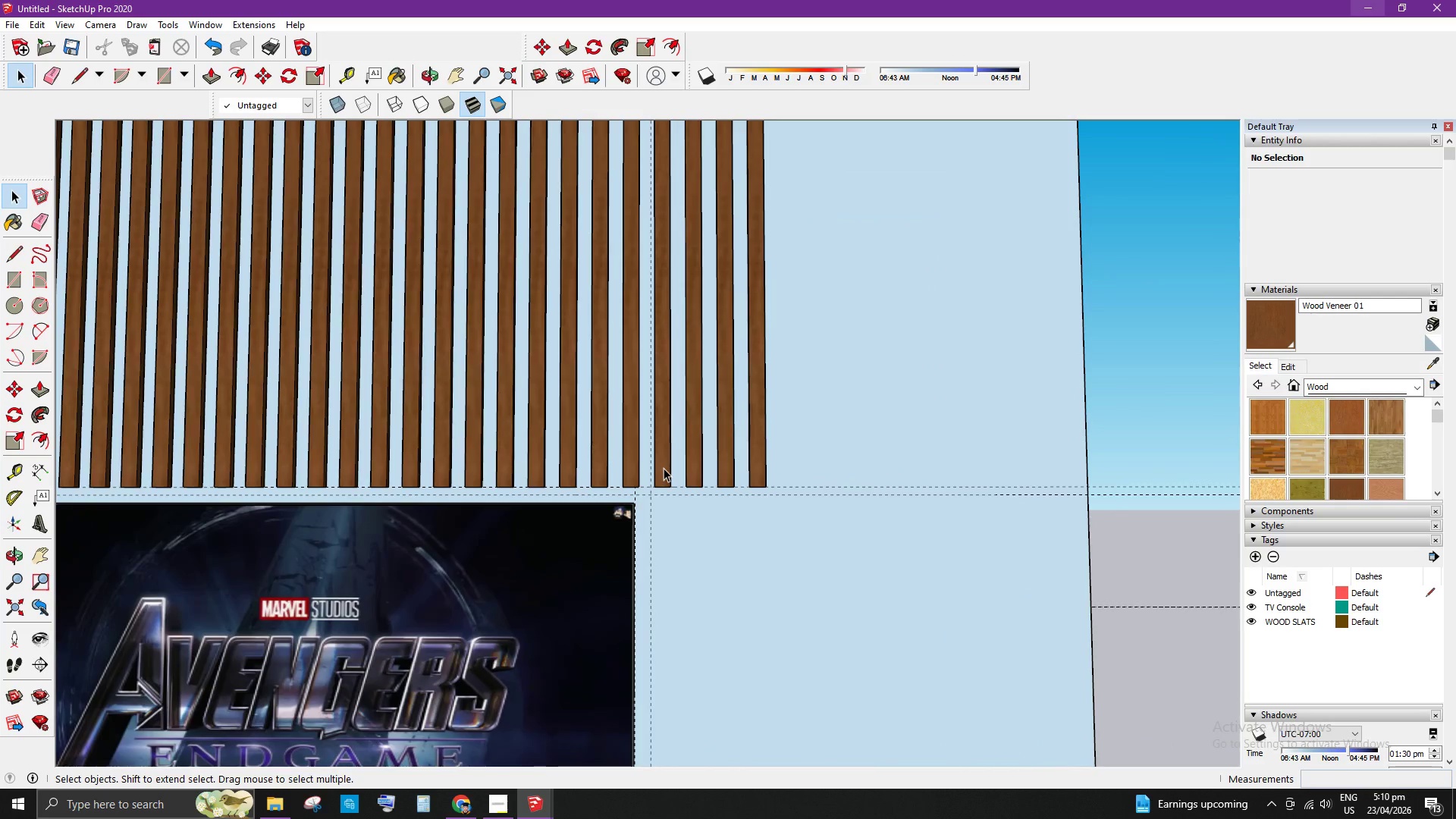 
hold_key(key=ControlLeft, duration=1.5)
 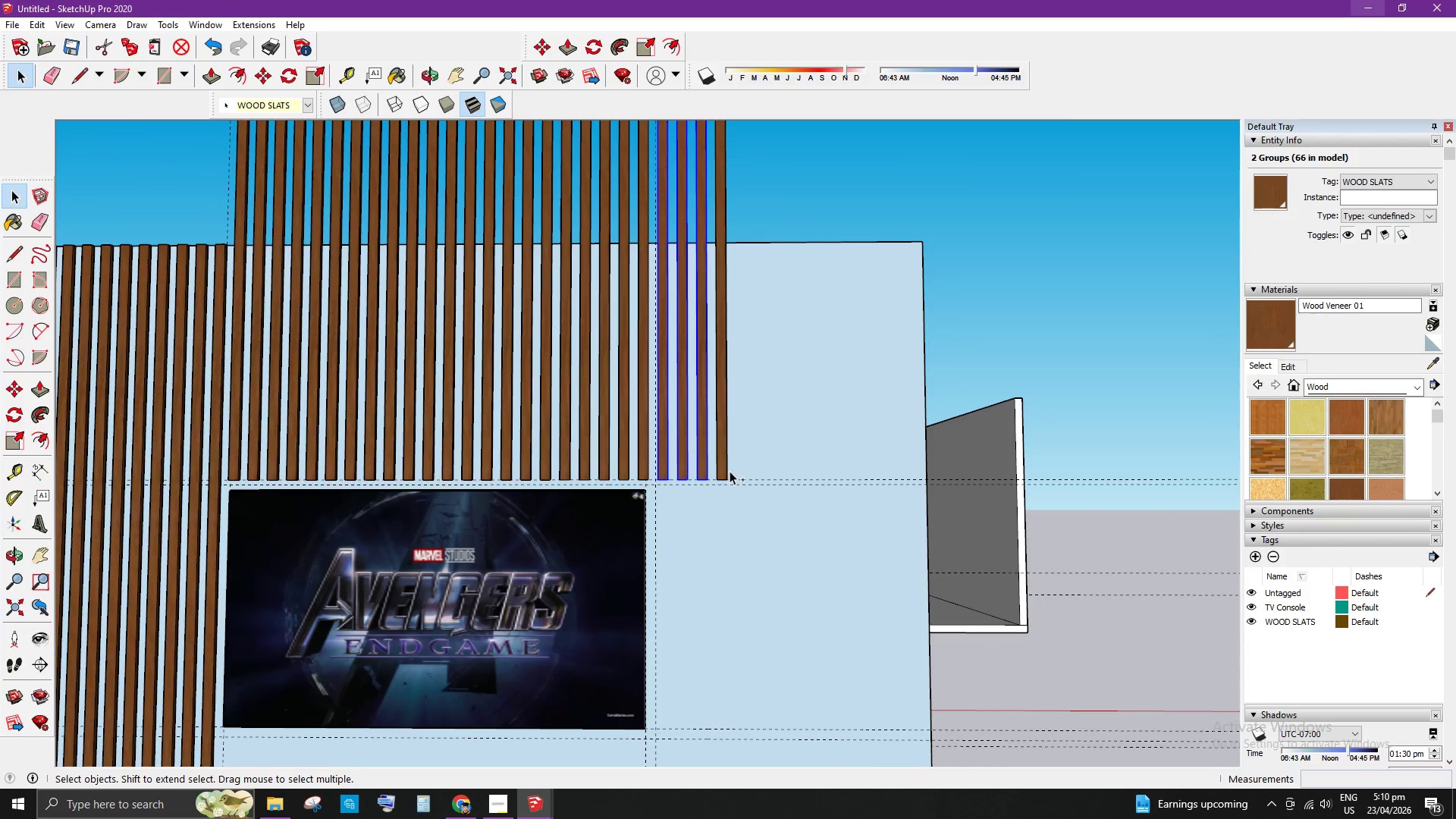 
scroll: coordinate [664, 468], scroll_direction: down, amount: 5.0
 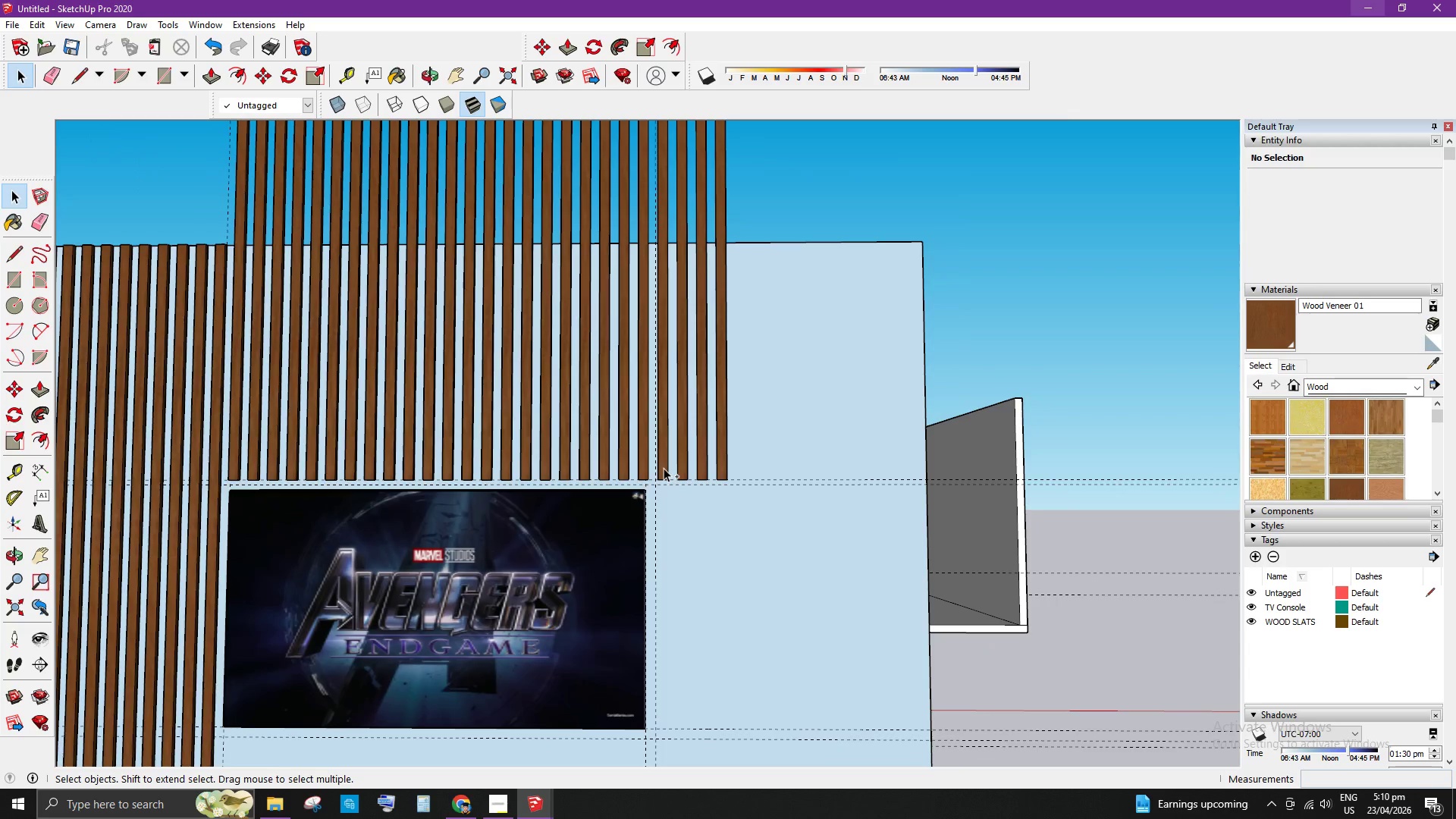 
left_click([664, 468])
 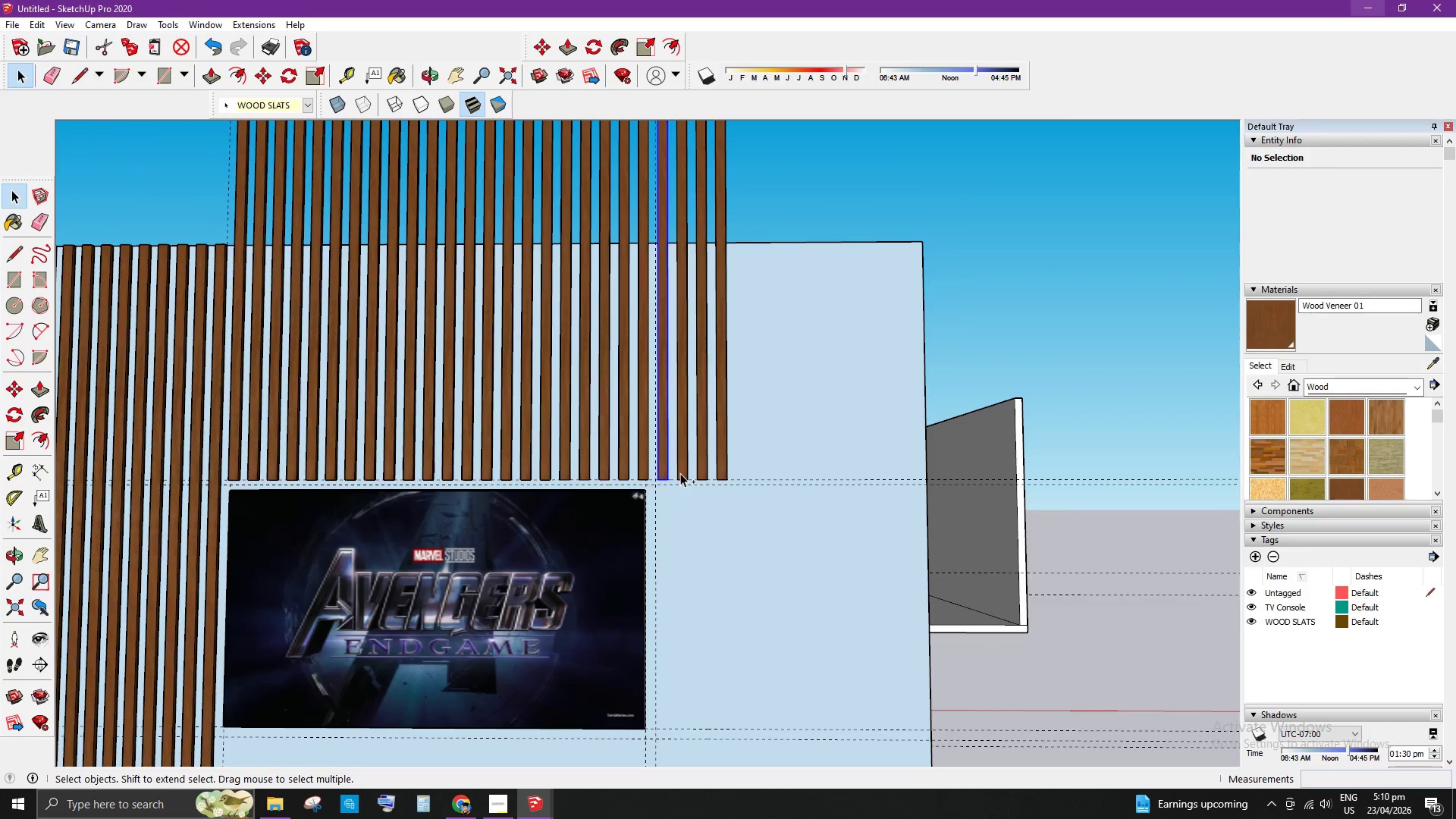 
left_click([680, 473])
 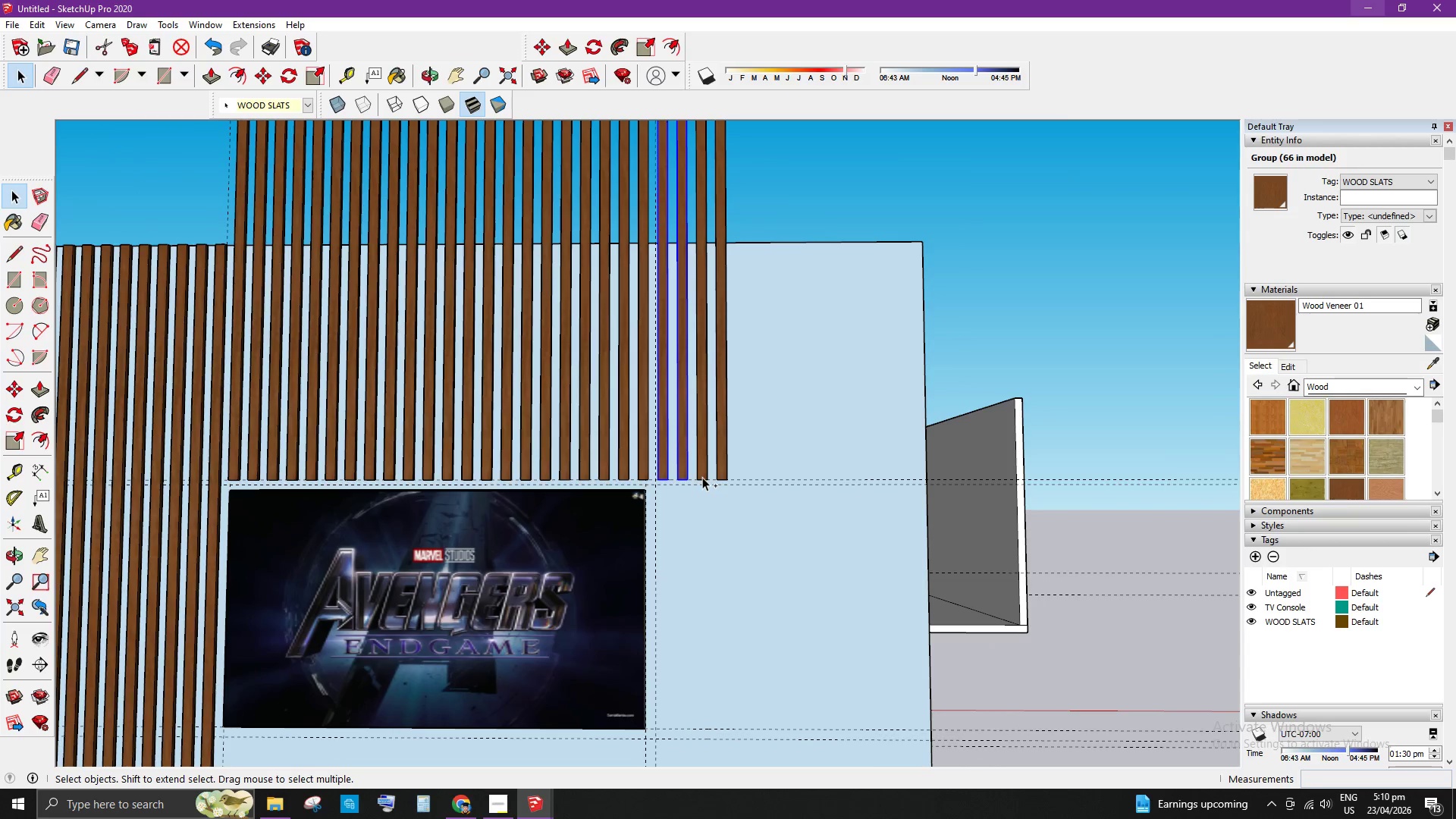 
hold_key(key=ControlLeft, duration=1.28)
left_click([703, 477])
 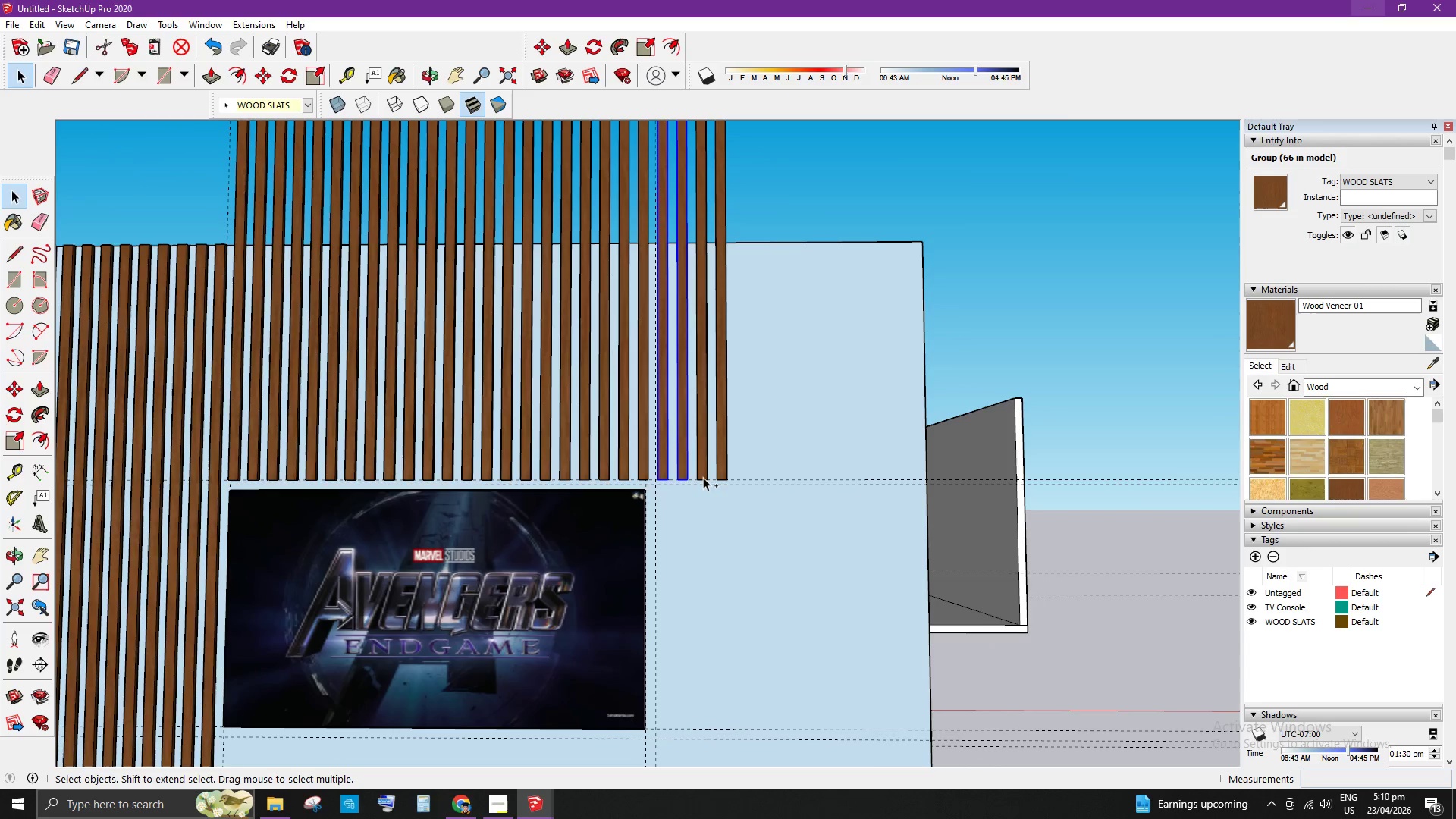 
double_click([730, 471])
 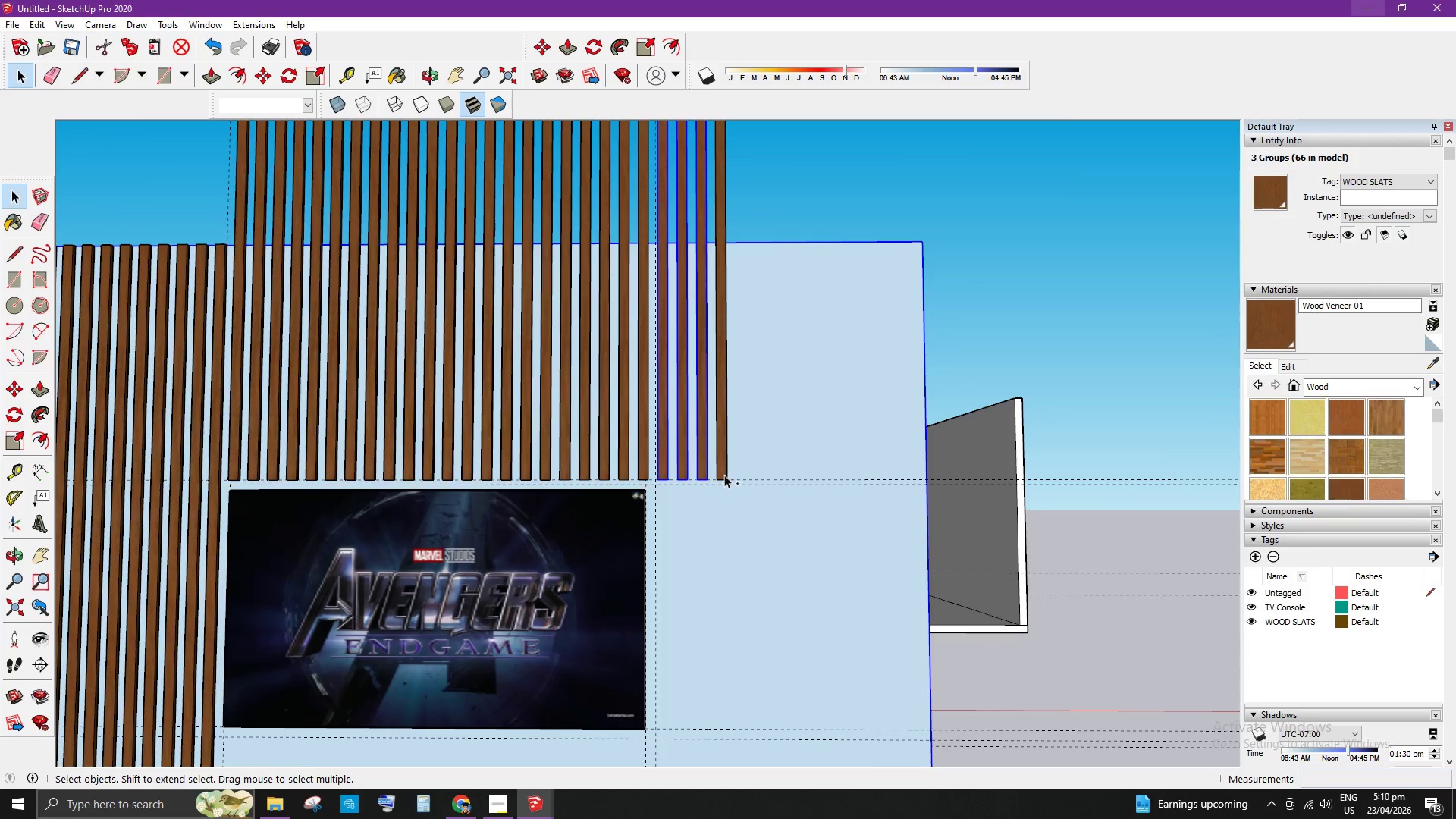 
triple_click([724, 475])
 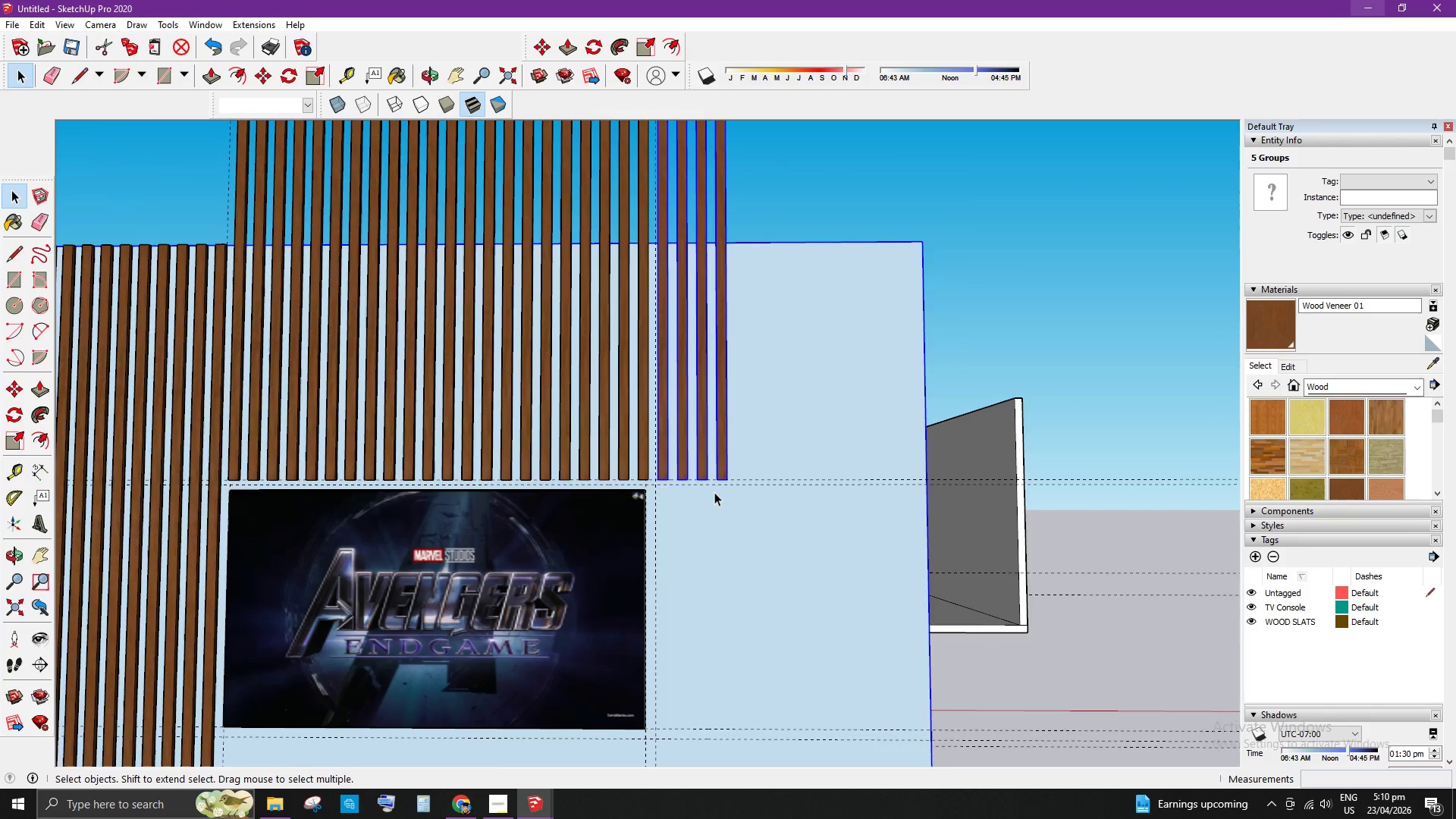 
scroll: coordinate [714, 492], scroll_direction: up, amount: 1.0
 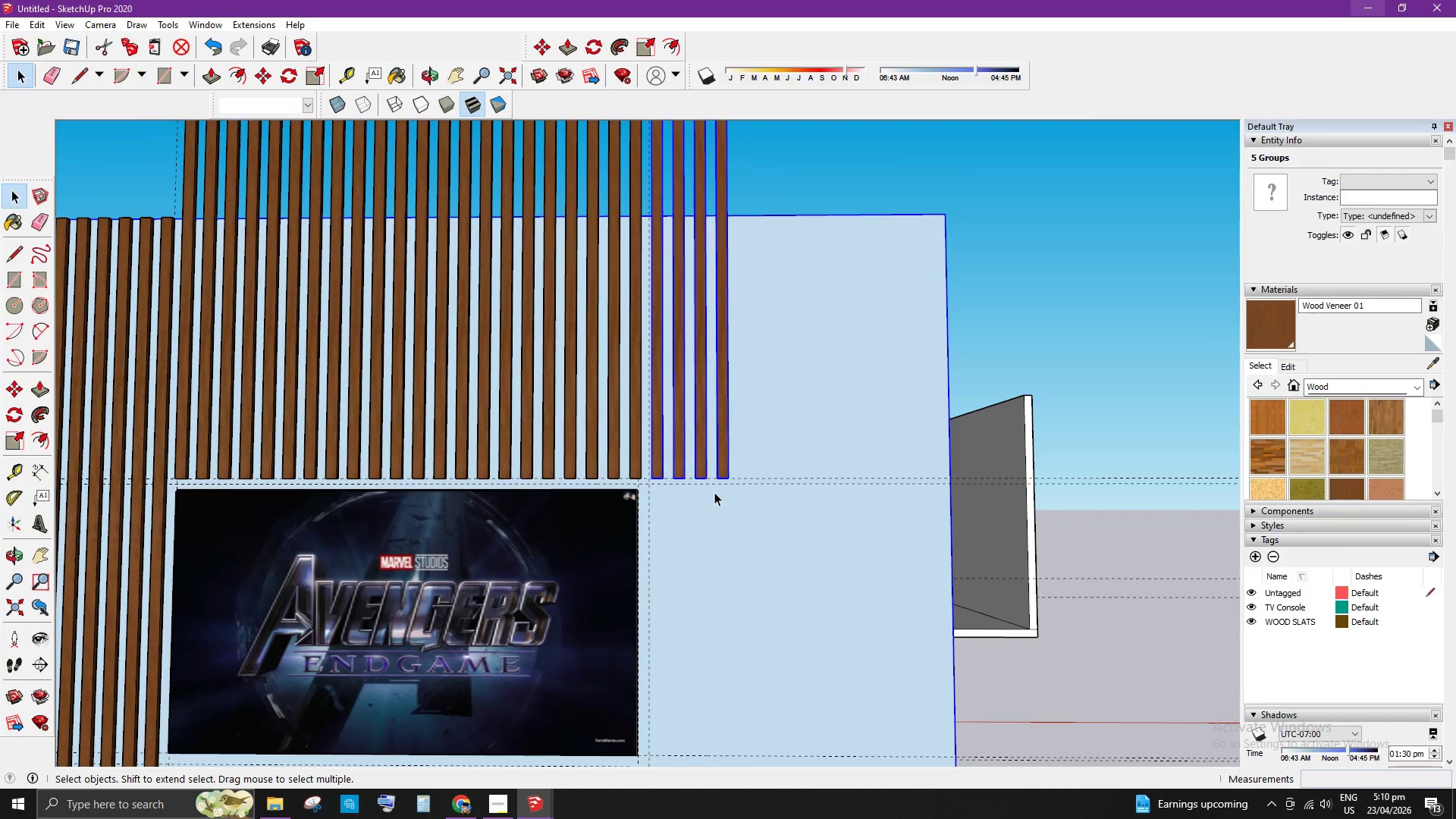 
key(Escape)
 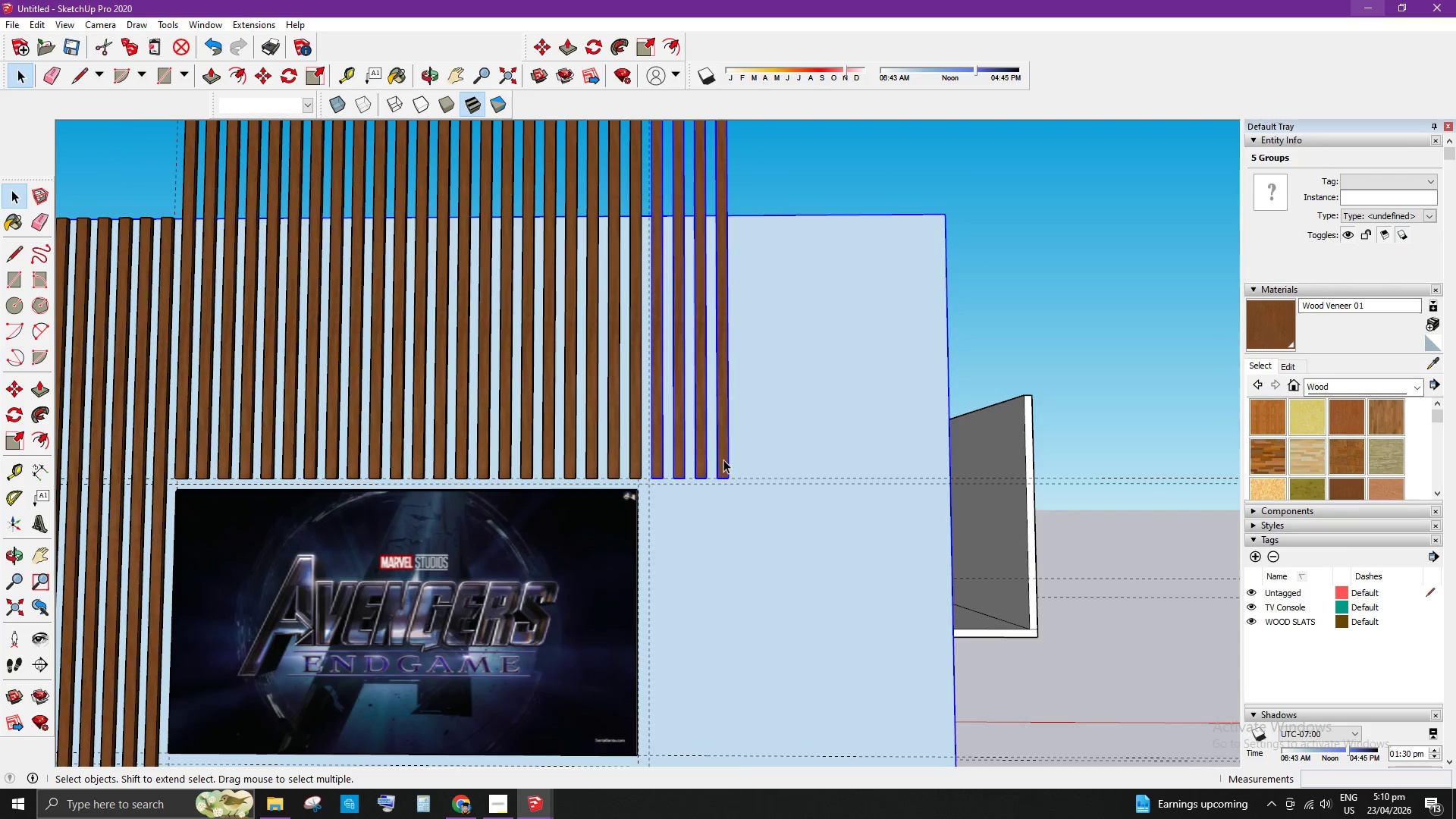 
left_click([723, 459])
 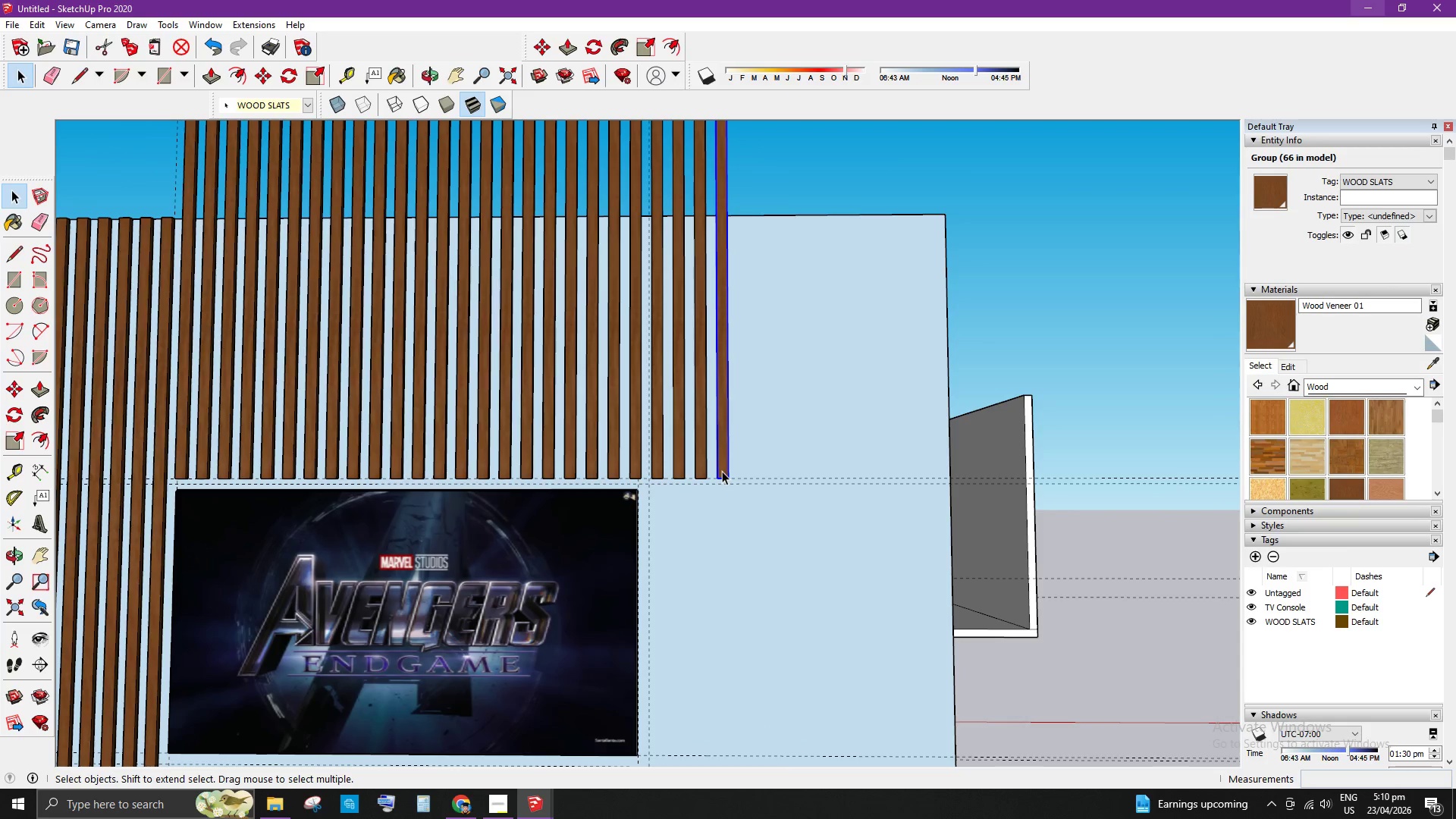 
hold_key(key=ShiftLeft, duration=1.51)
left_click([703, 466])
 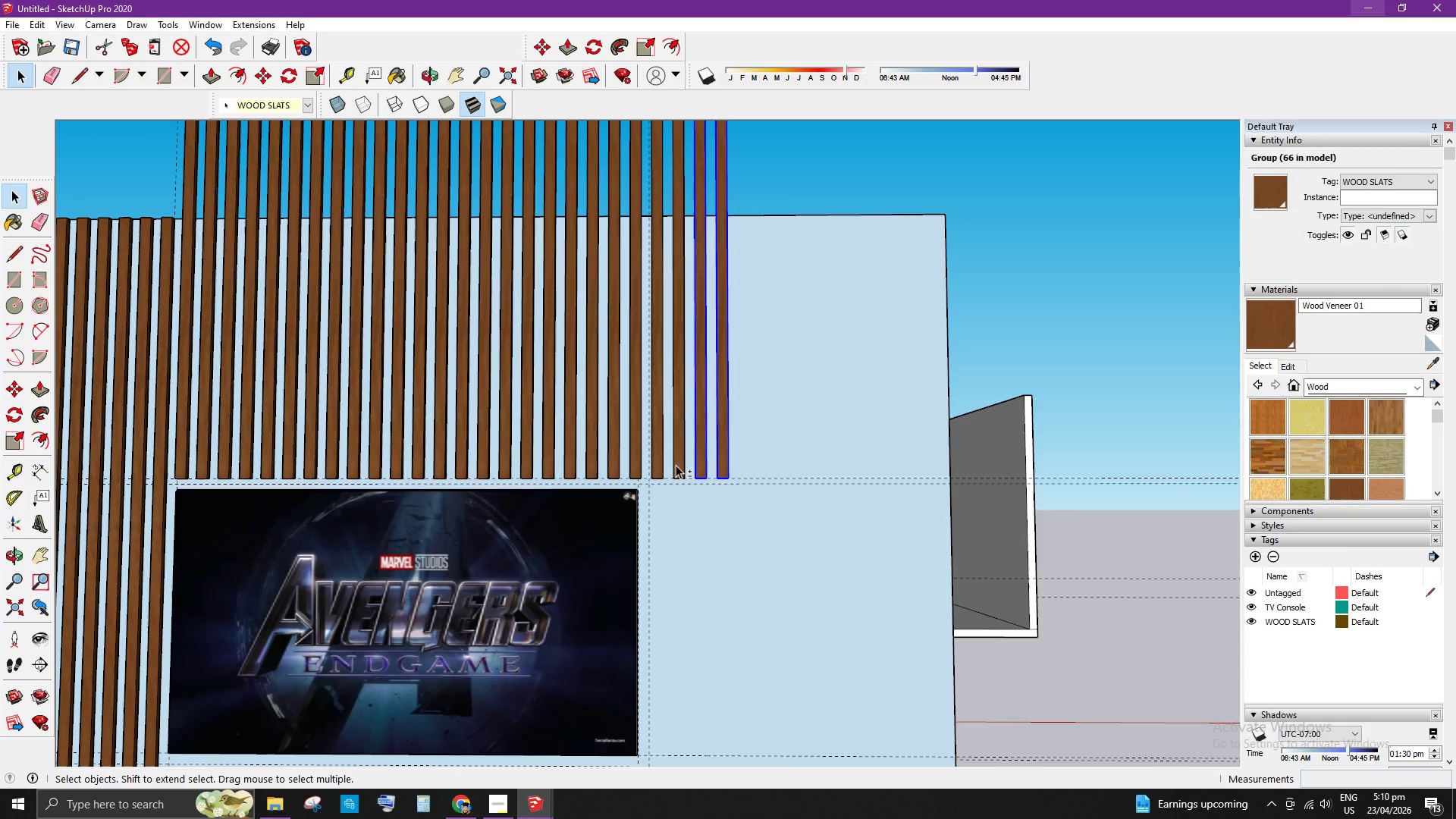 
left_click([676, 464])
 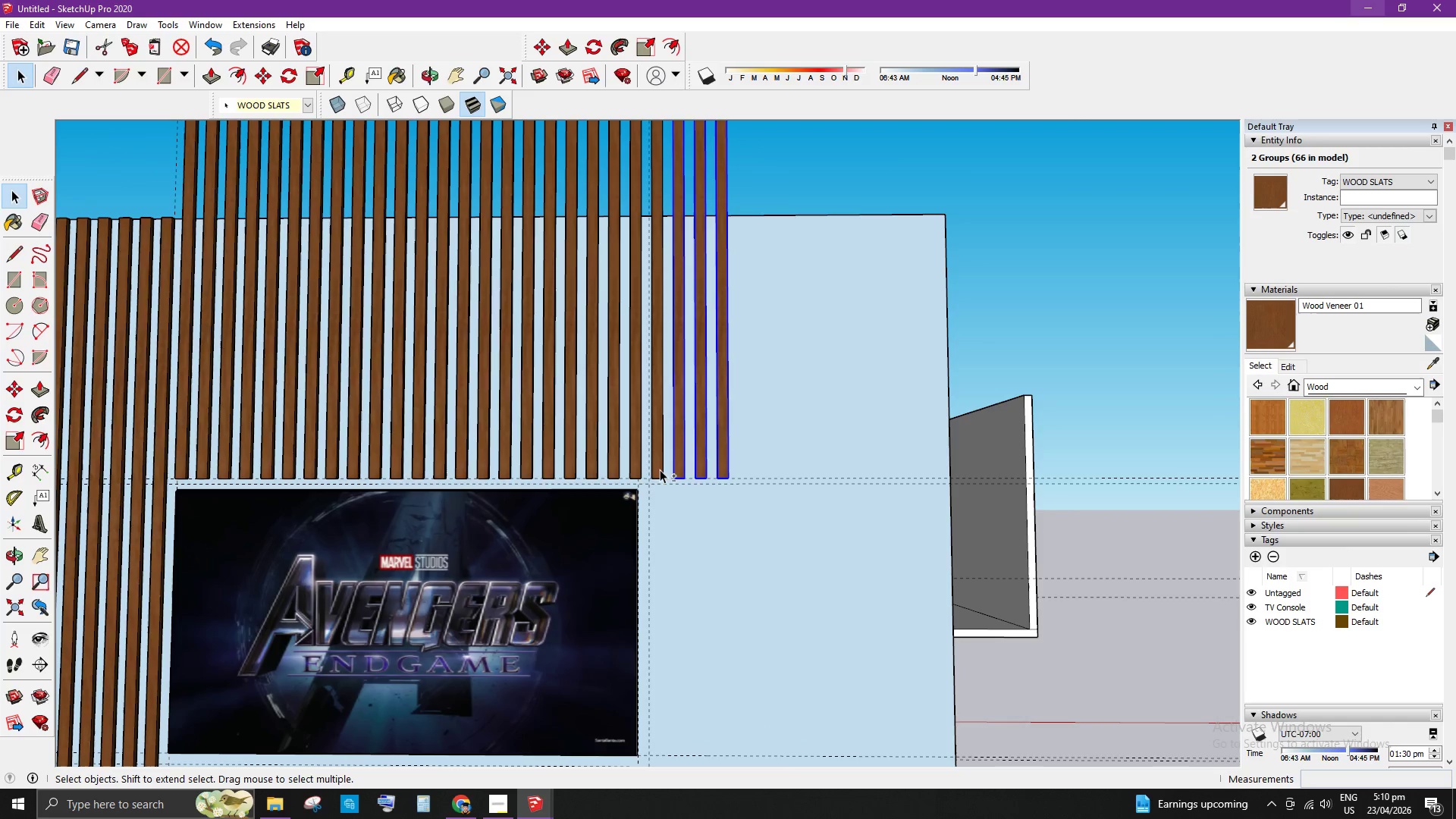 
hold_key(key=ShiftLeft, duration=0.31)
left_click([659, 469])
 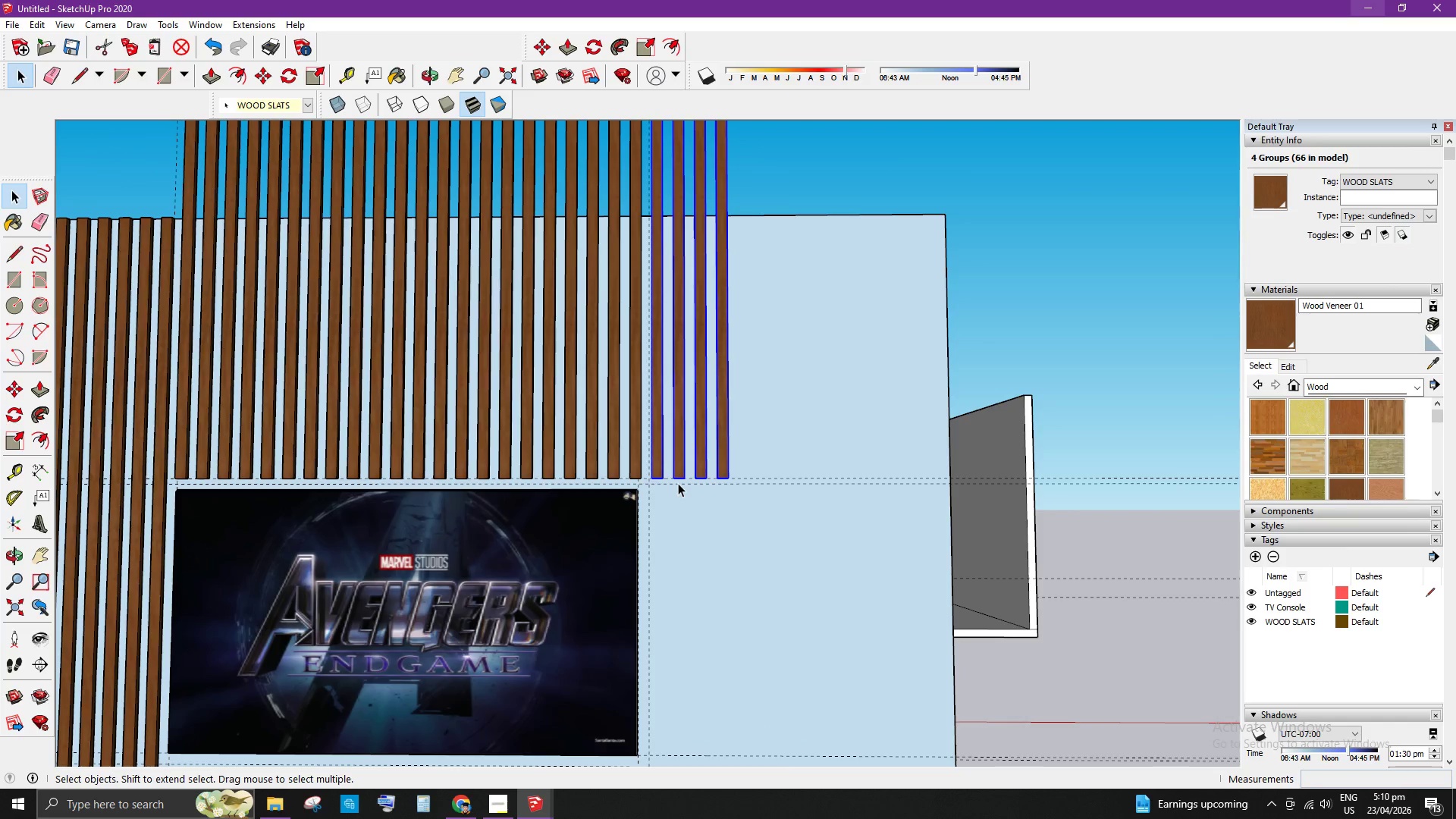 
key(S)
 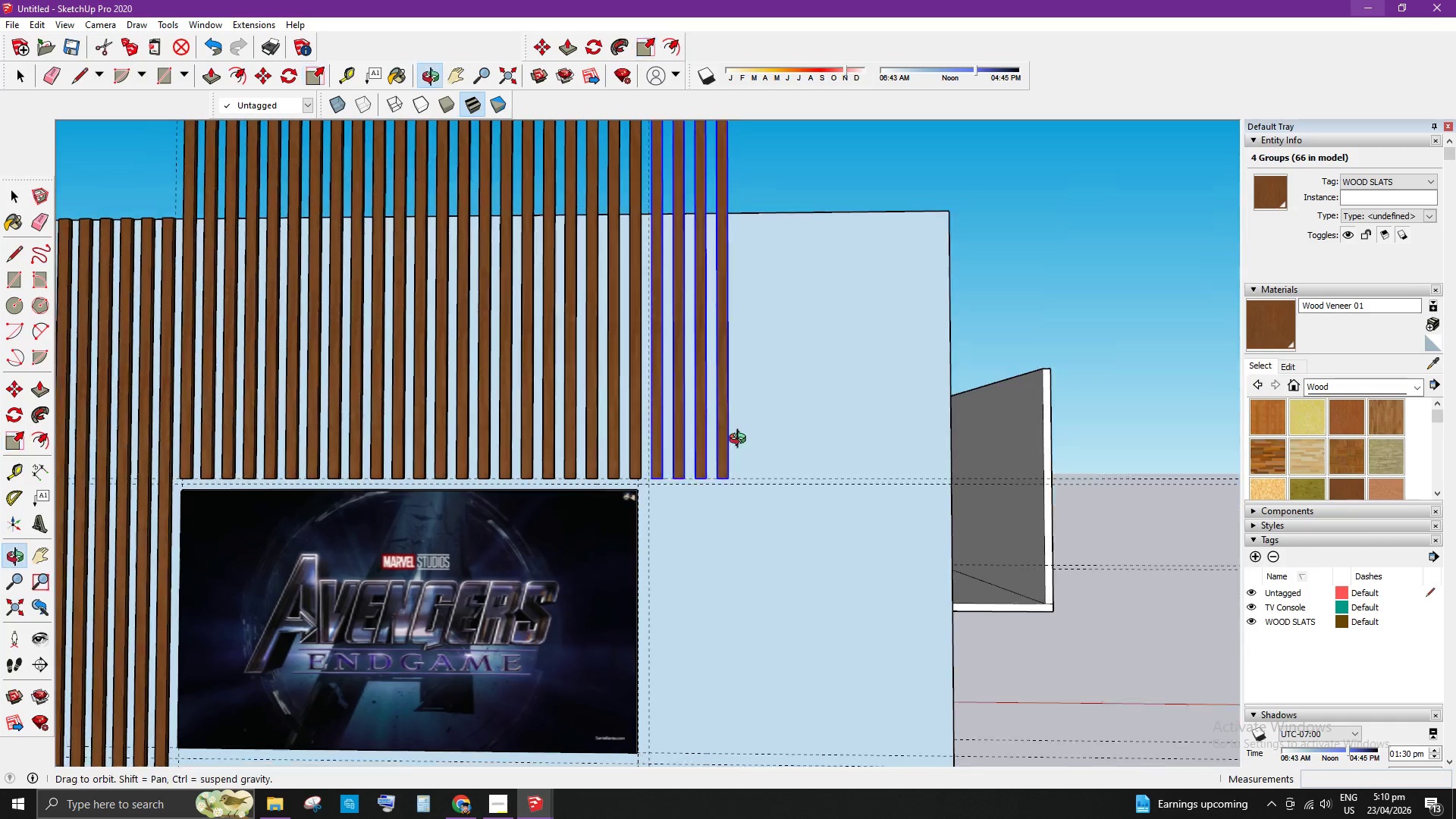 
scroll: coordinate [697, 405], scroll_direction: up, amount: 14.0
 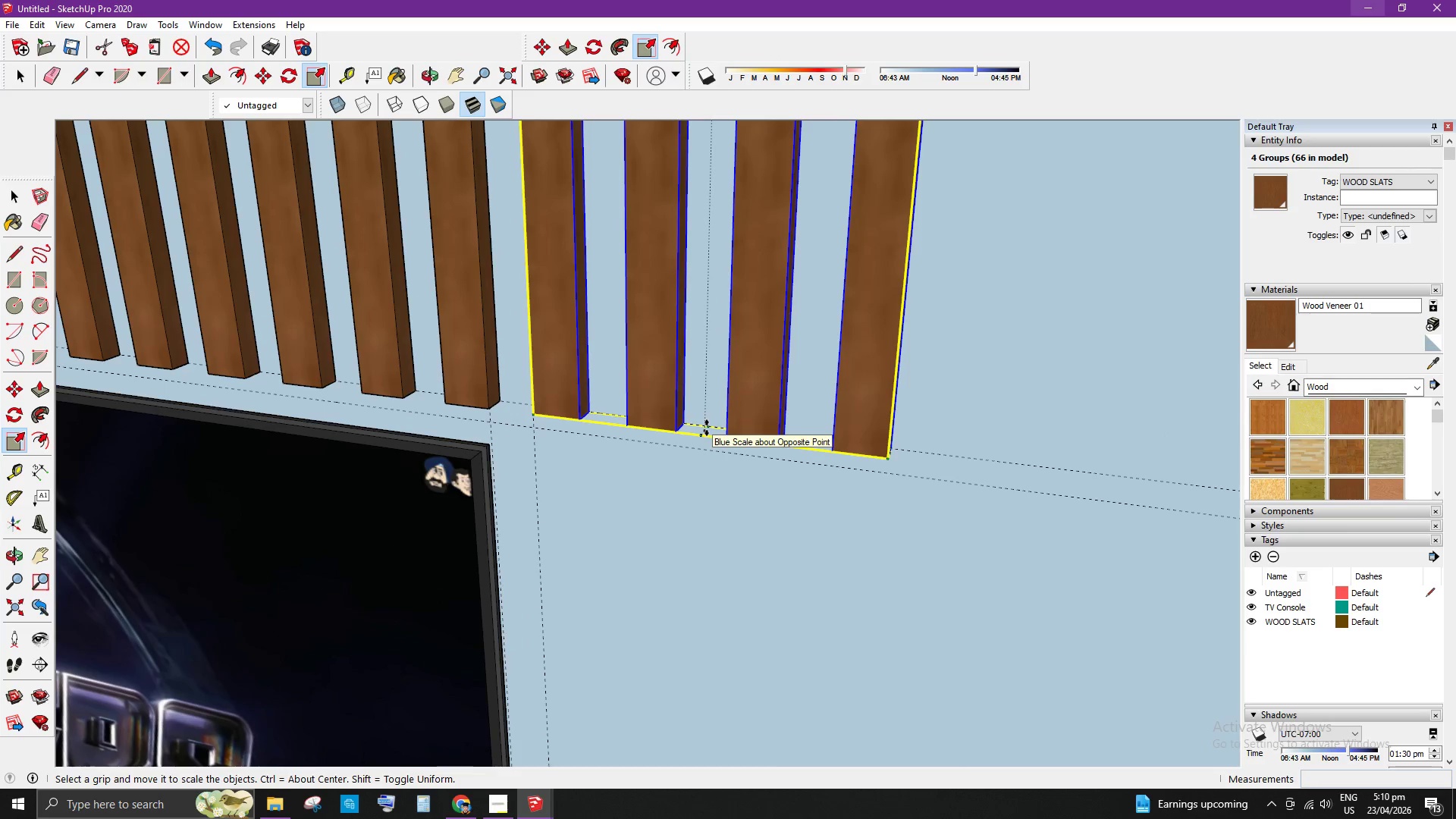 
left_click([707, 428])
 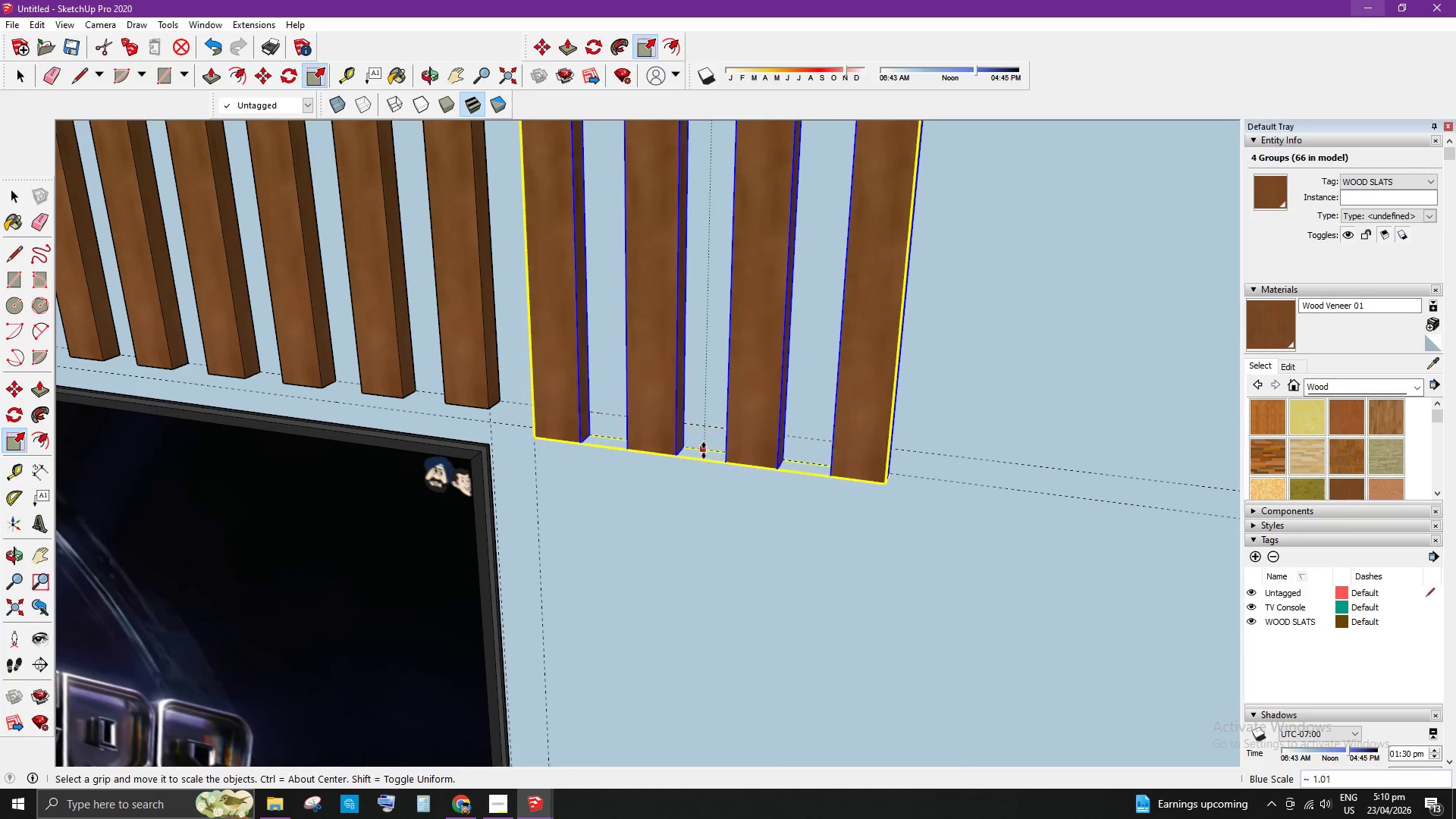 
scroll: coordinate [757, 240], scroll_direction: down, amount: 20.0
 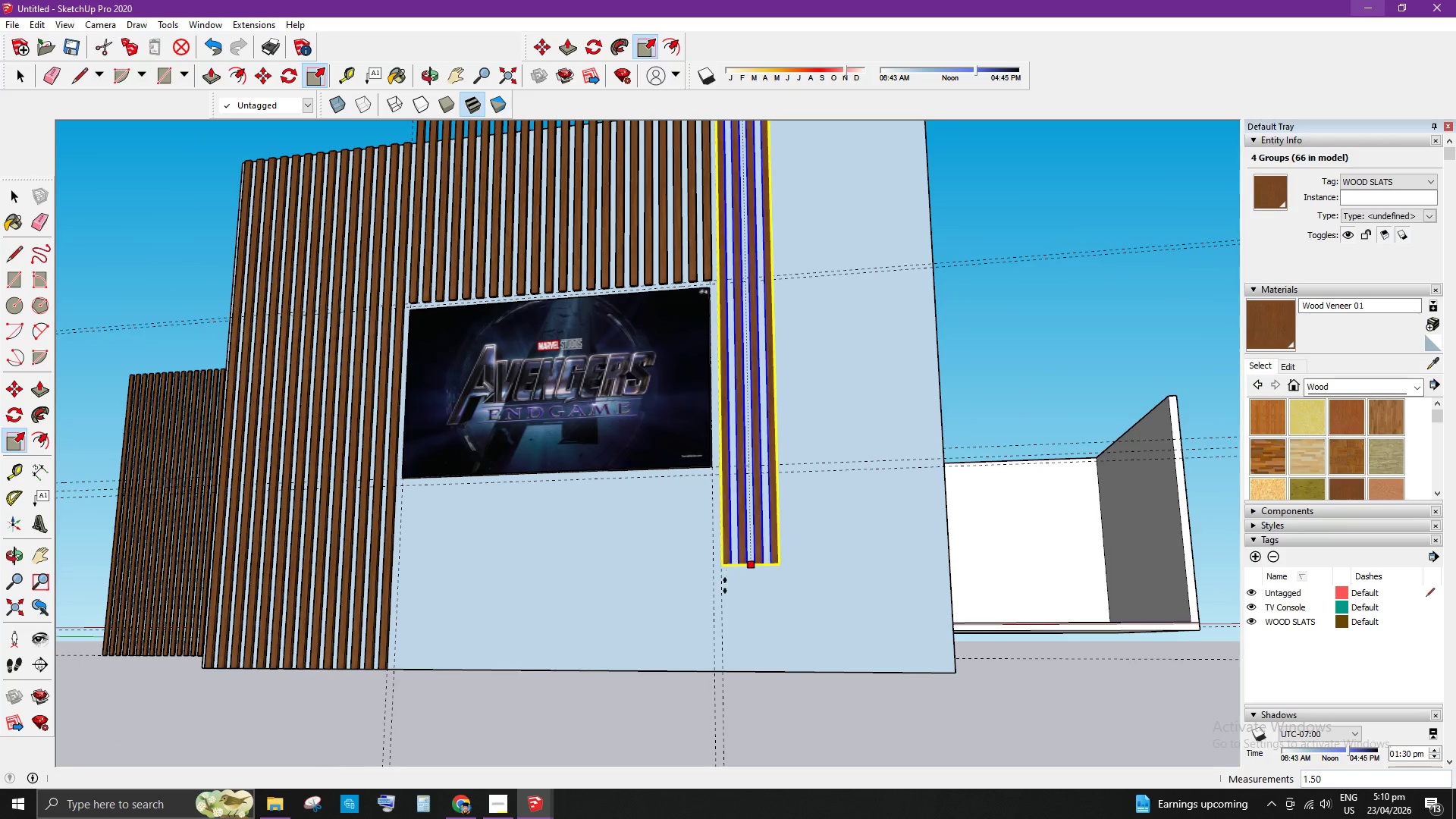 
scroll: coordinate [743, 616], scroll_direction: up, amount: 3.0
 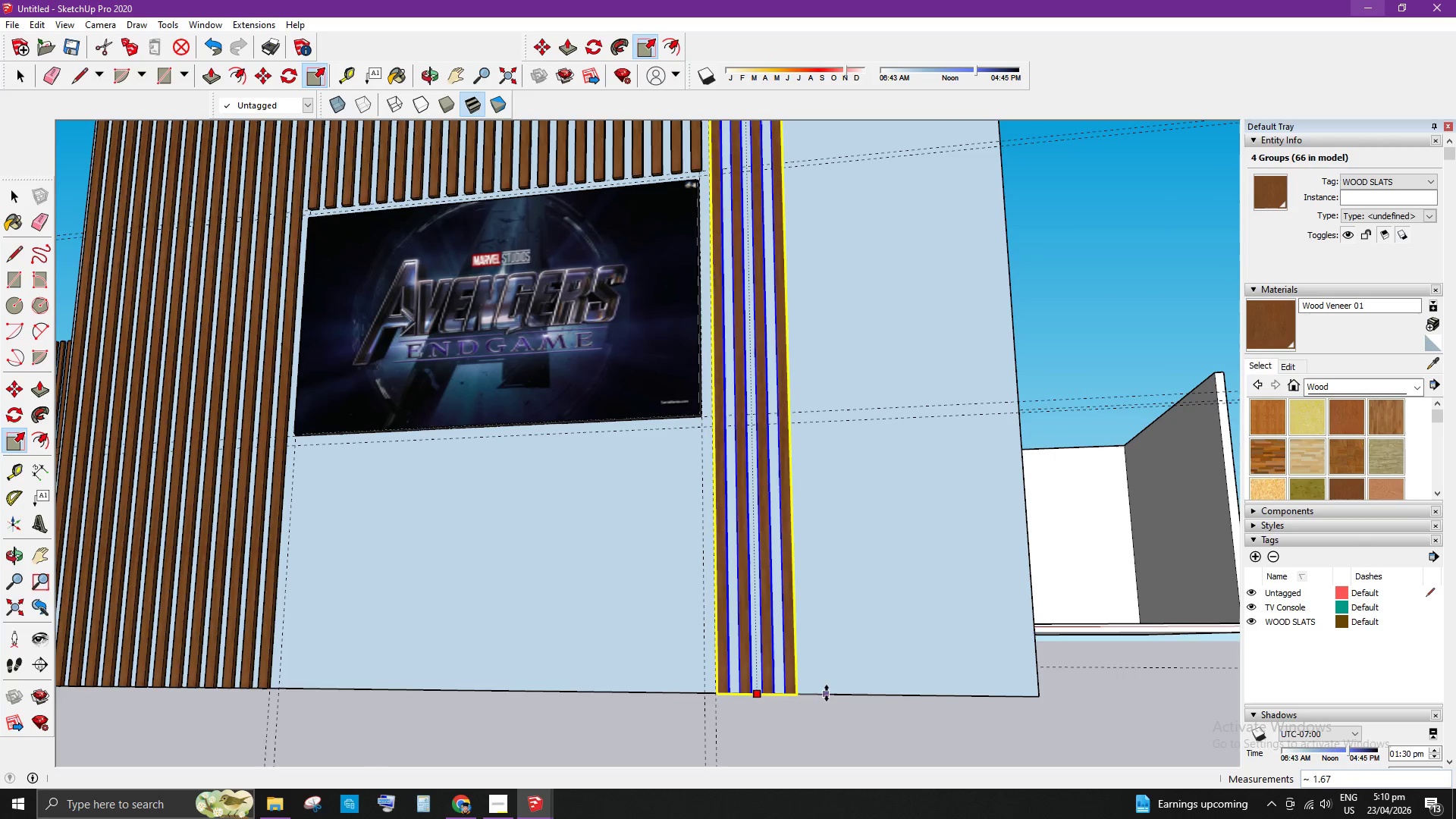 
left_click([845, 692])
 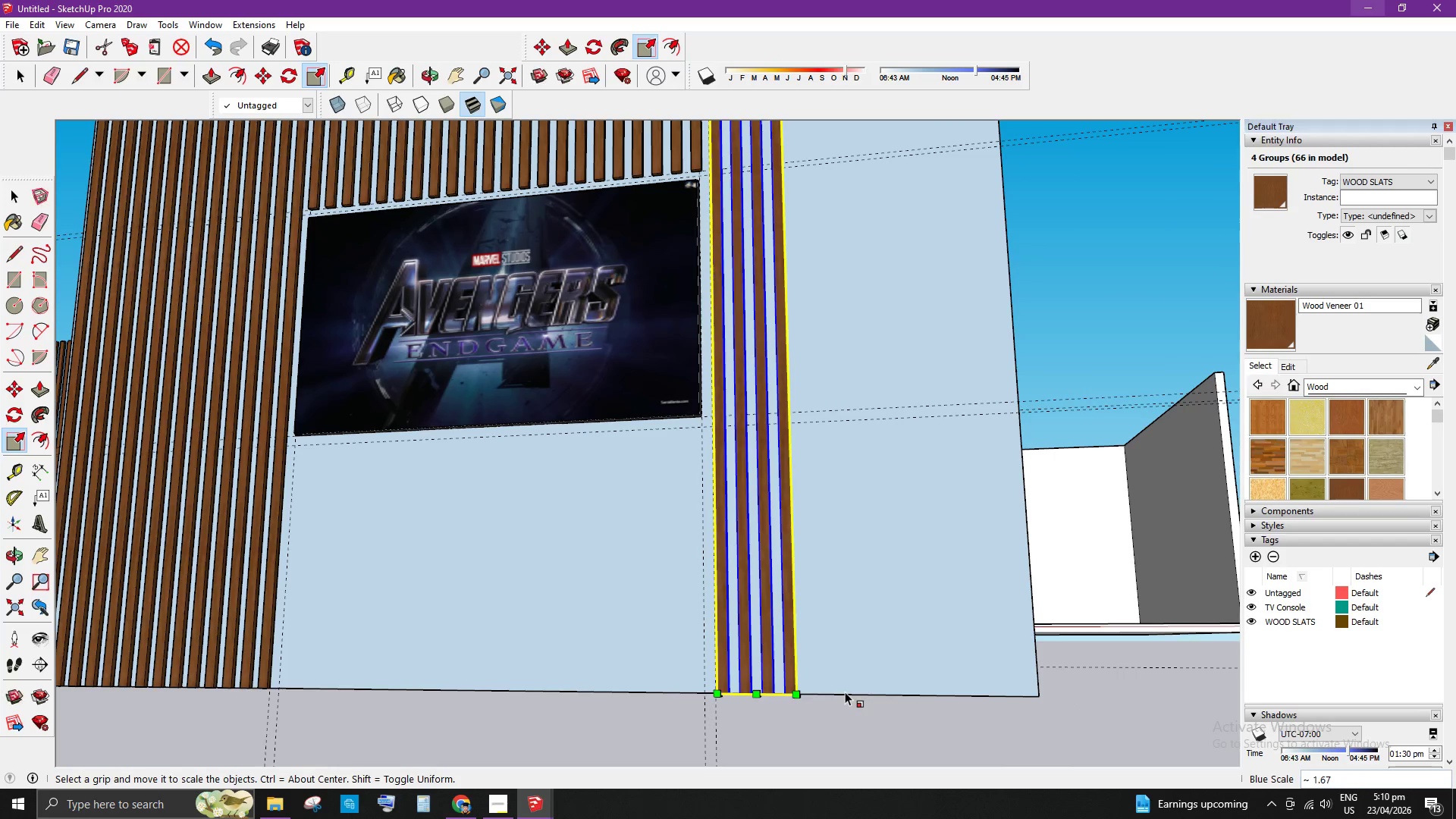 
key(Space)
 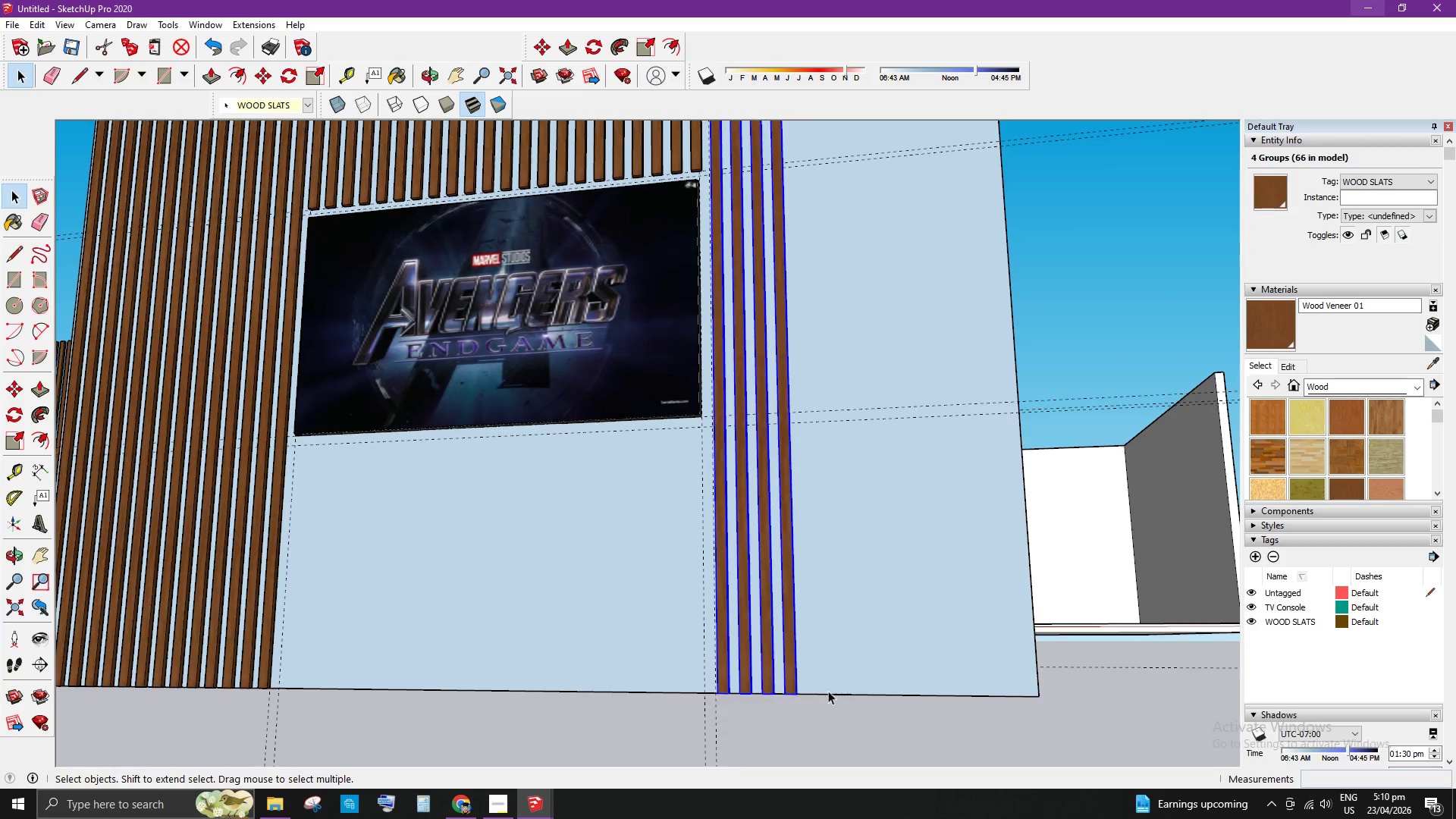 
scroll: coordinate [783, 447], scroll_direction: down, amount: 10.0
 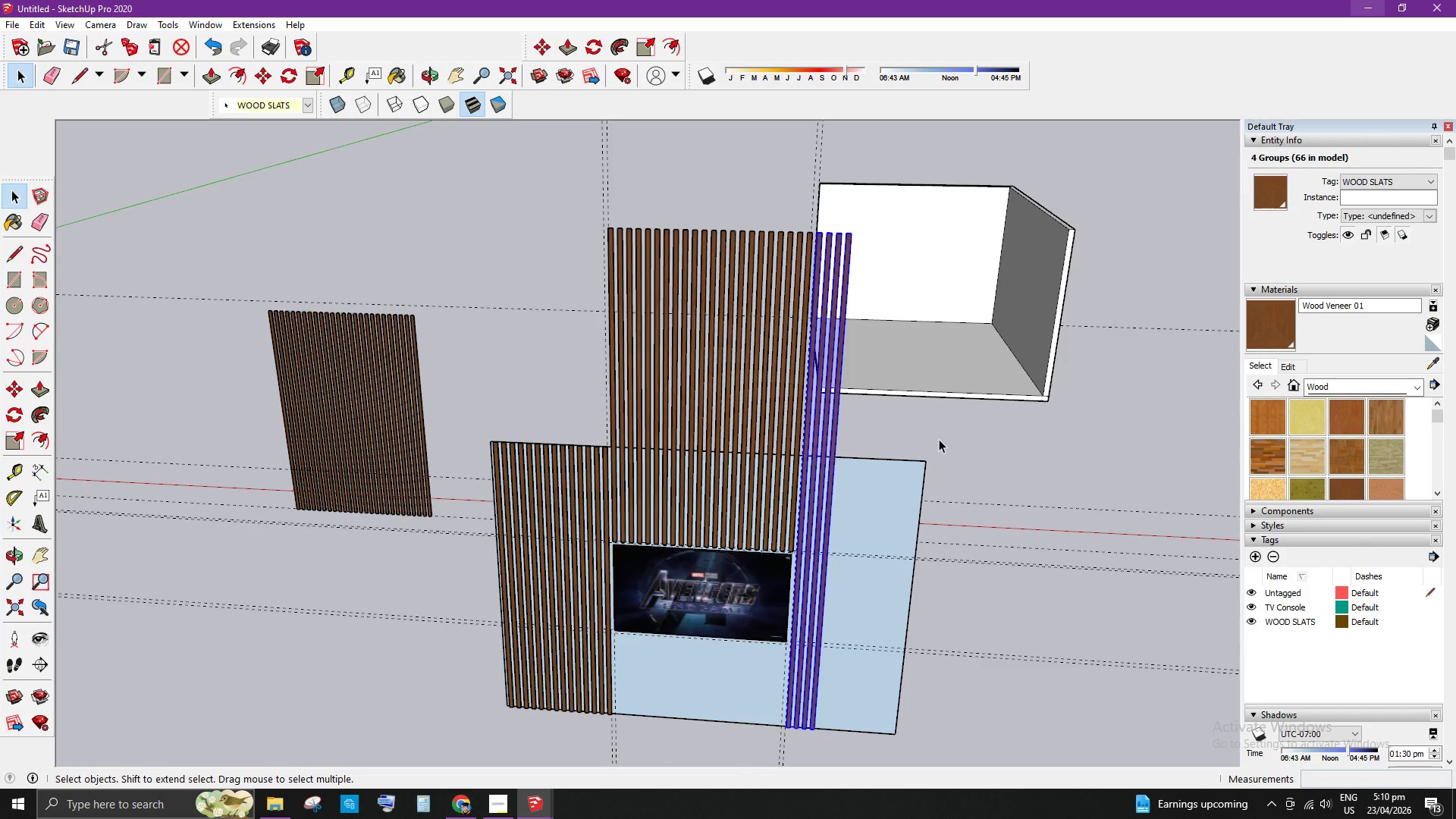 
left_click([917, 437])
 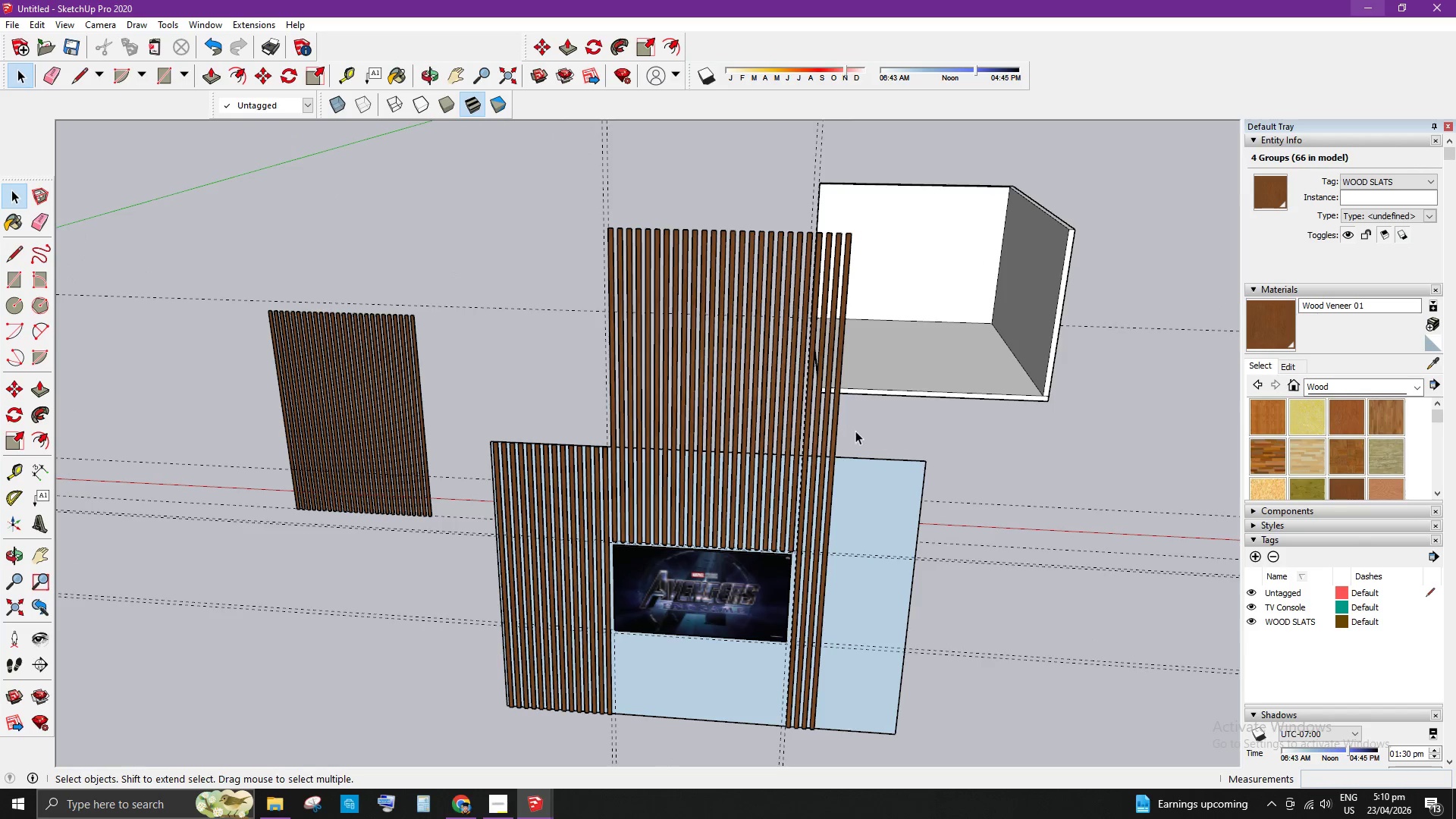 
scroll: coordinate [836, 474], scroll_direction: none, amount: 0.0
 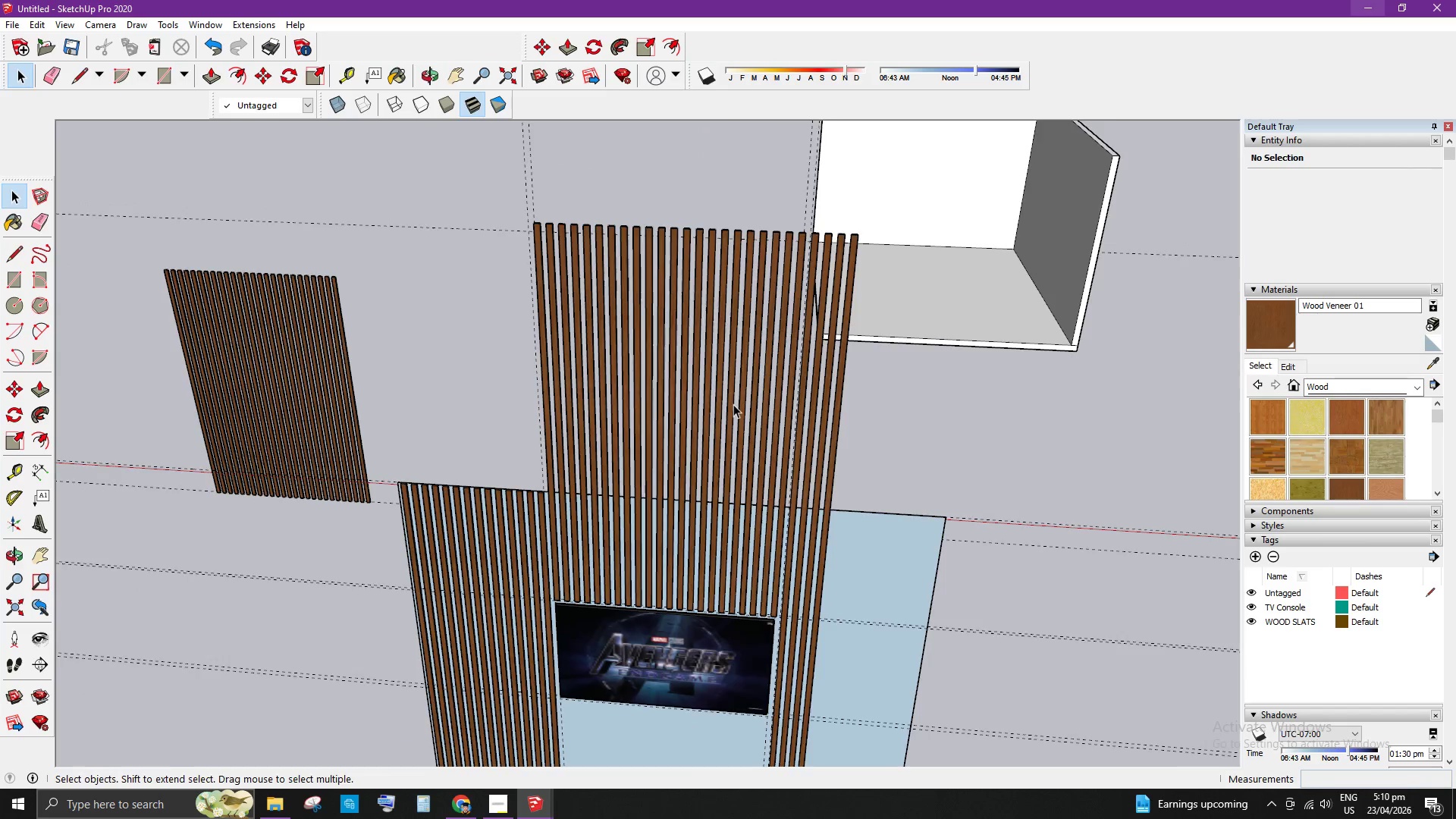 
left_click_drag(start_coordinate=[563, 337], to_coordinate=[818, 504])
 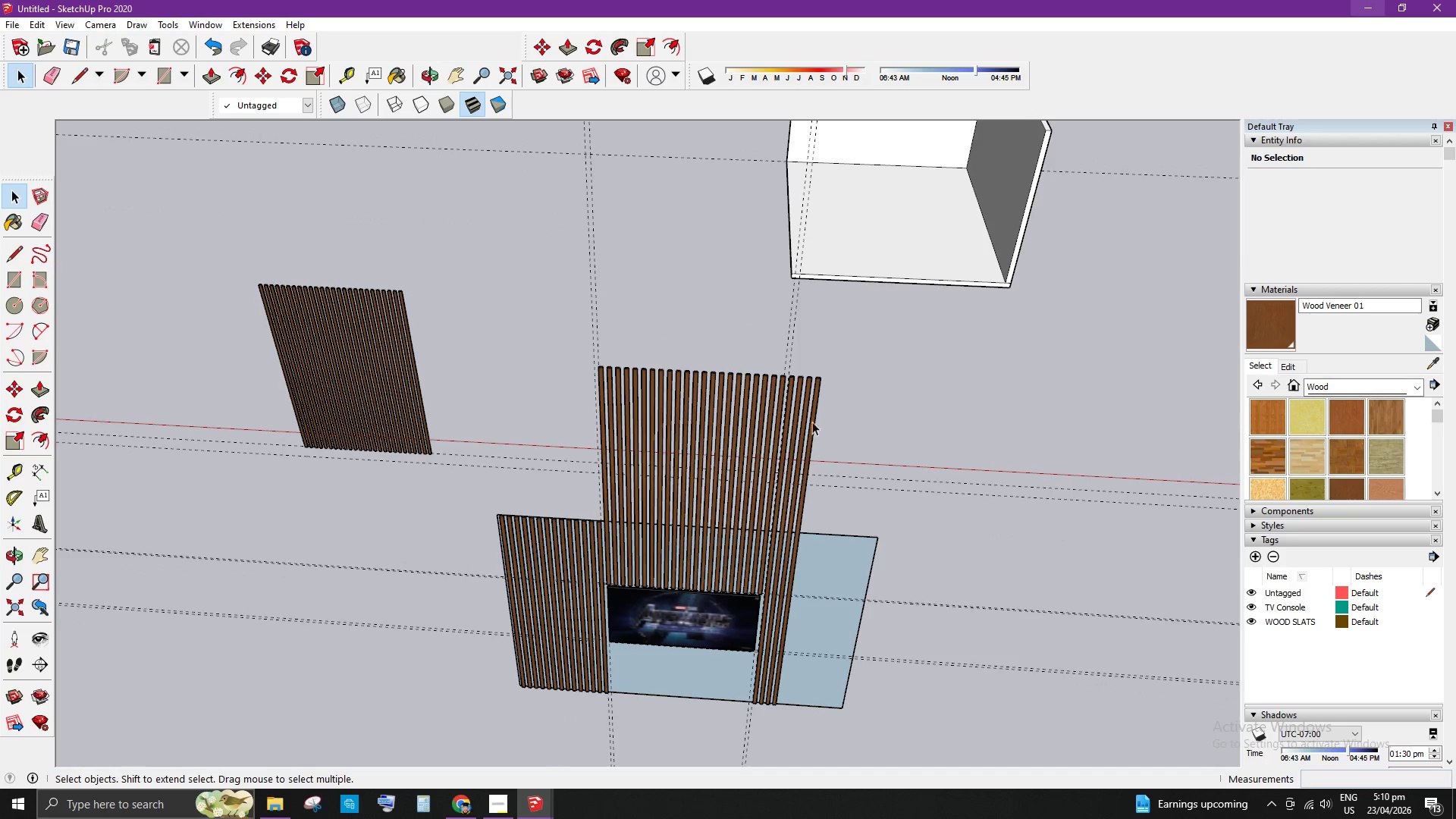 
scroll: coordinate [620, 385], scroll_direction: down, amount: 4.0
 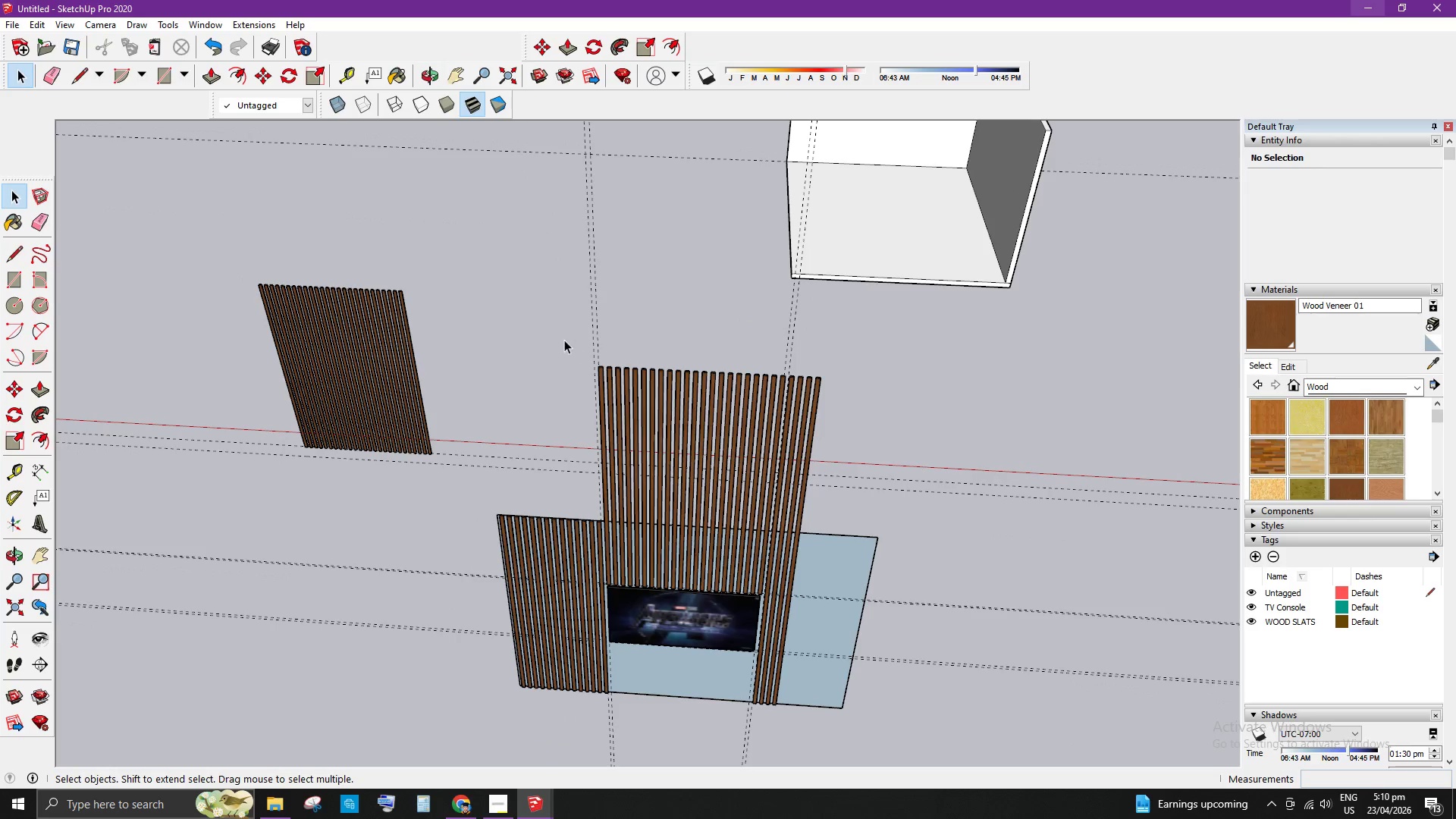 
left_click([812, 415])
 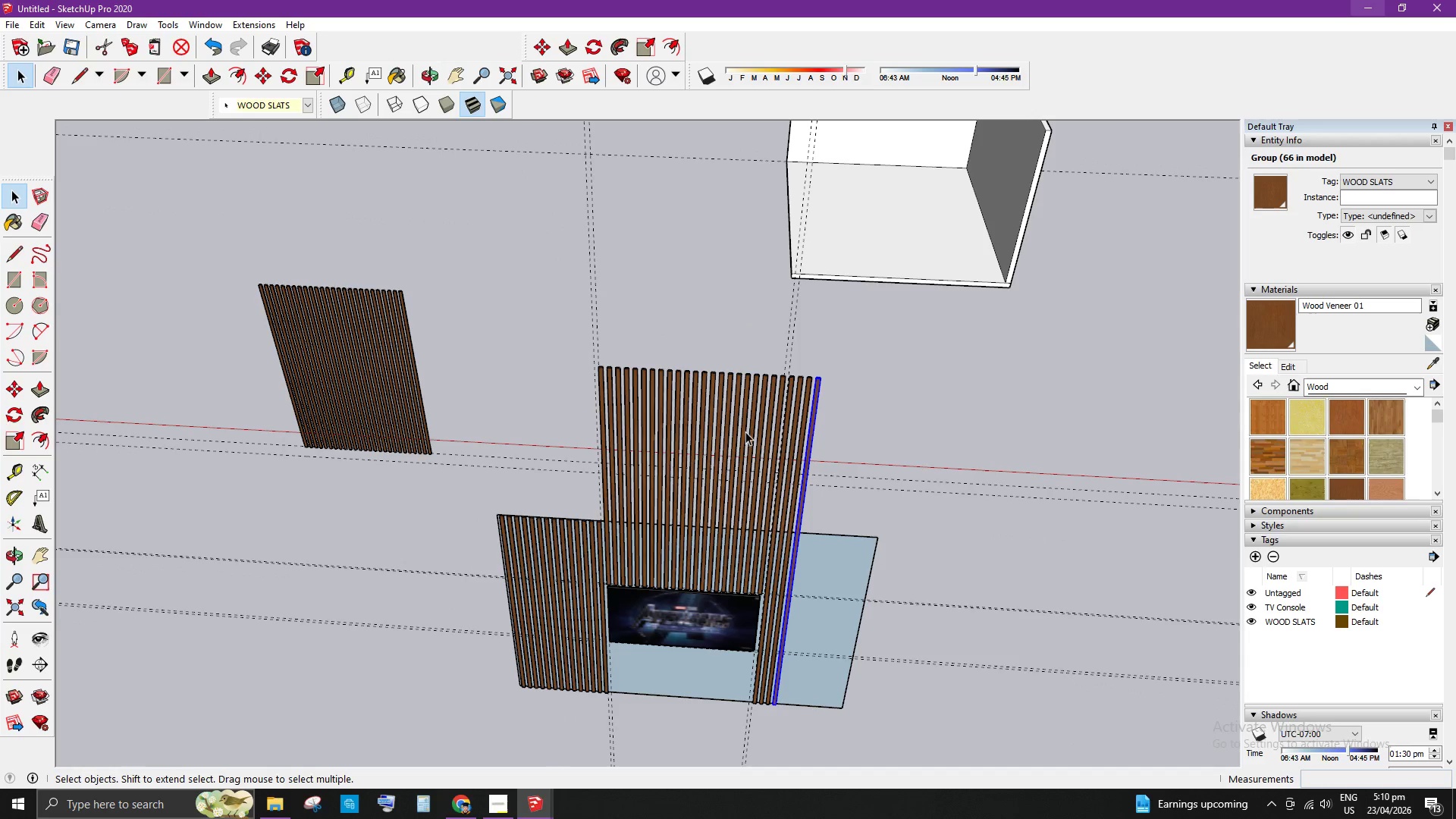 
left_click_drag(start_coordinate=[572, 327], to_coordinate=[857, 605])
 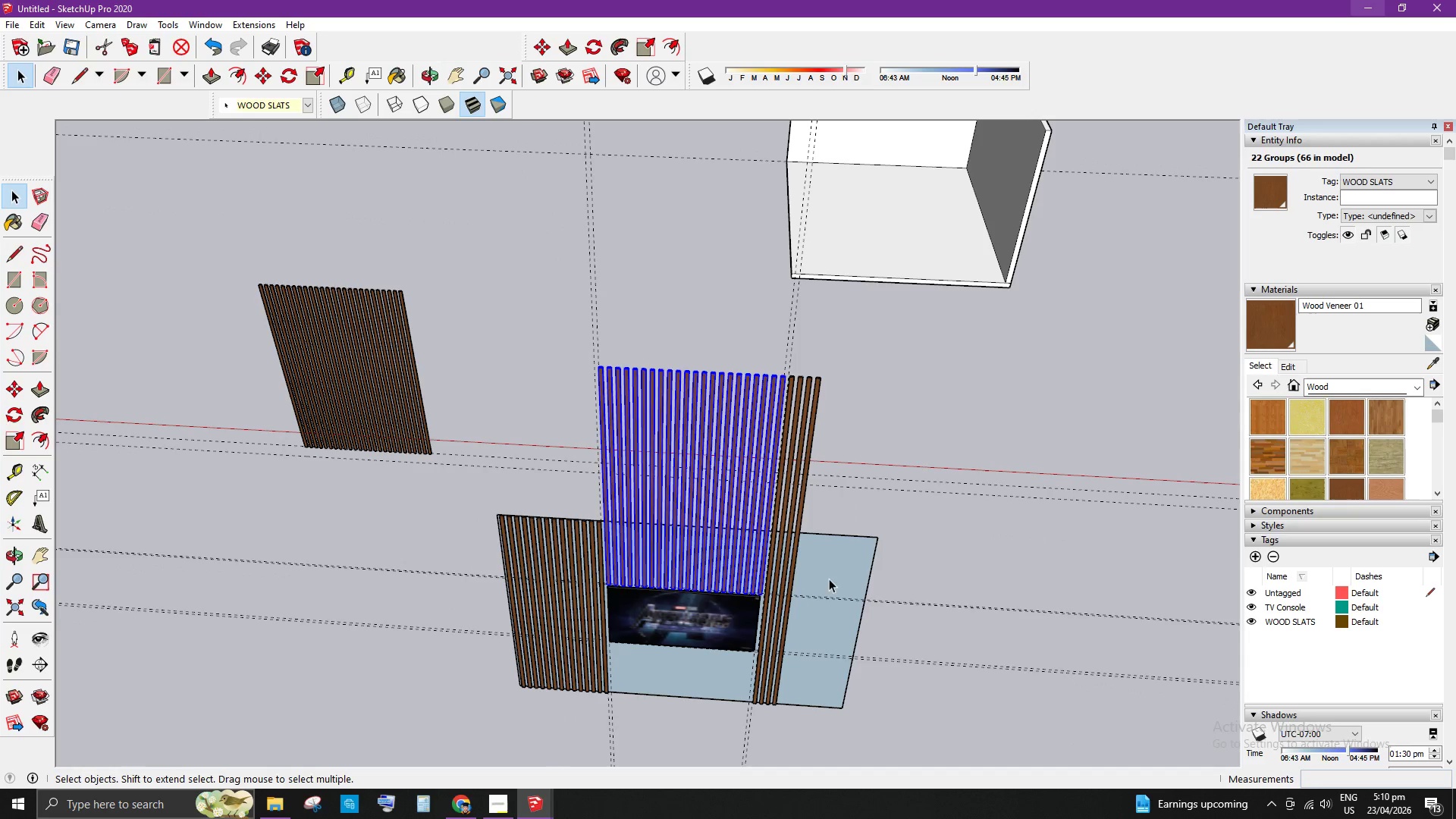 
scroll: coordinate [705, 410], scroll_direction: up, amount: 3.0
 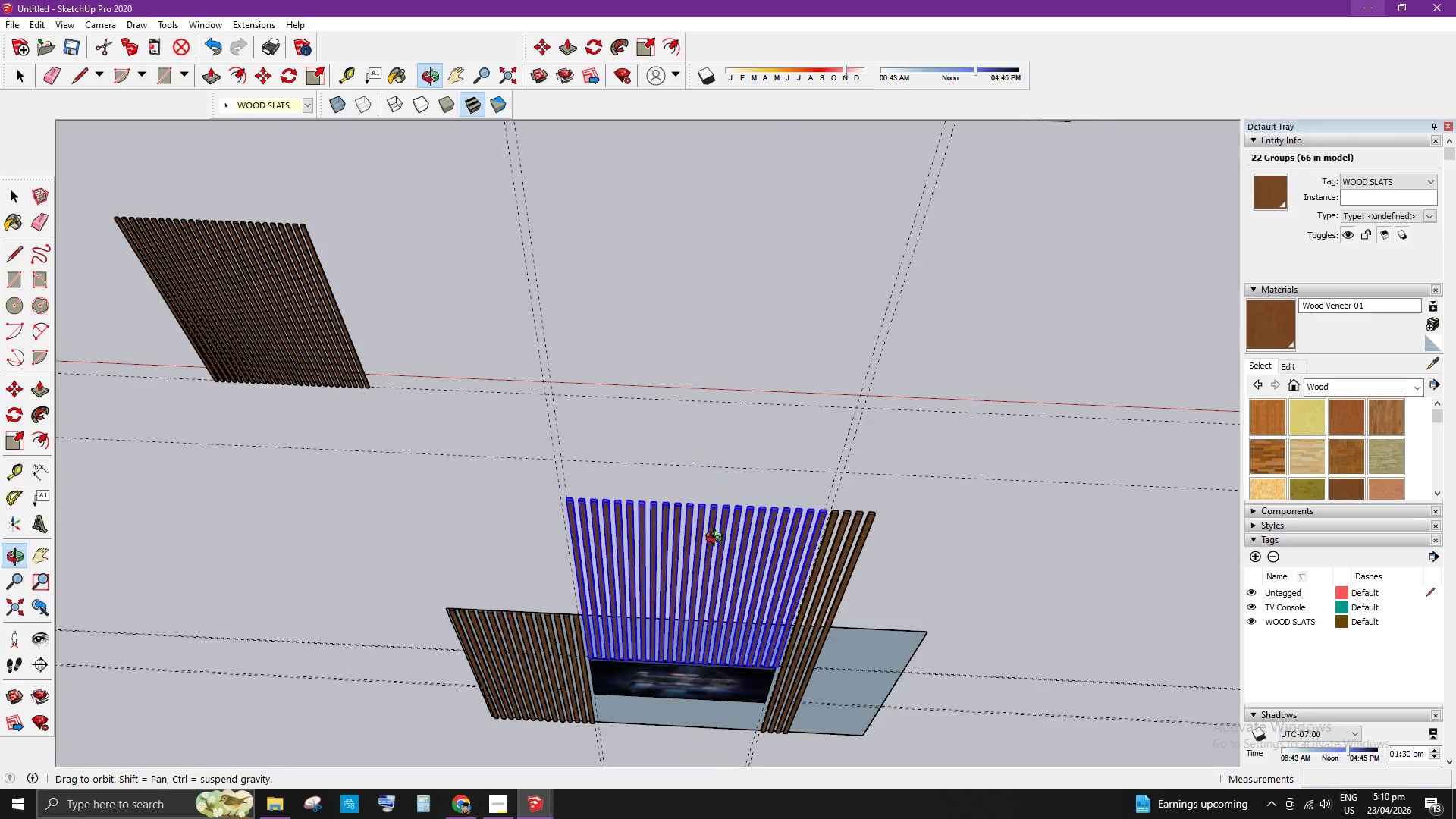 
key(S)
 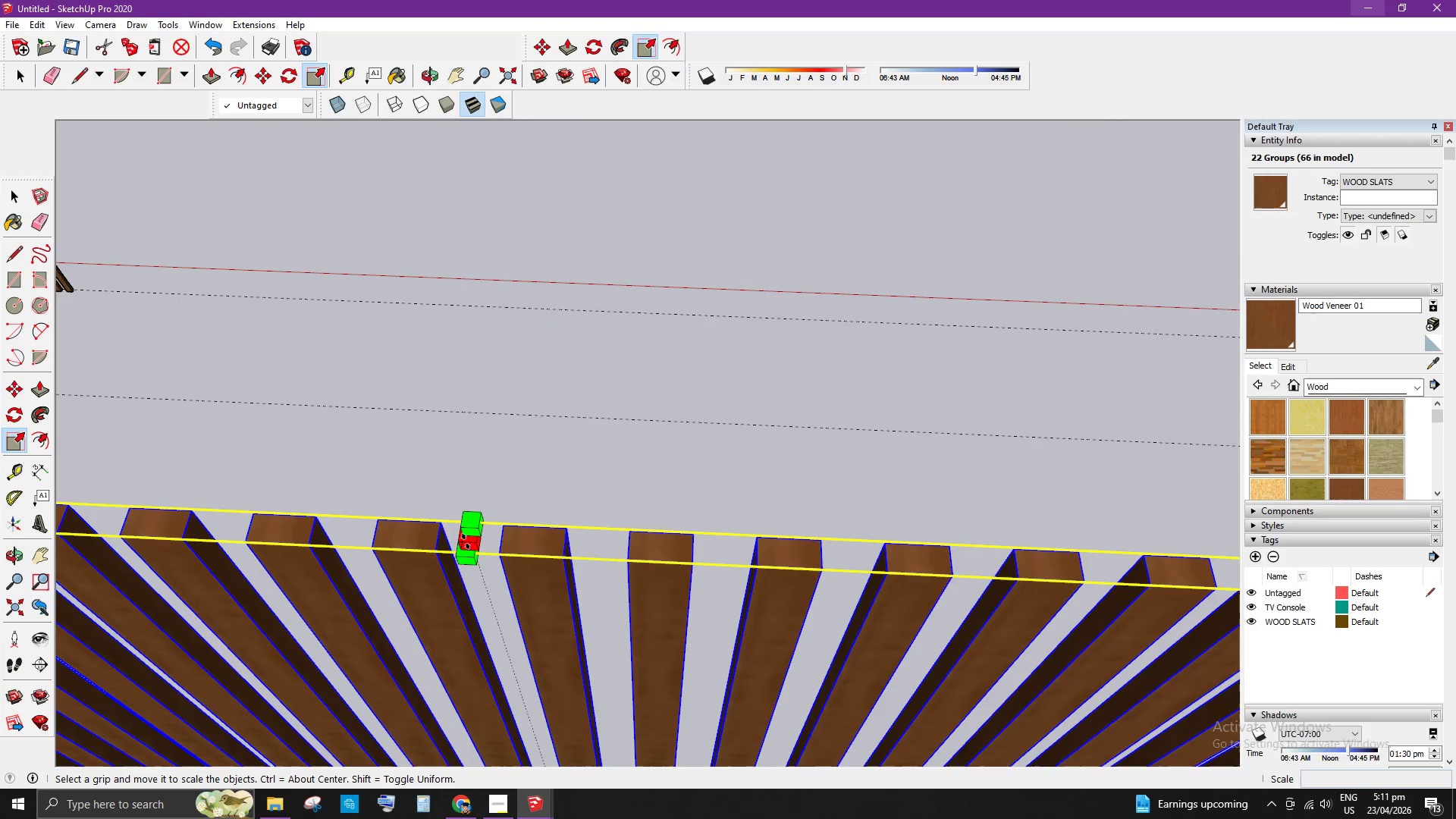 
scroll: coordinate [722, 468], scroll_direction: up, amount: 9.0
 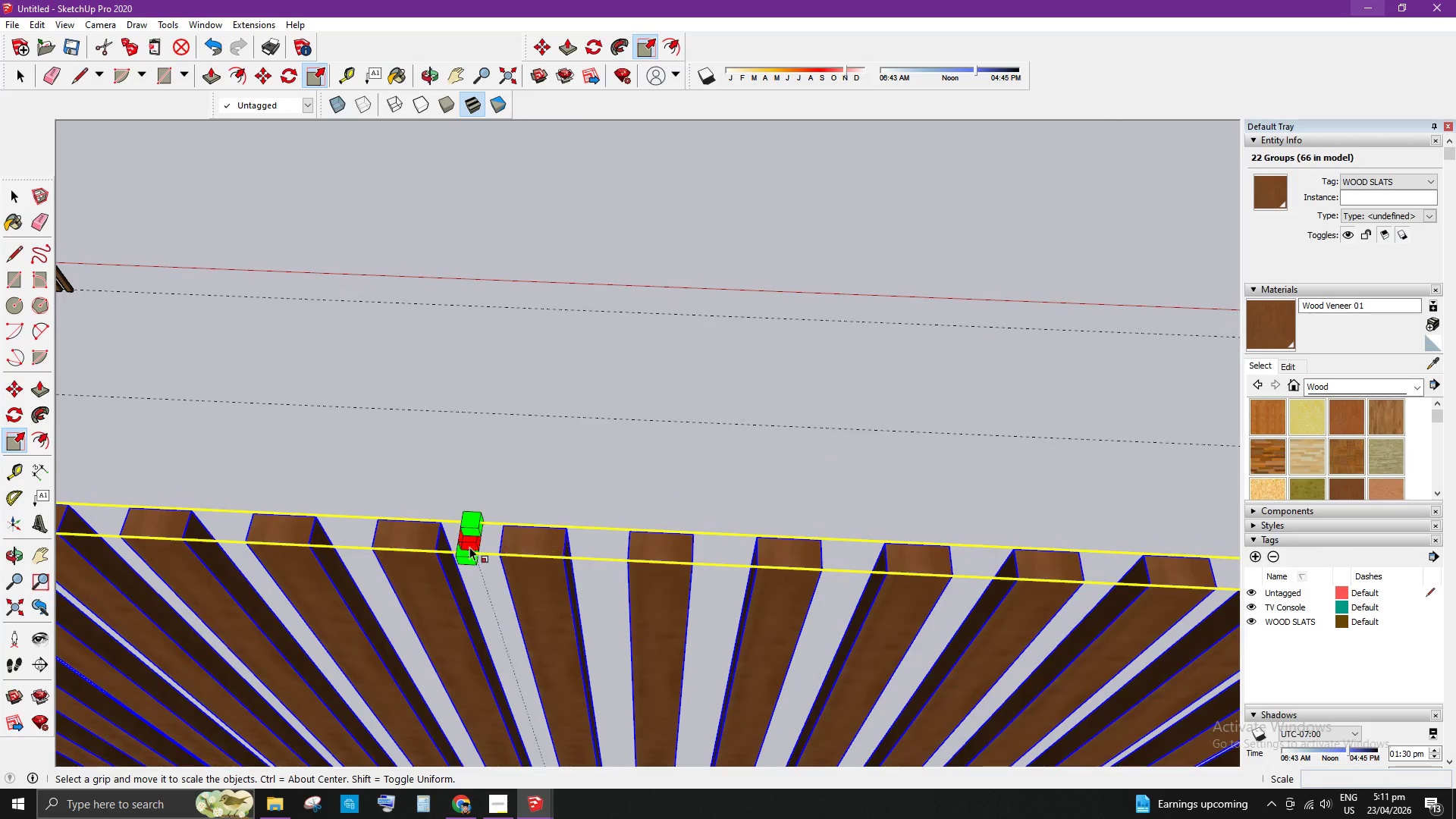 
left_click([466, 541])
 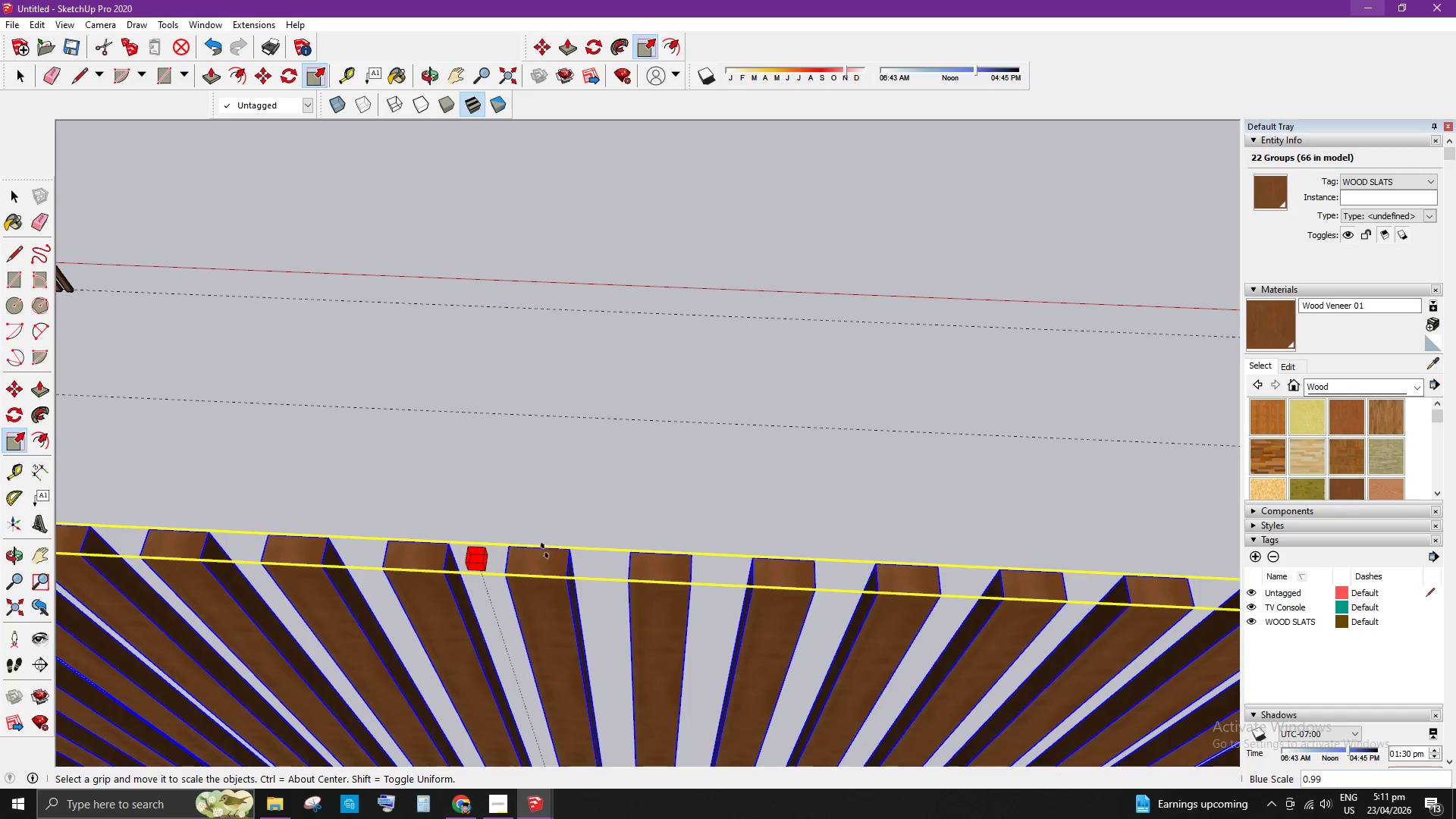 
scroll: coordinate [911, 634], scroll_direction: down, amount: 9.0
 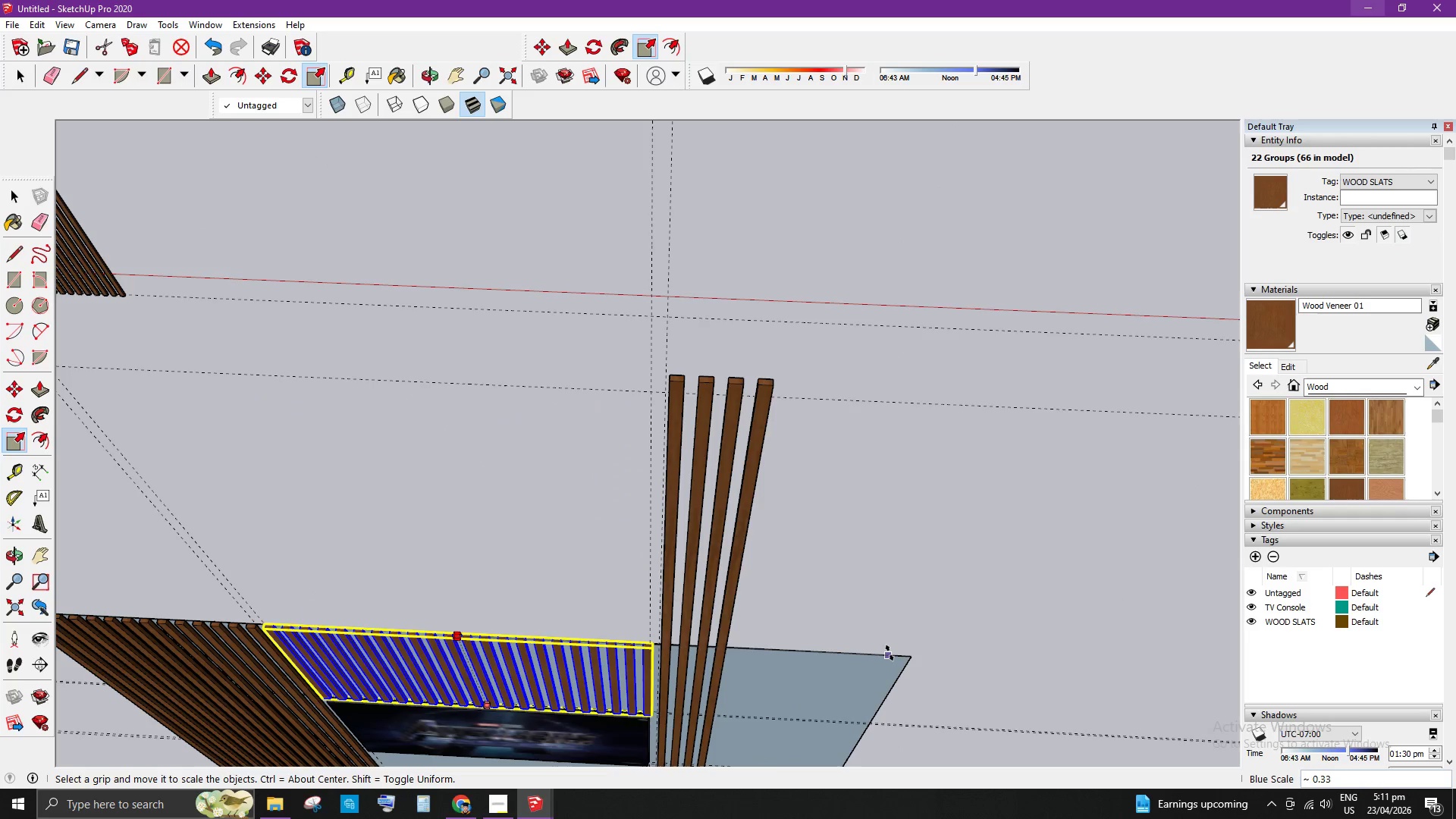 
left_click([890, 653])
 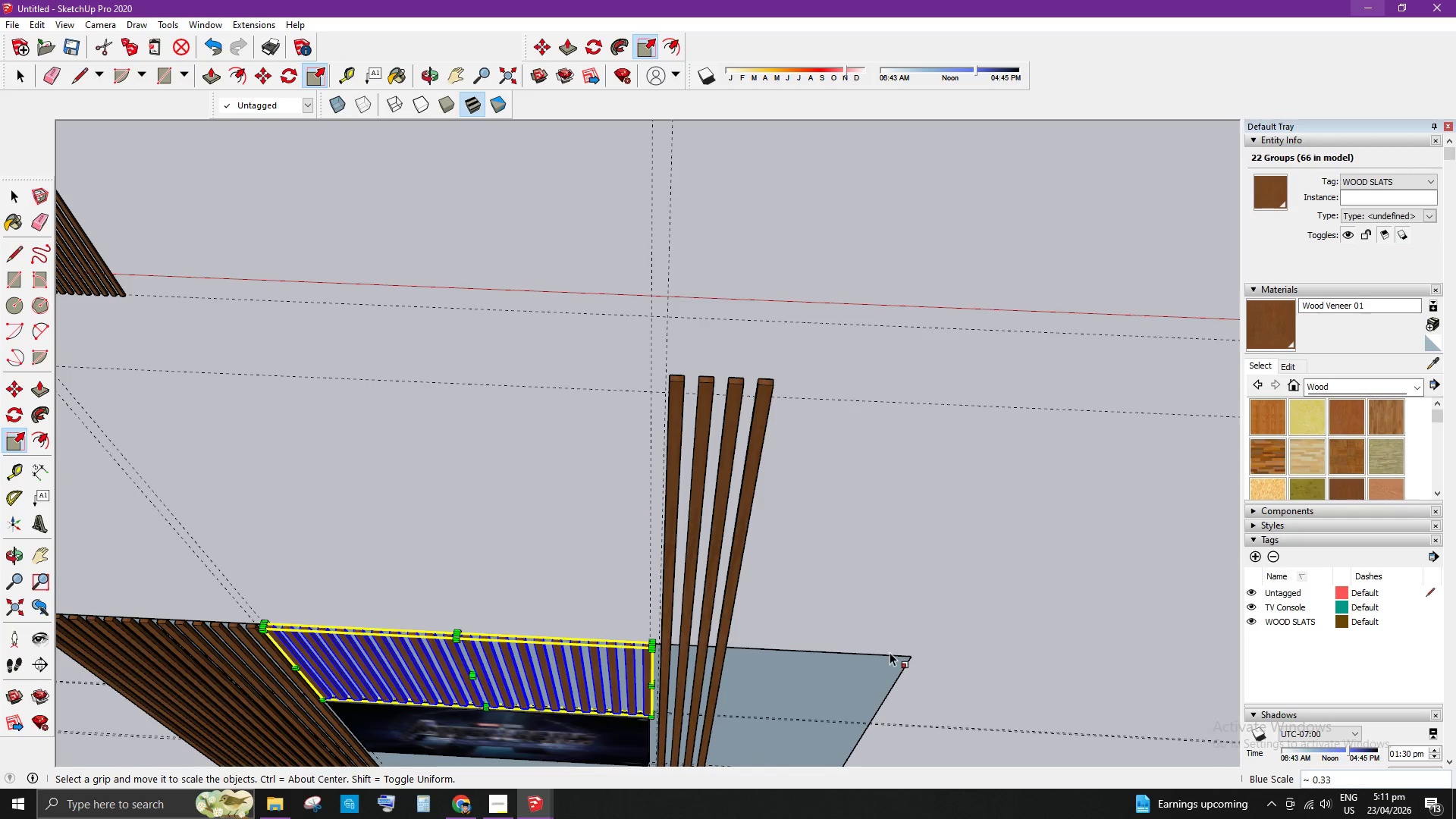 
hold_key(key=Space, duration=0.33)
 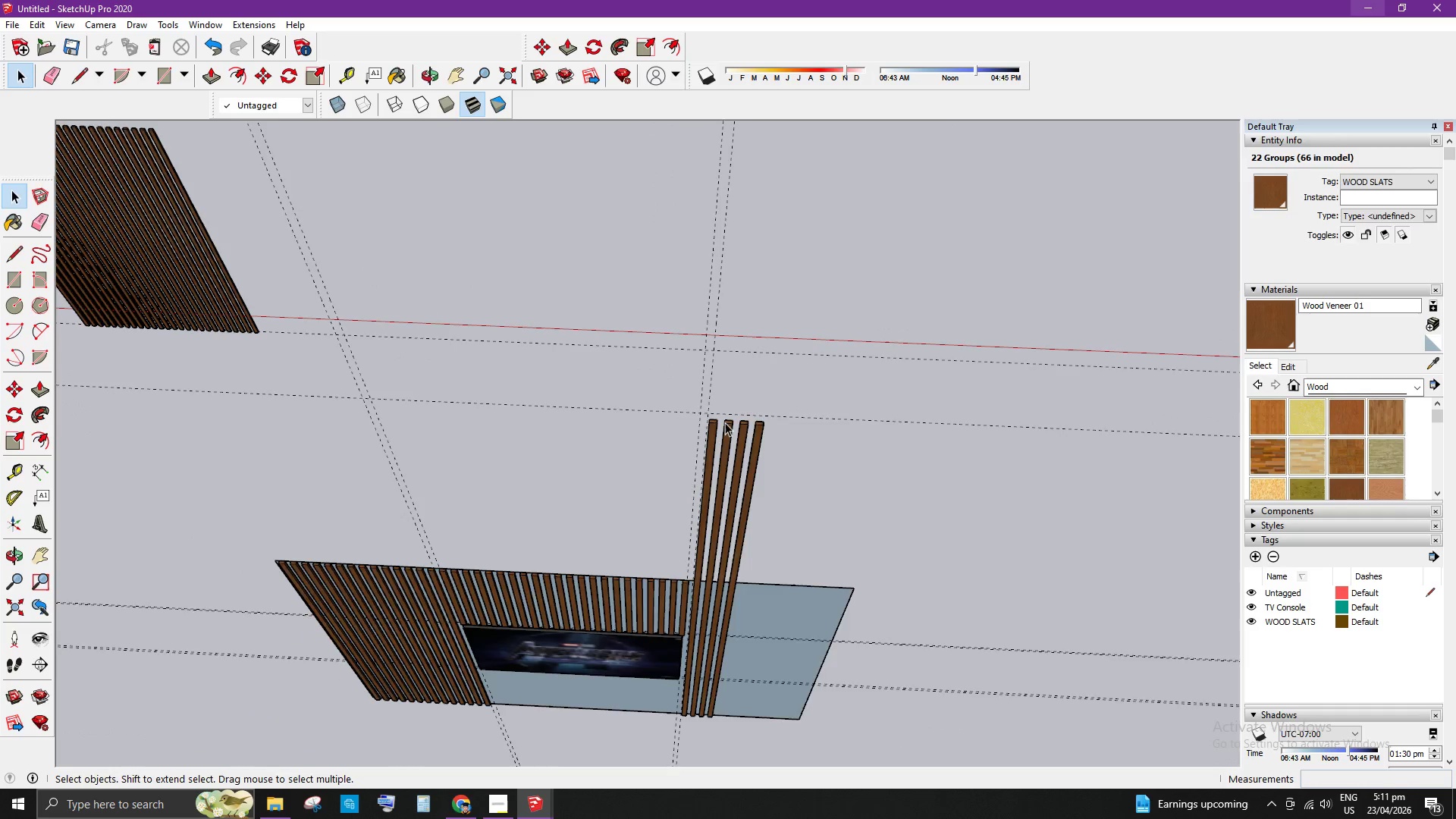 
left_click([836, 573])
 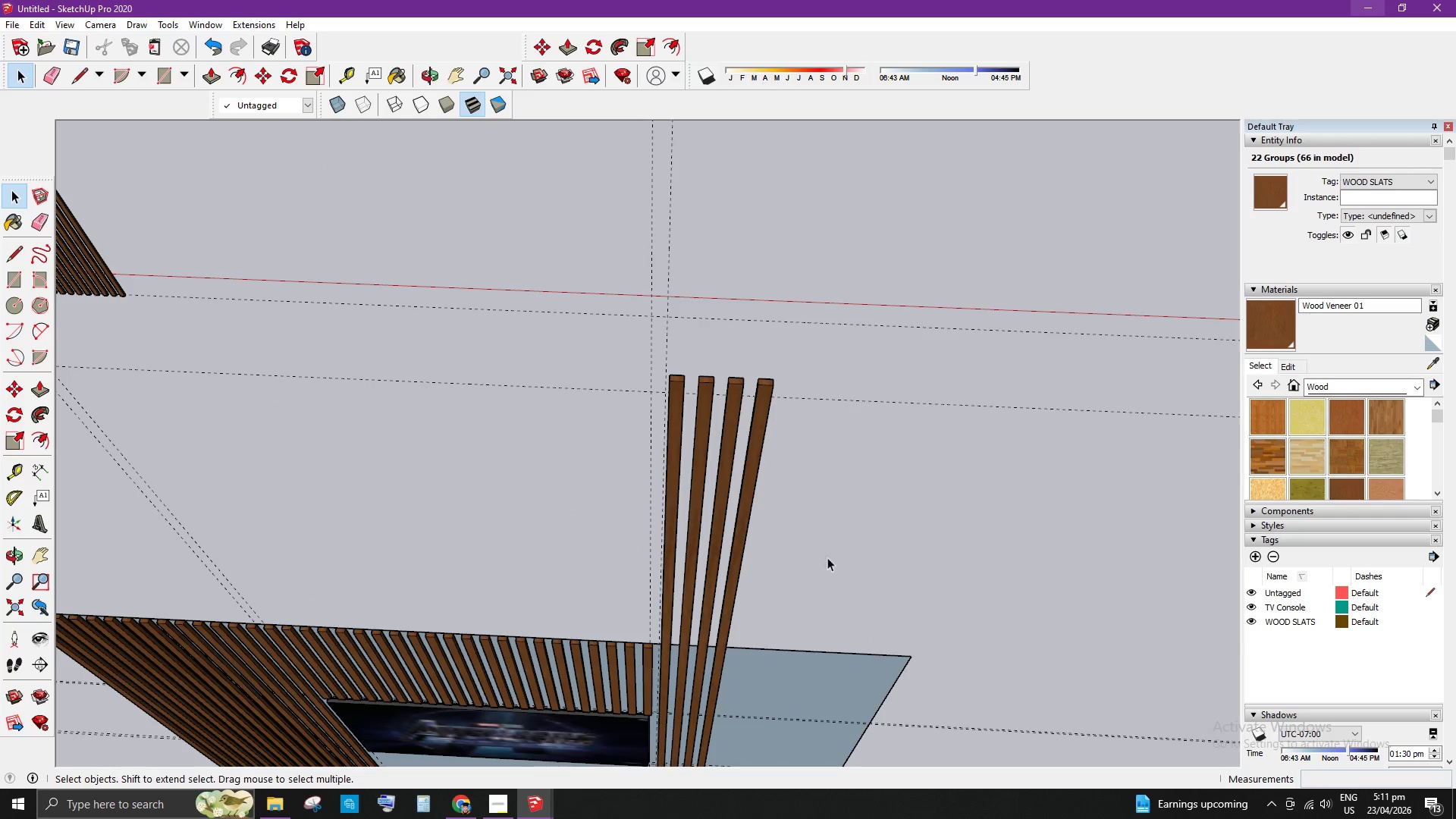 
scroll: coordinate [723, 419], scroll_direction: down, amount: 8.0
 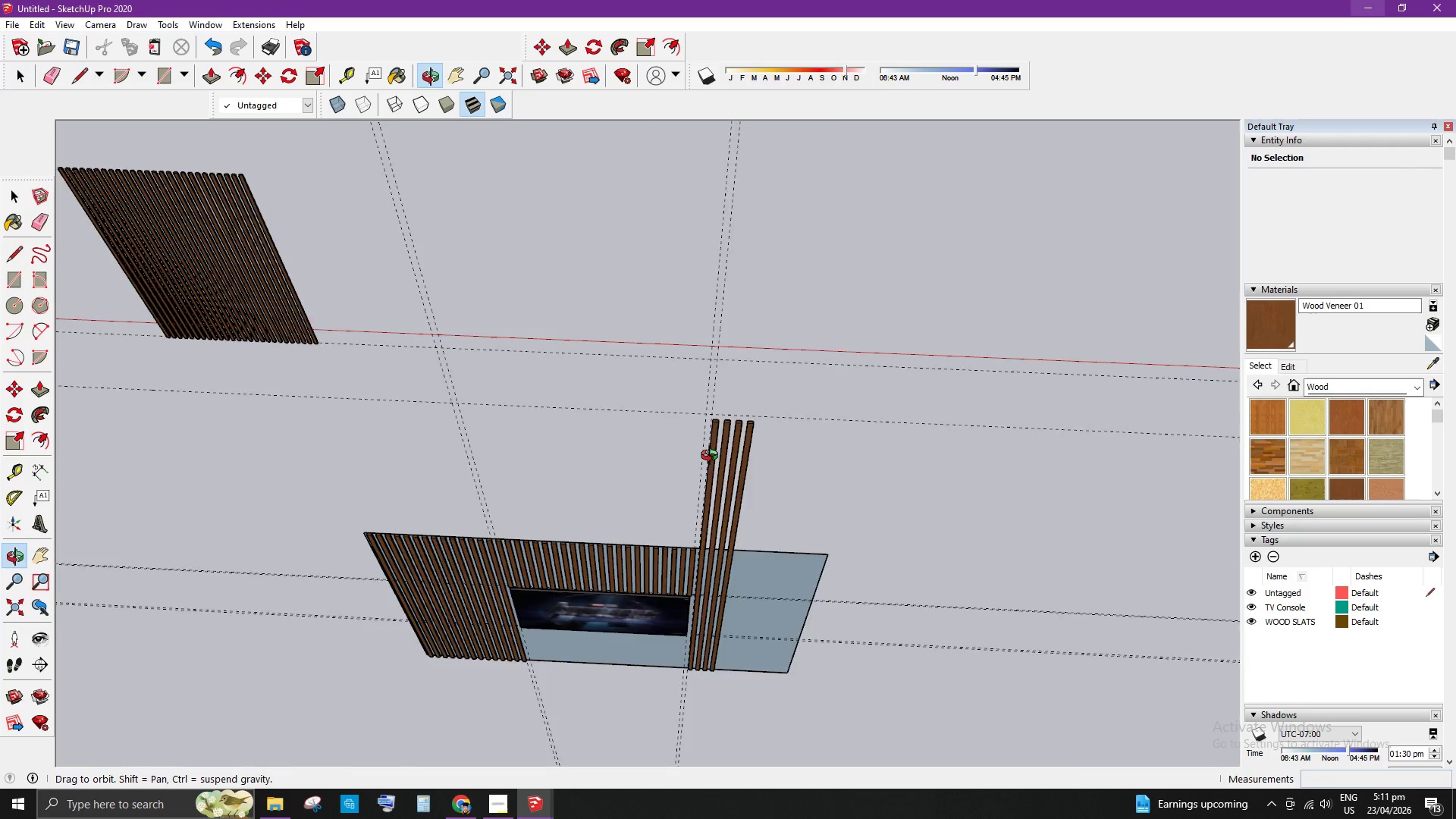 
left_click_drag(start_coordinate=[661, 303], to_coordinate=[734, 604])
 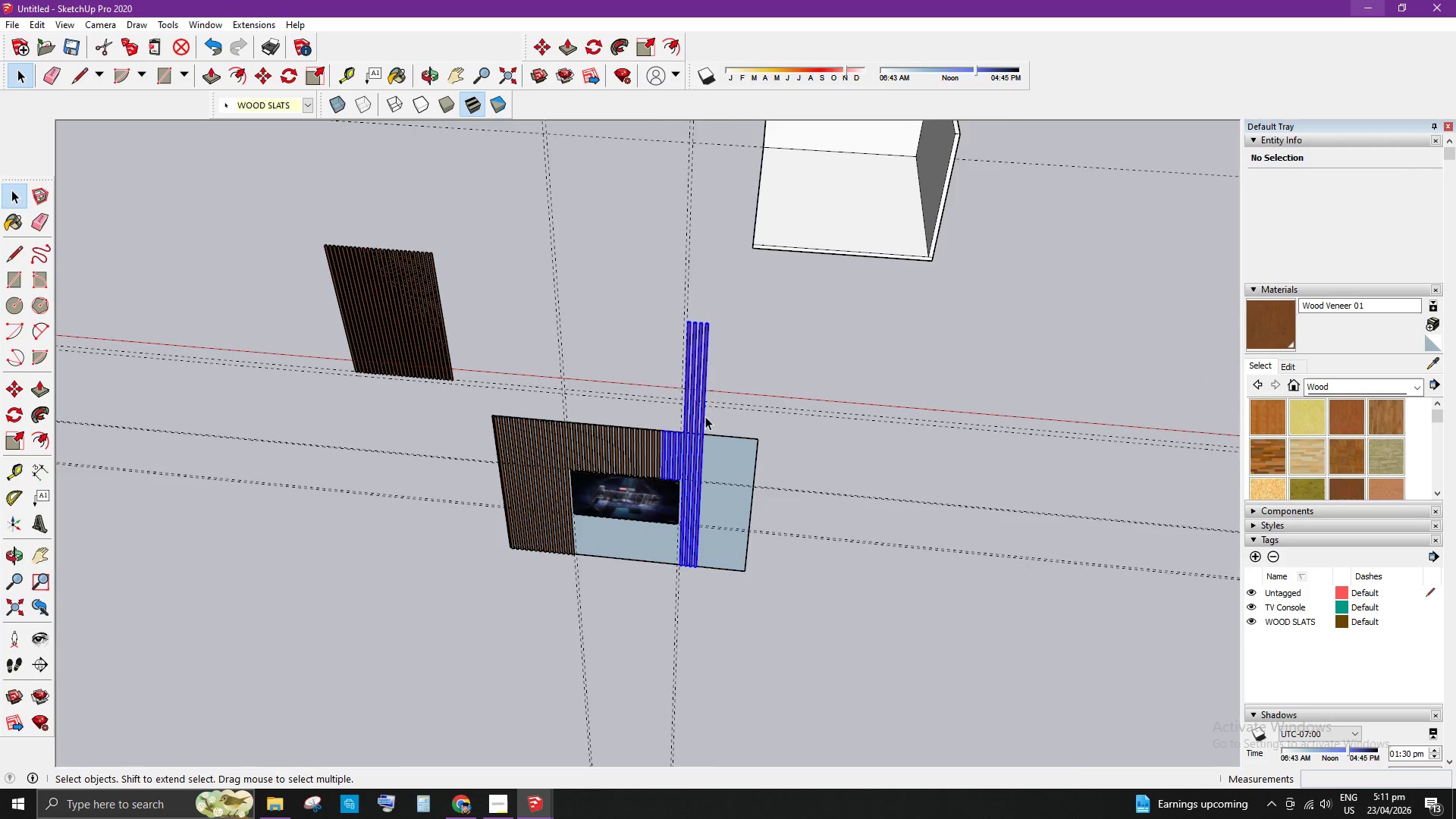 
scroll: coordinate [682, 353], scroll_direction: down, amount: 4.0
 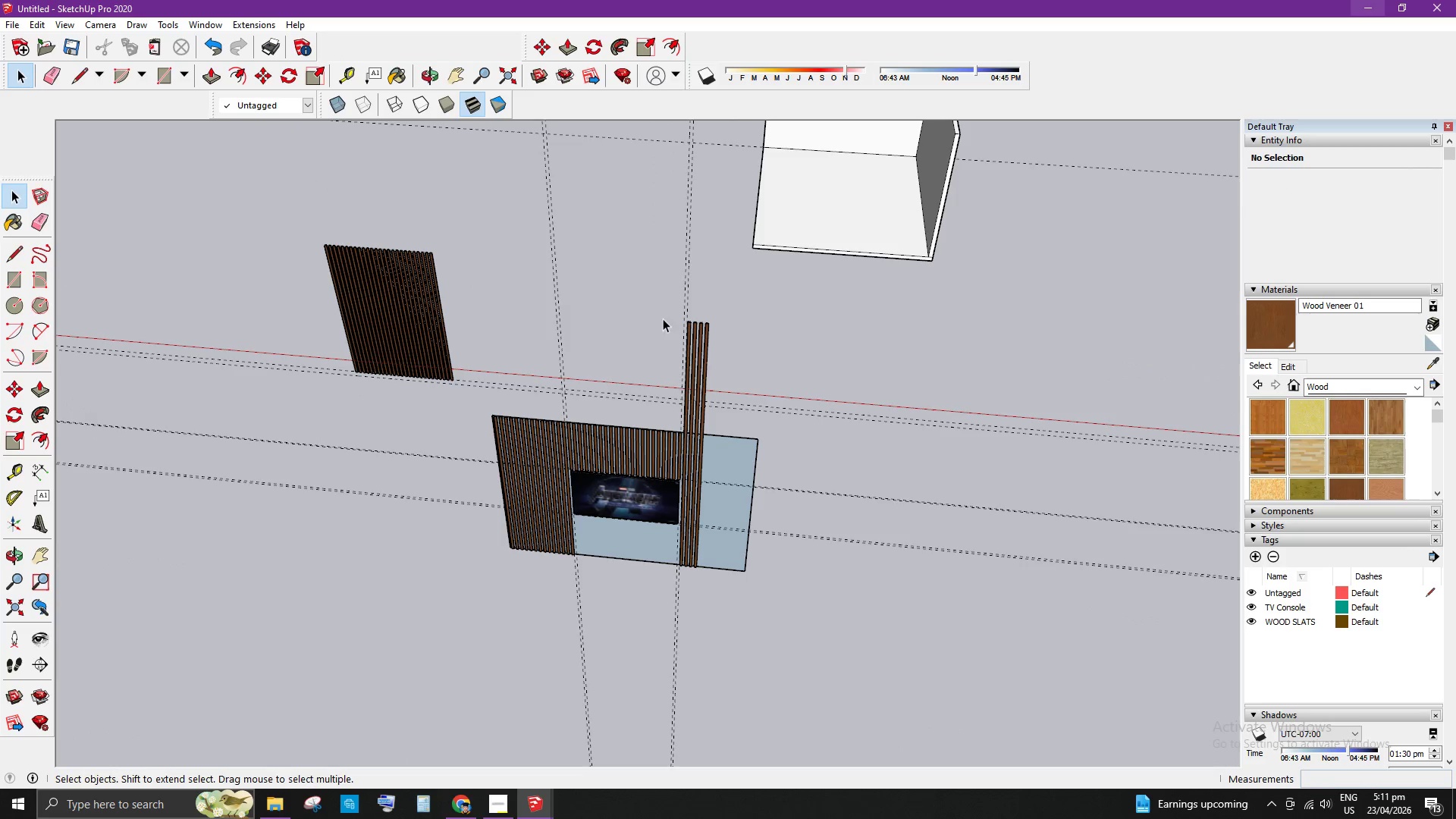 
scroll: coordinate [698, 363], scroll_direction: up, amount: 4.0
 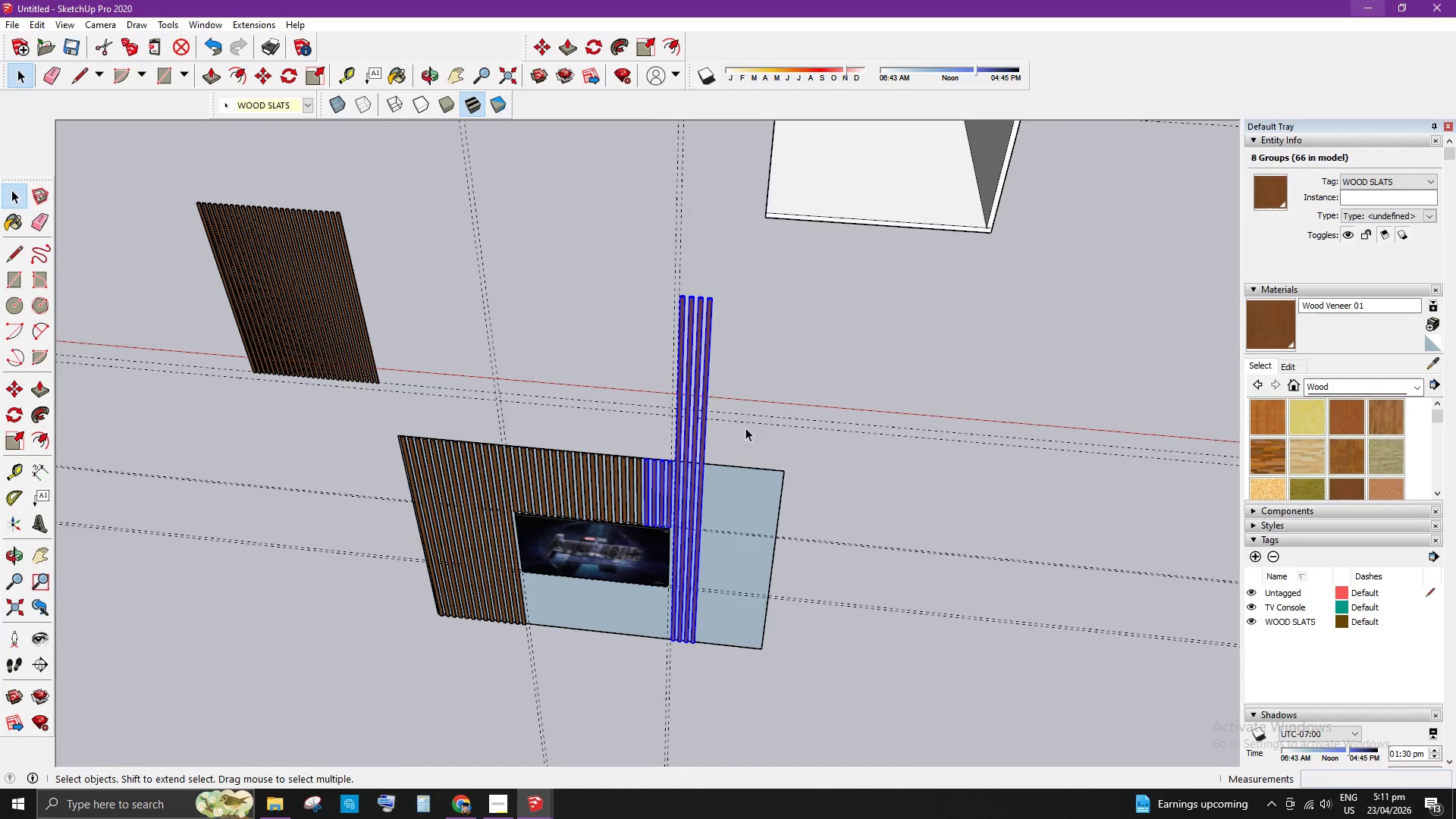 
left_click([761, 433])
 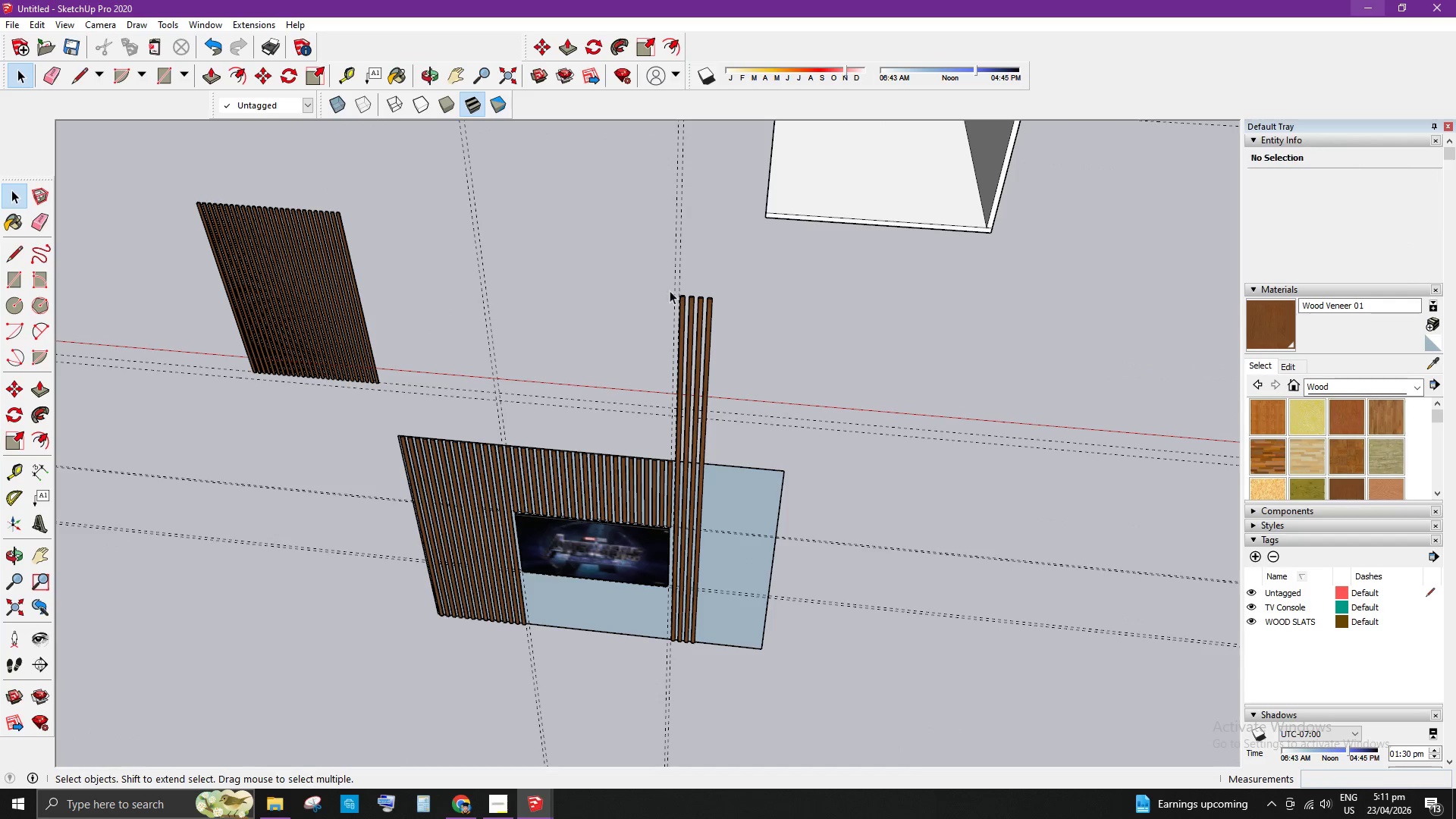 
left_click_drag(start_coordinate=[659, 274], to_coordinate=[714, 410])
 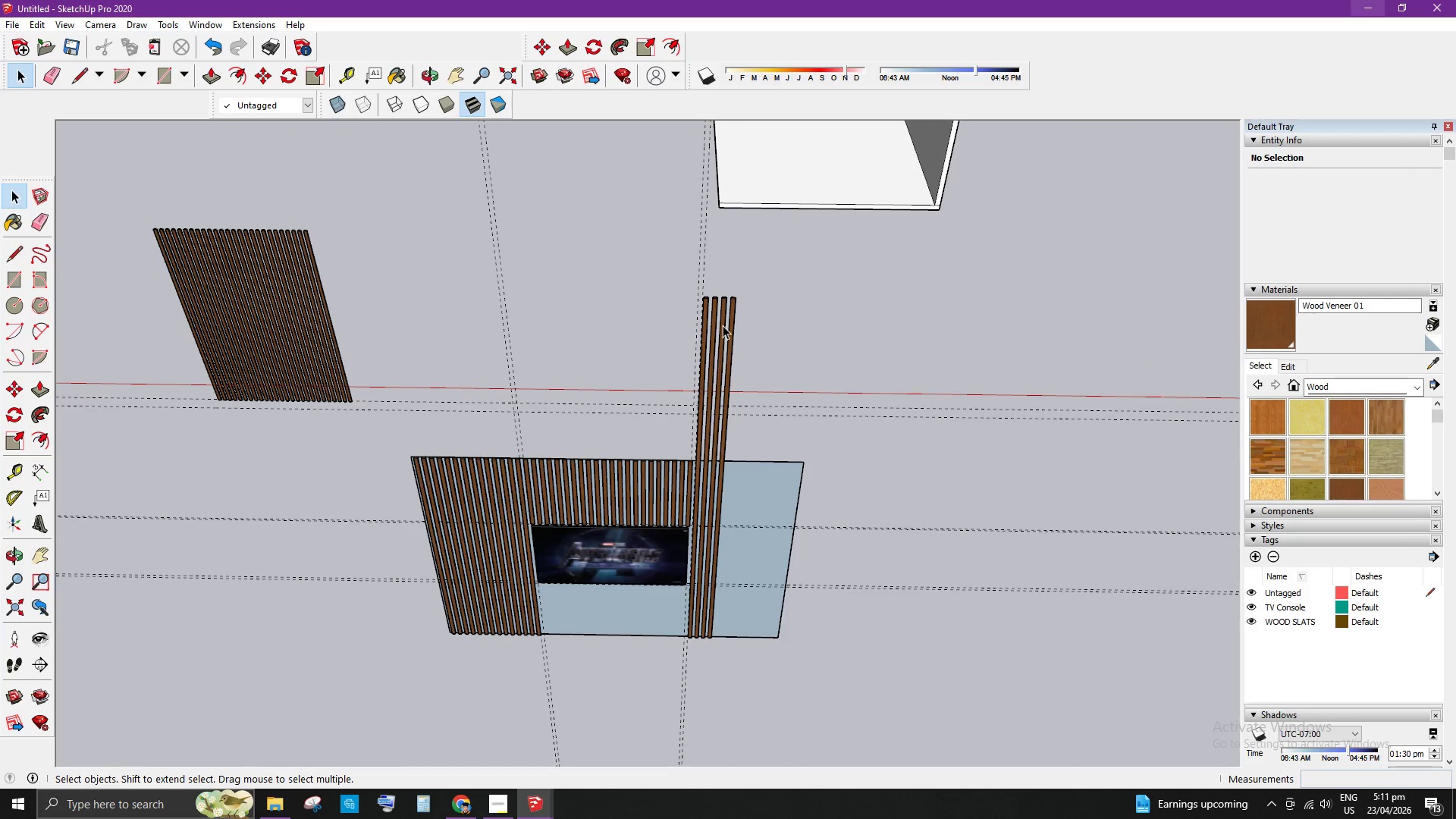 
left_click([732, 327])
 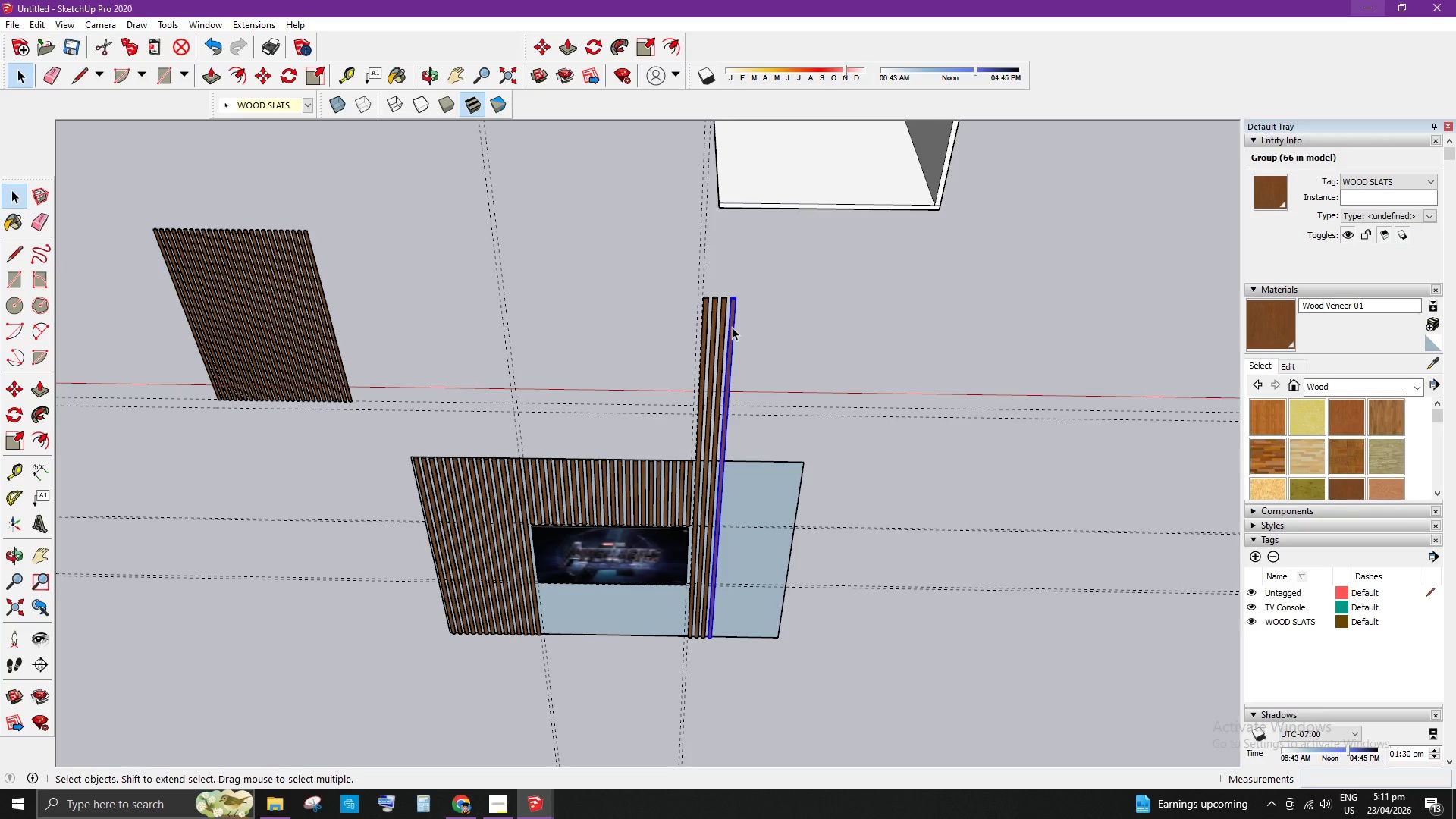 
hold_key(key=ShiftLeft, duration=1.5)
left_click([726, 320])
 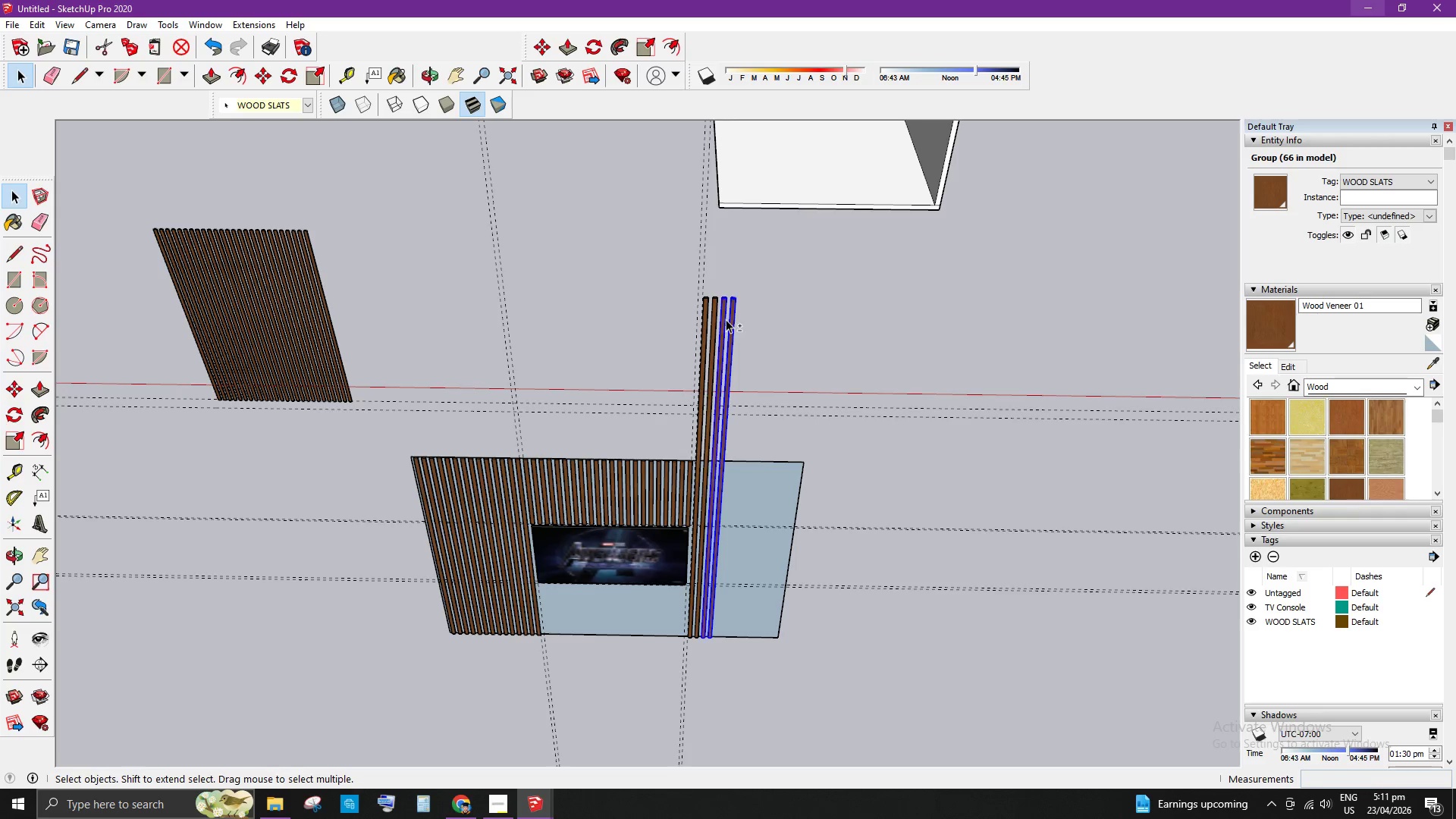 
hold_key(key=ShiftLeft, duration=1.51)
left_click([716, 316])
 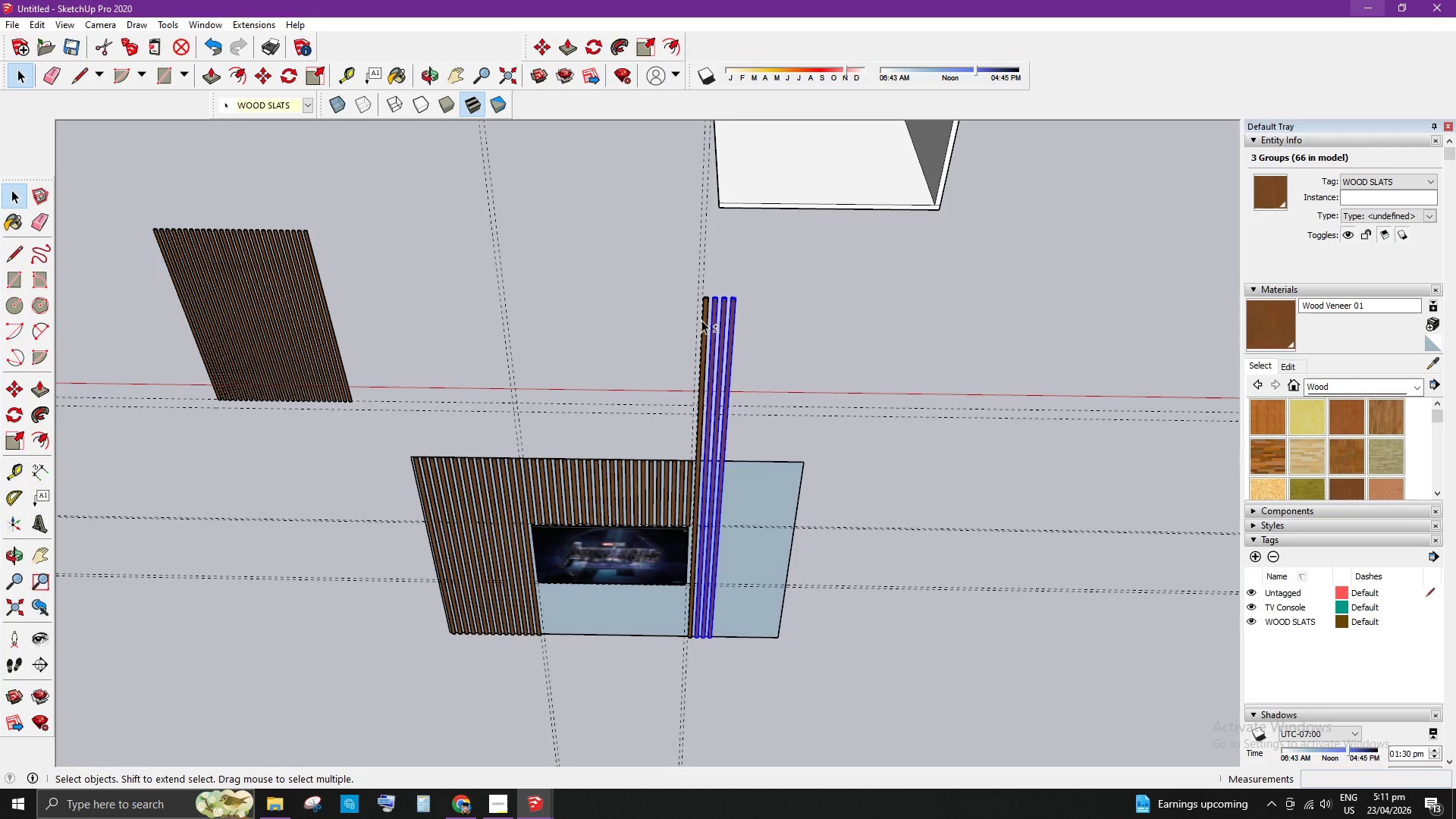 
hold_key(key=ShiftLeft, duration=1.3)
left_click([706, 322])
 